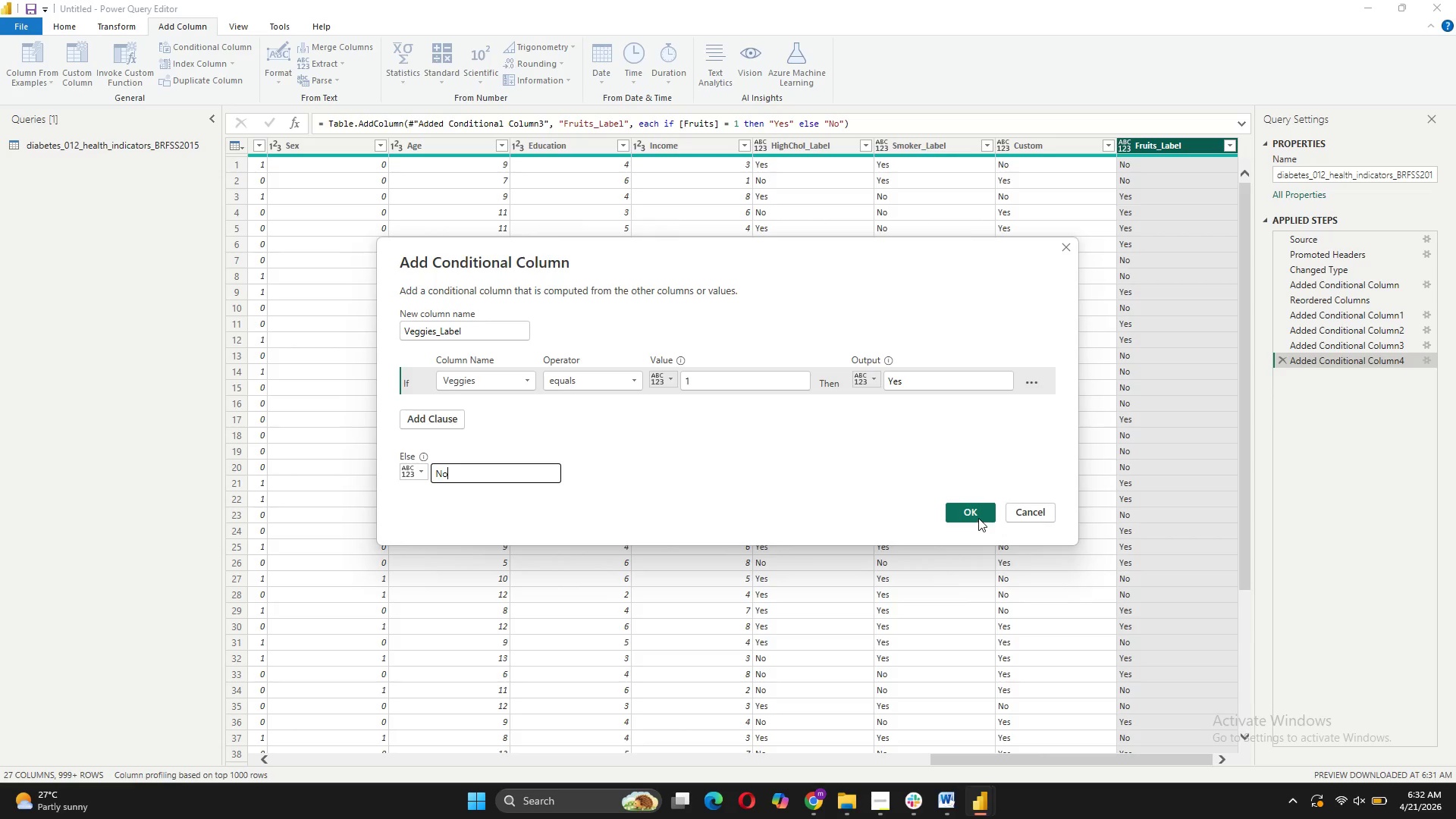 
left_click([977, 507])
 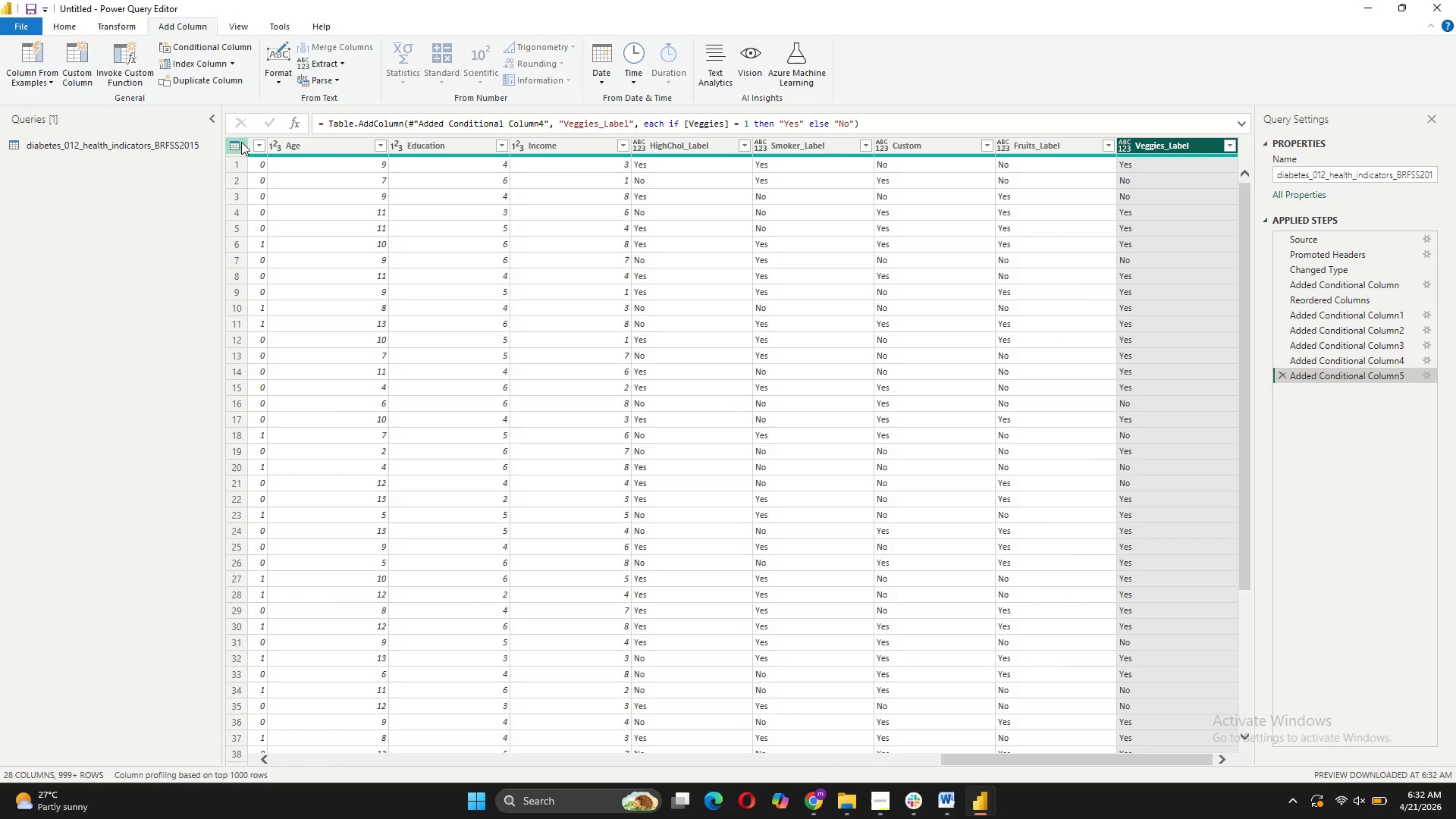 
left_click([209, 44])
 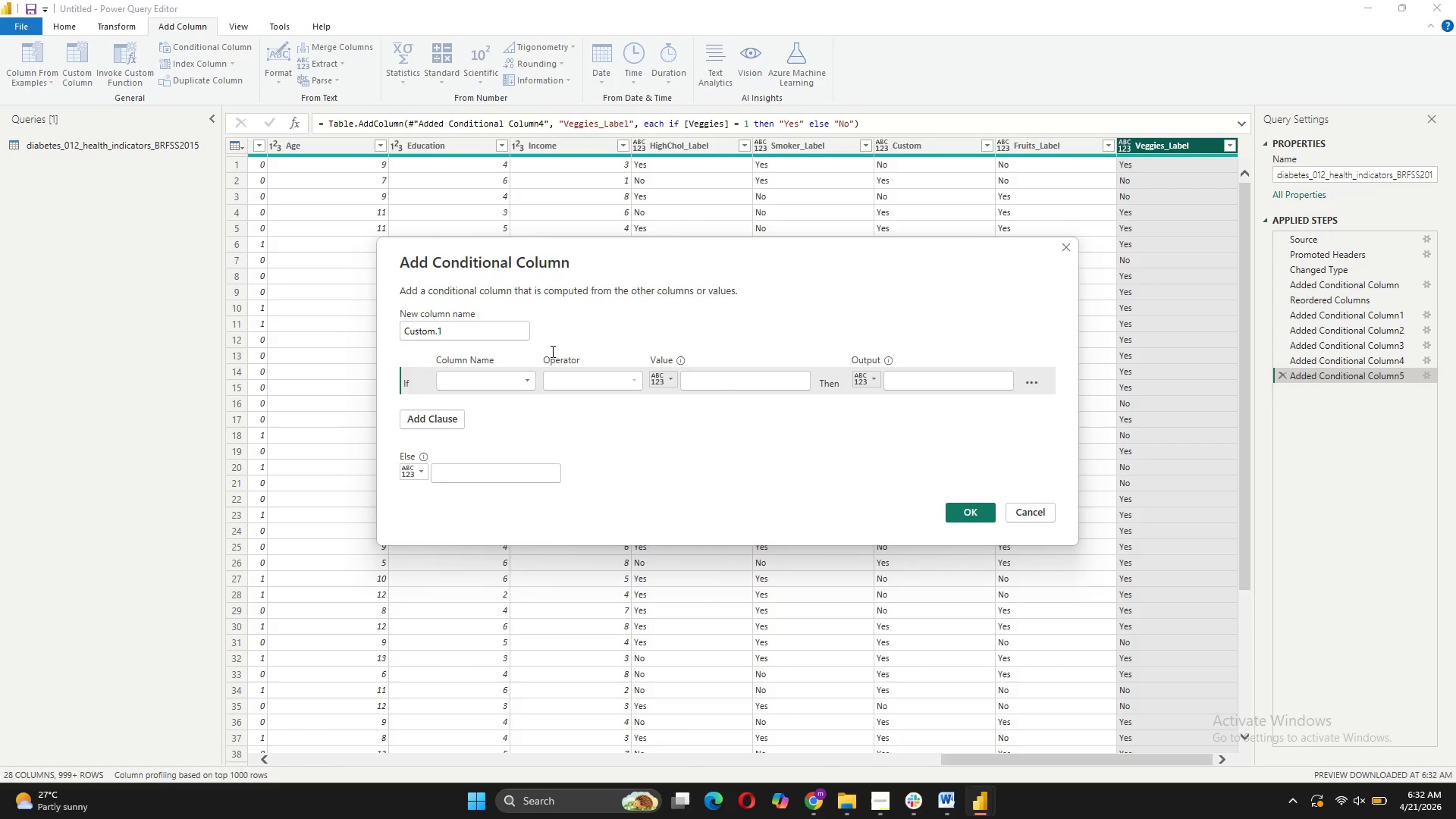 
left_click([491, 333])
 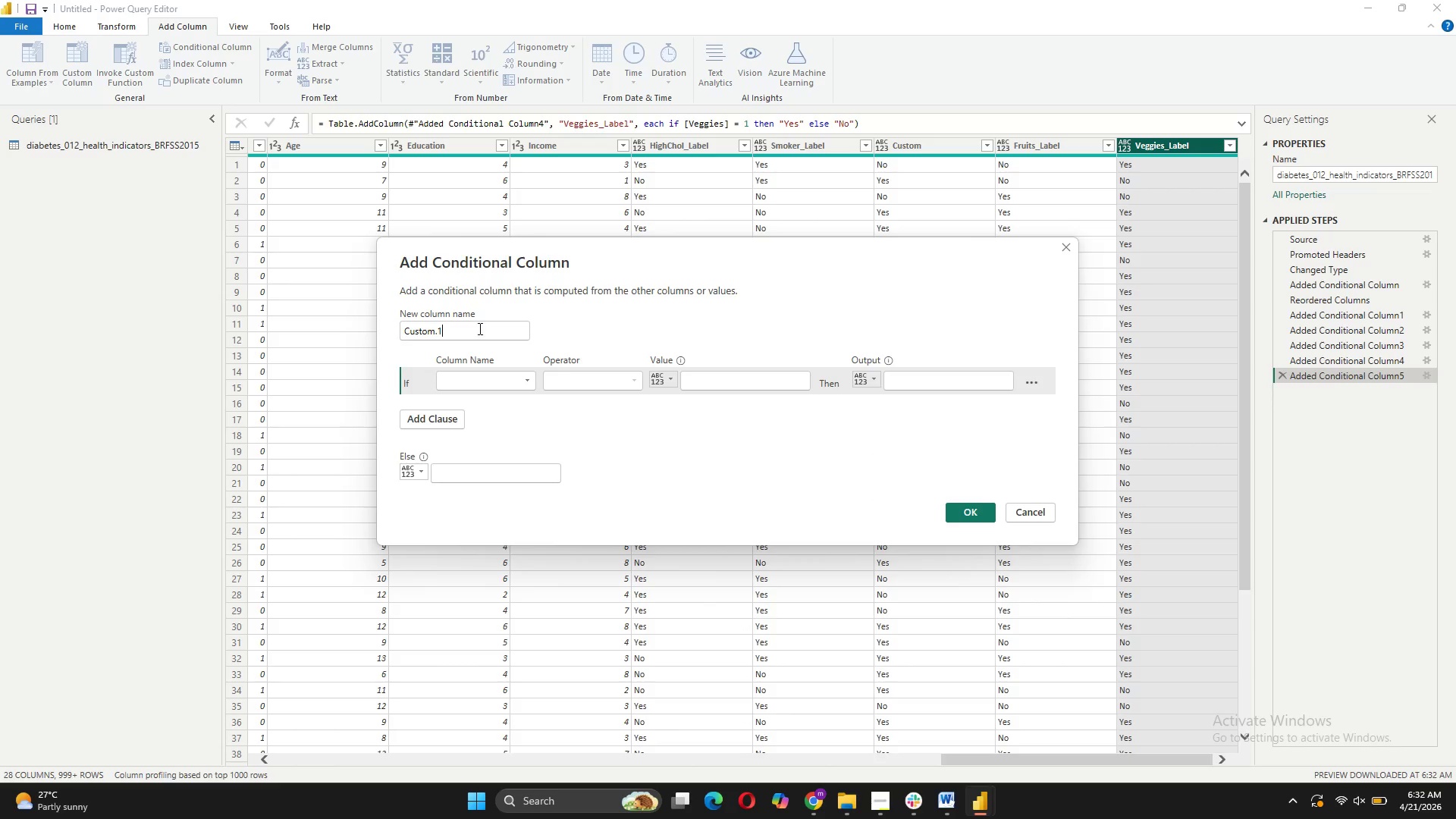 
left_click_drag(start_coordinate=[479, 328], to_coordinate=[379, 328])
 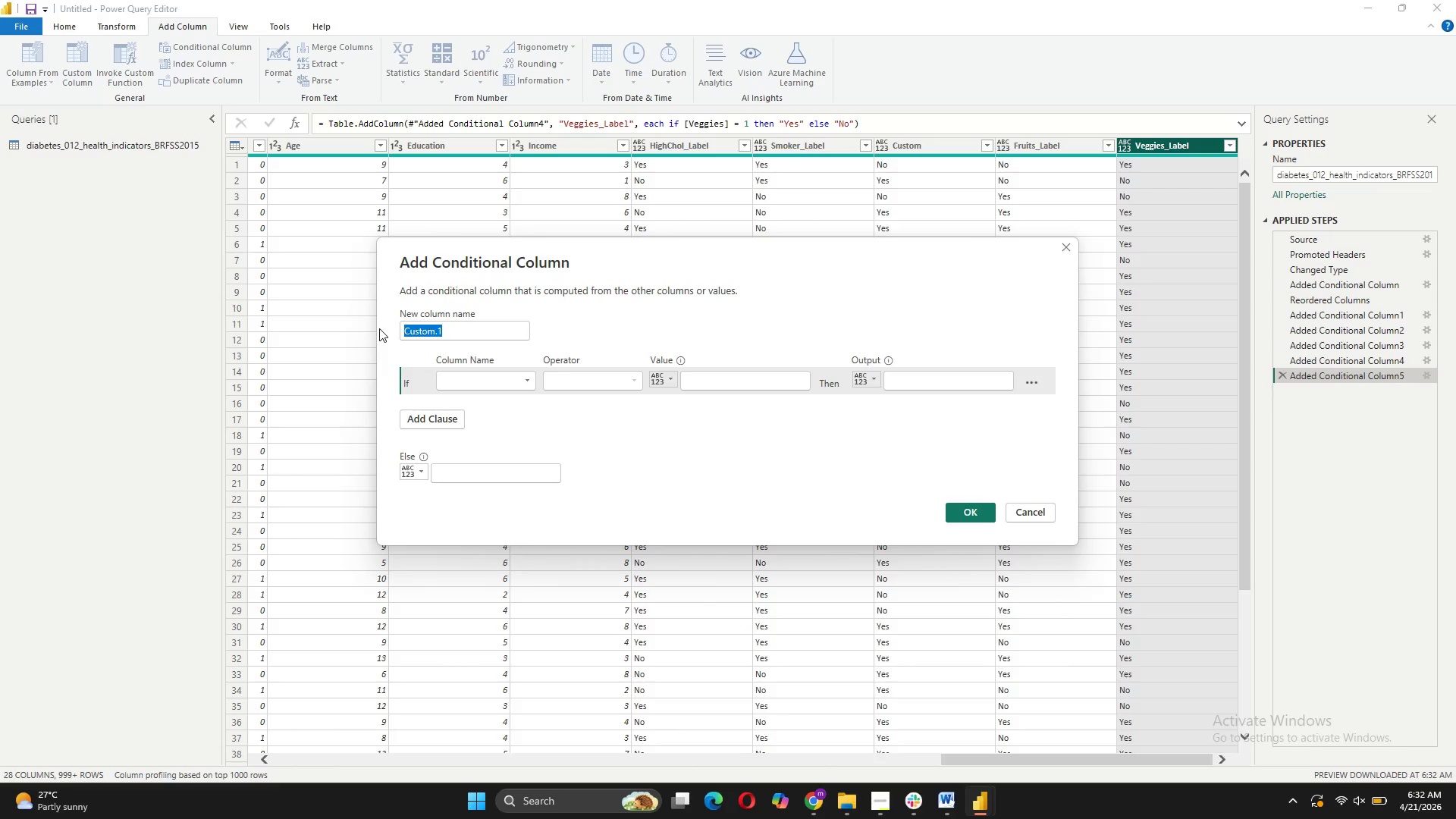 
type(Stroke_Label)
 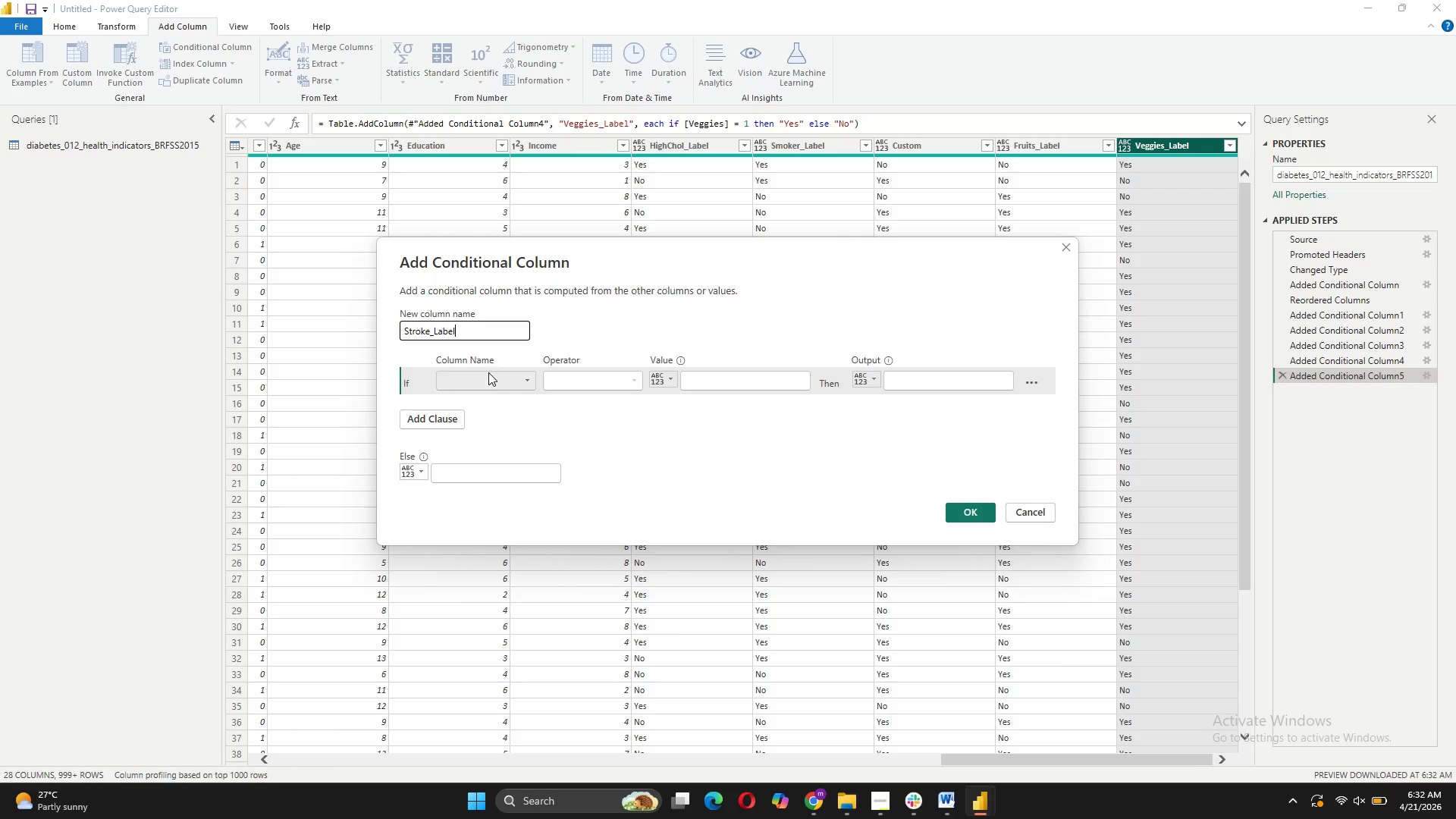 
left_click([488, 384])
 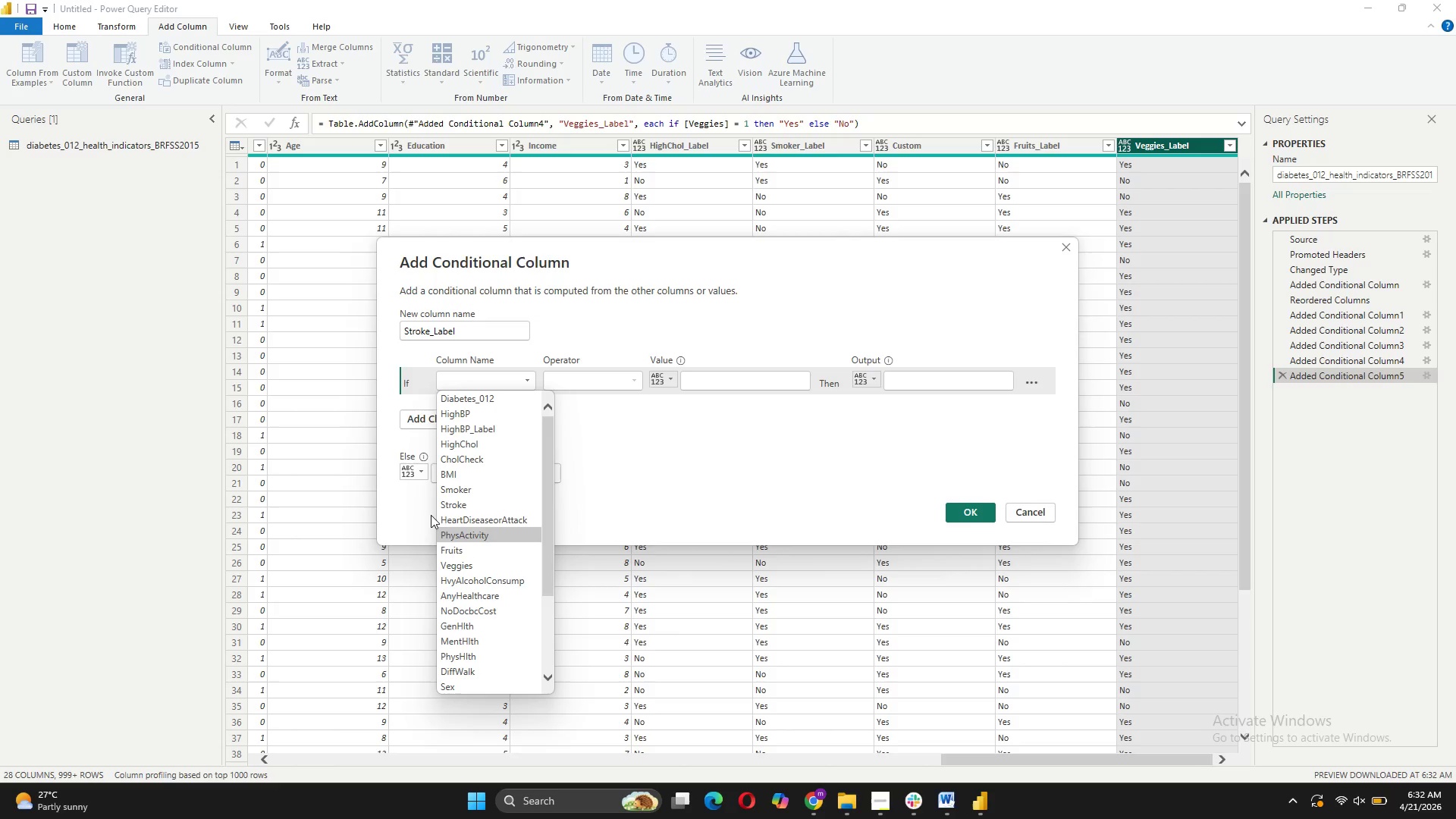 
left_click([452, 508])
 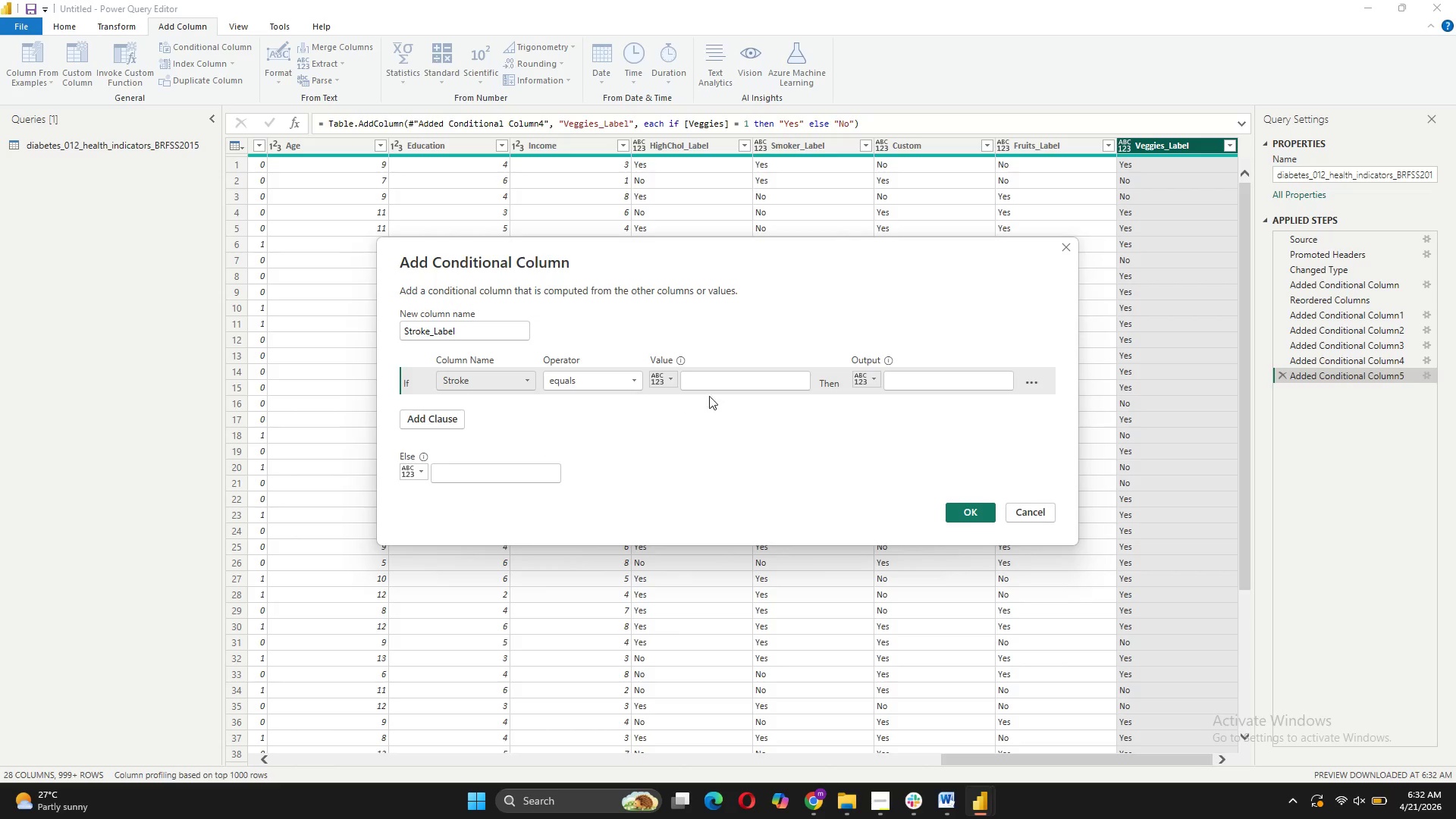 
left_click([736, 377])
 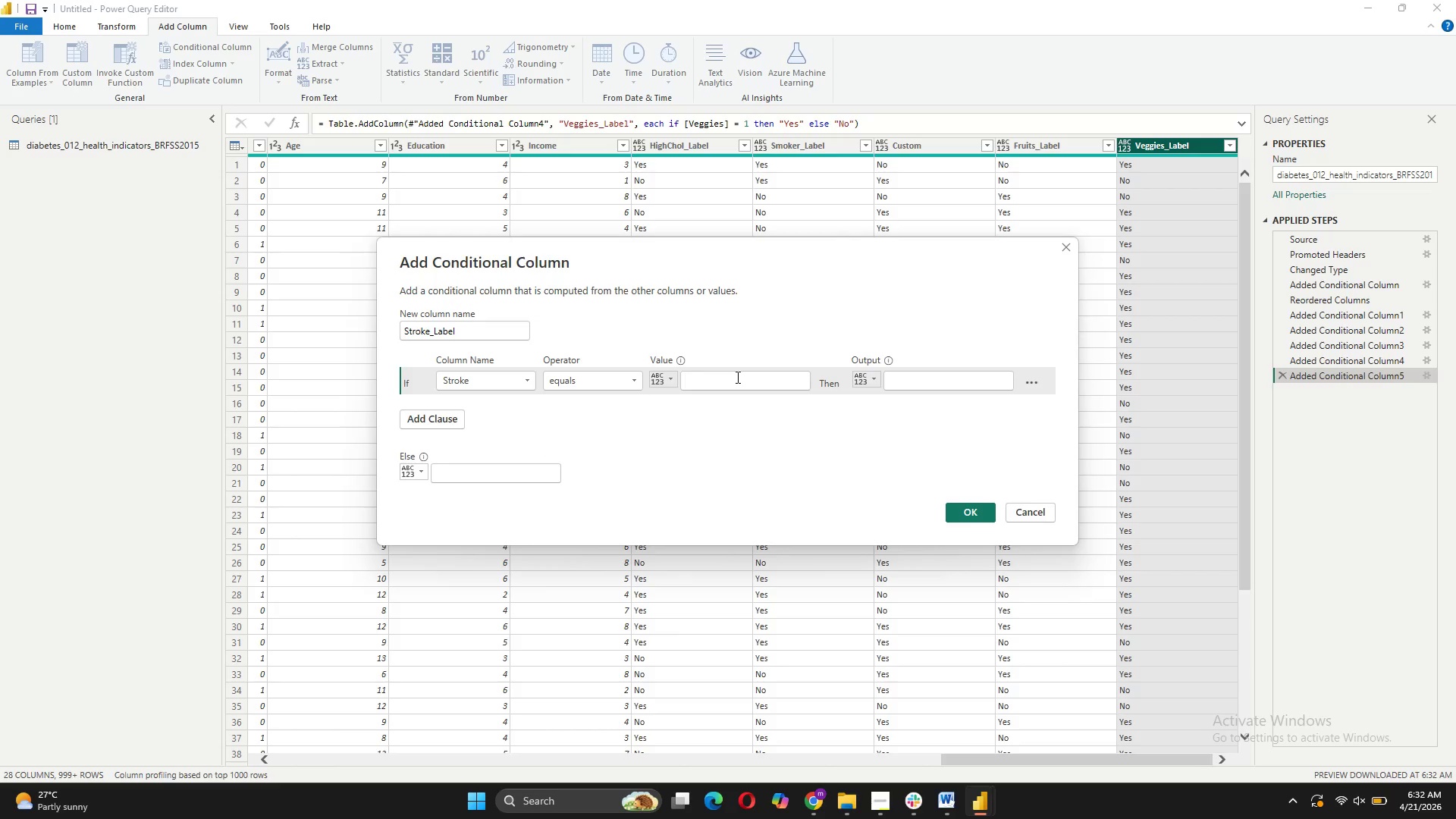 
key(1)
 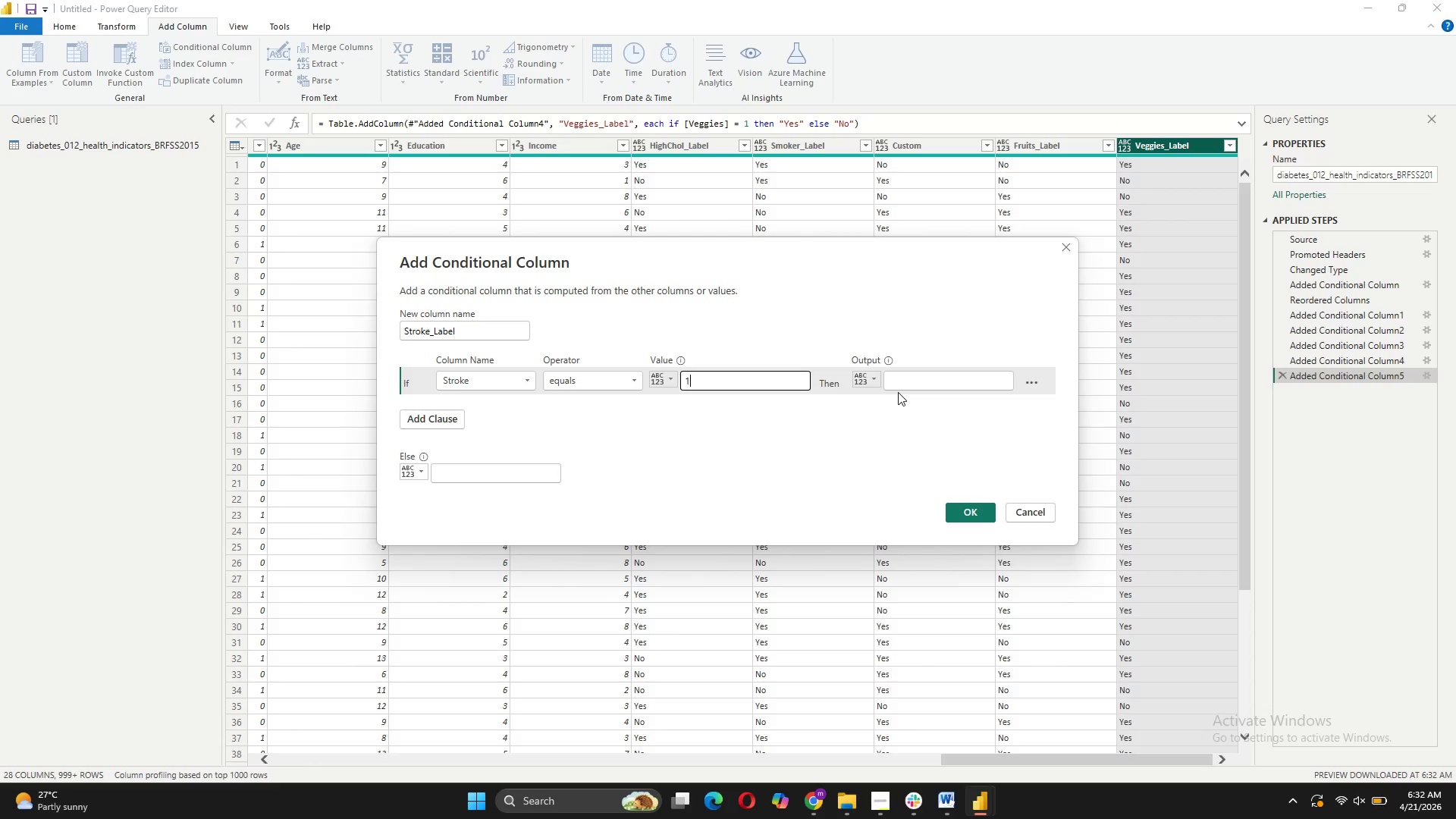 
left_click([901, 383])
 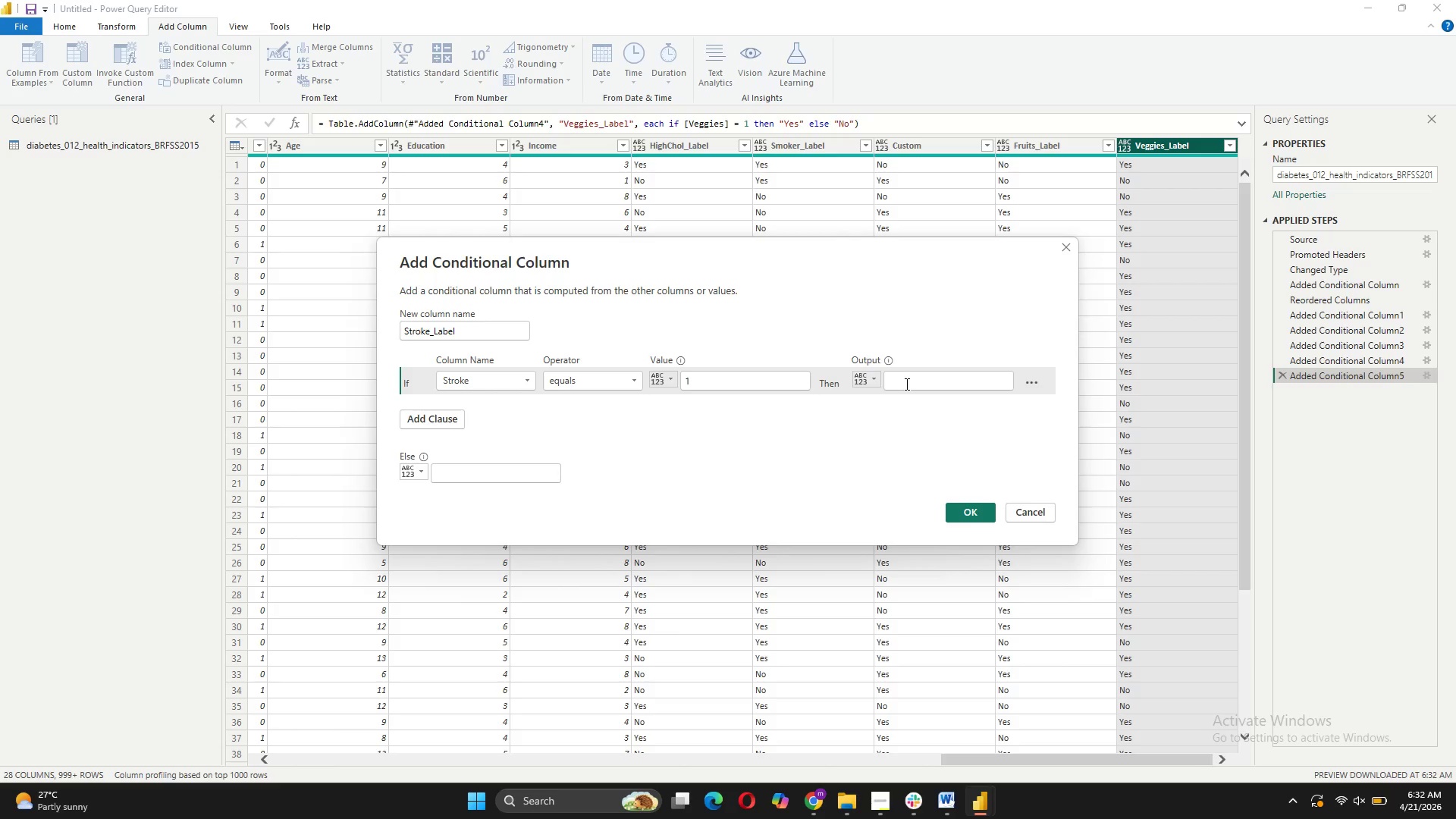 
type(Yes)
 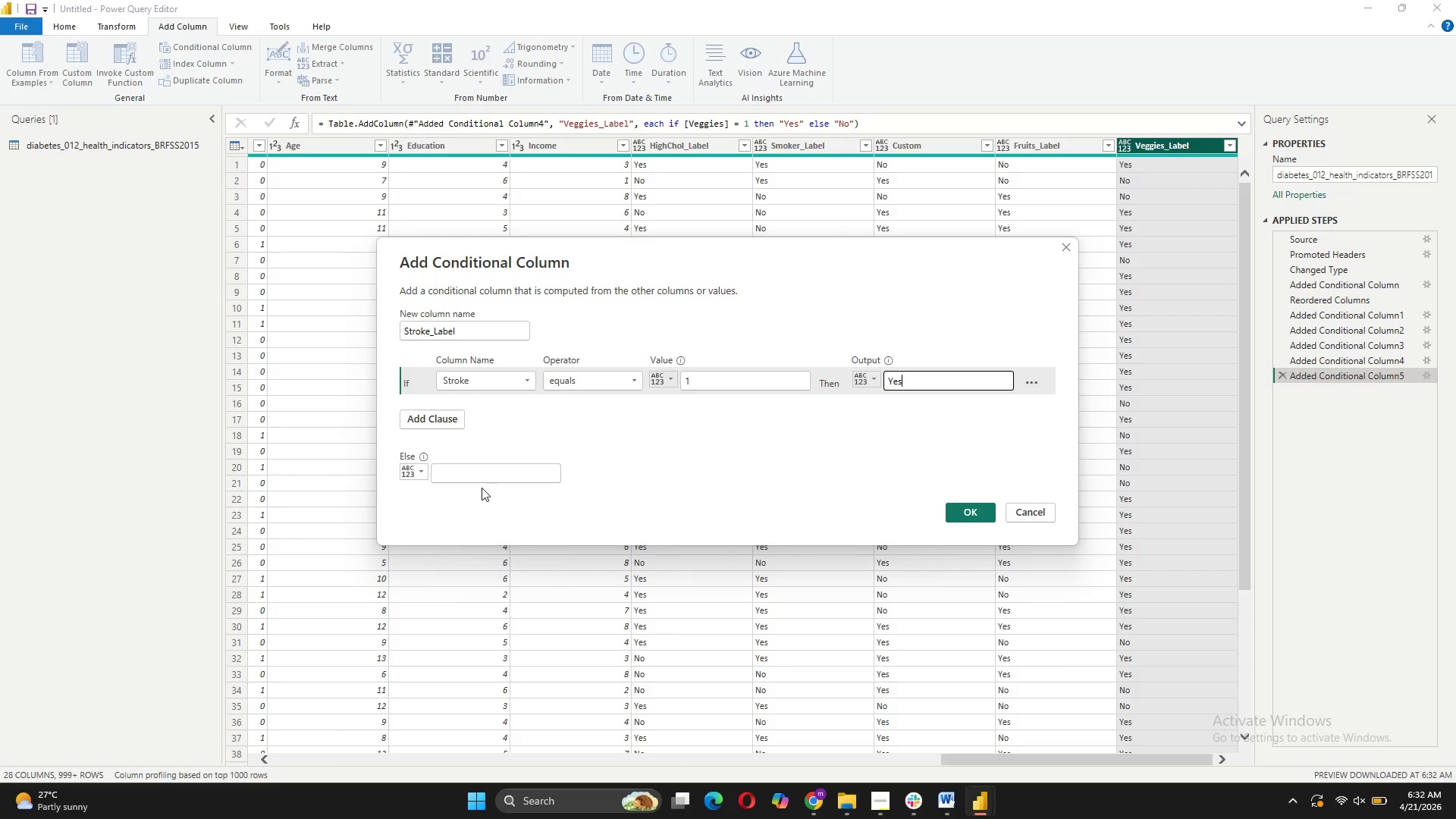 
left_click([479, 477])
 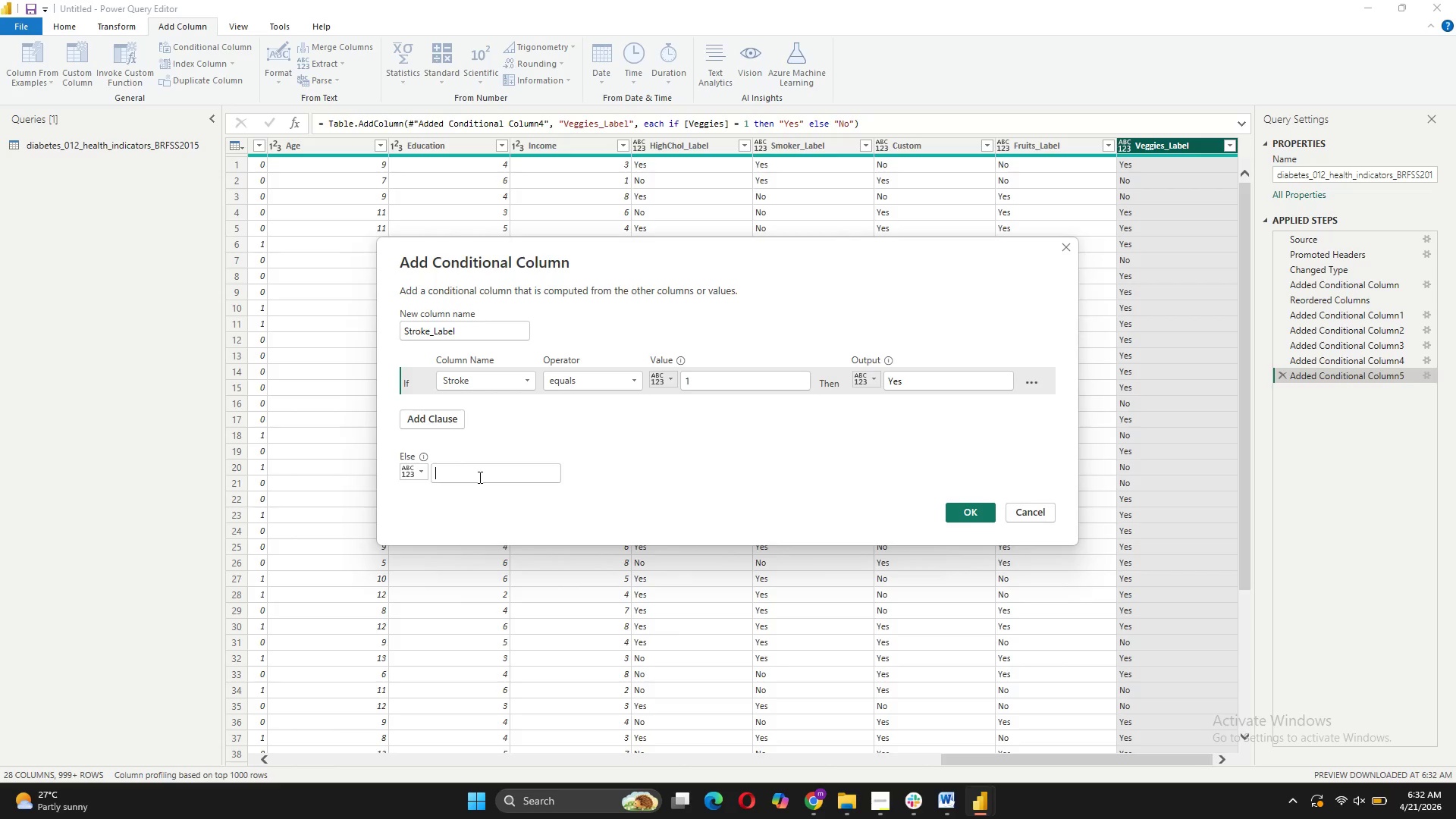 
key(CapsLock)
 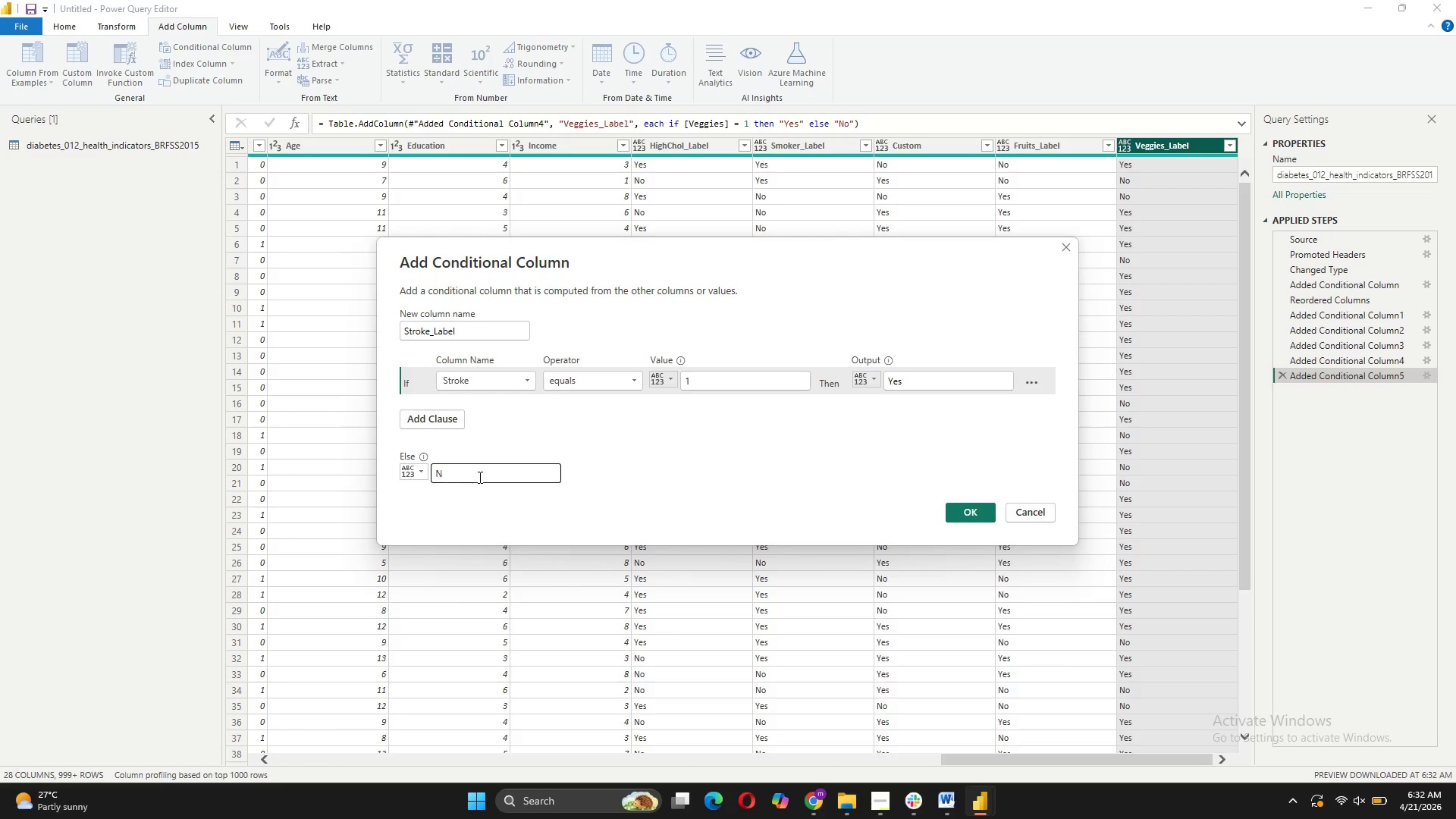 
key(N)
 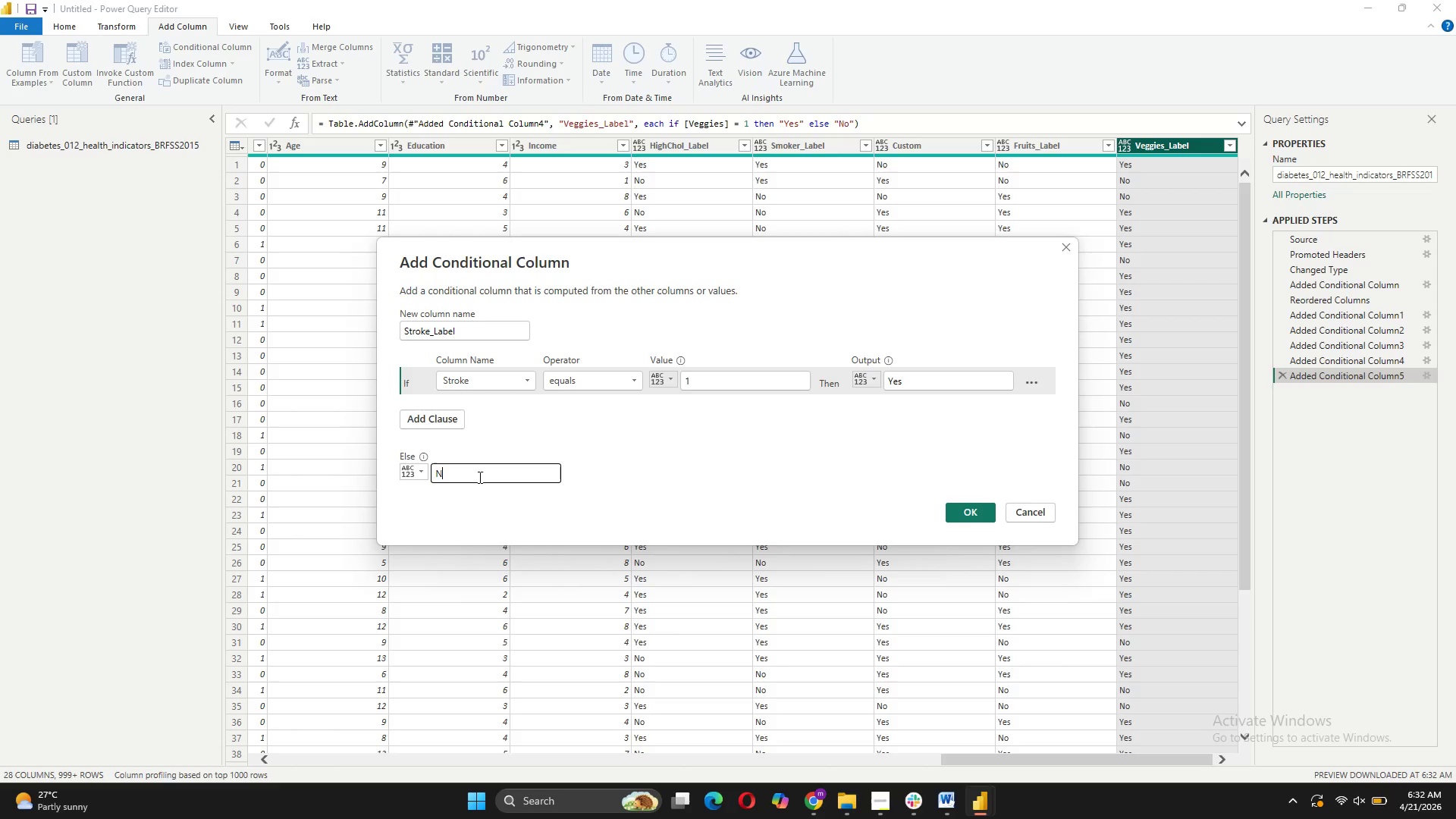 
key(CapsLock)
 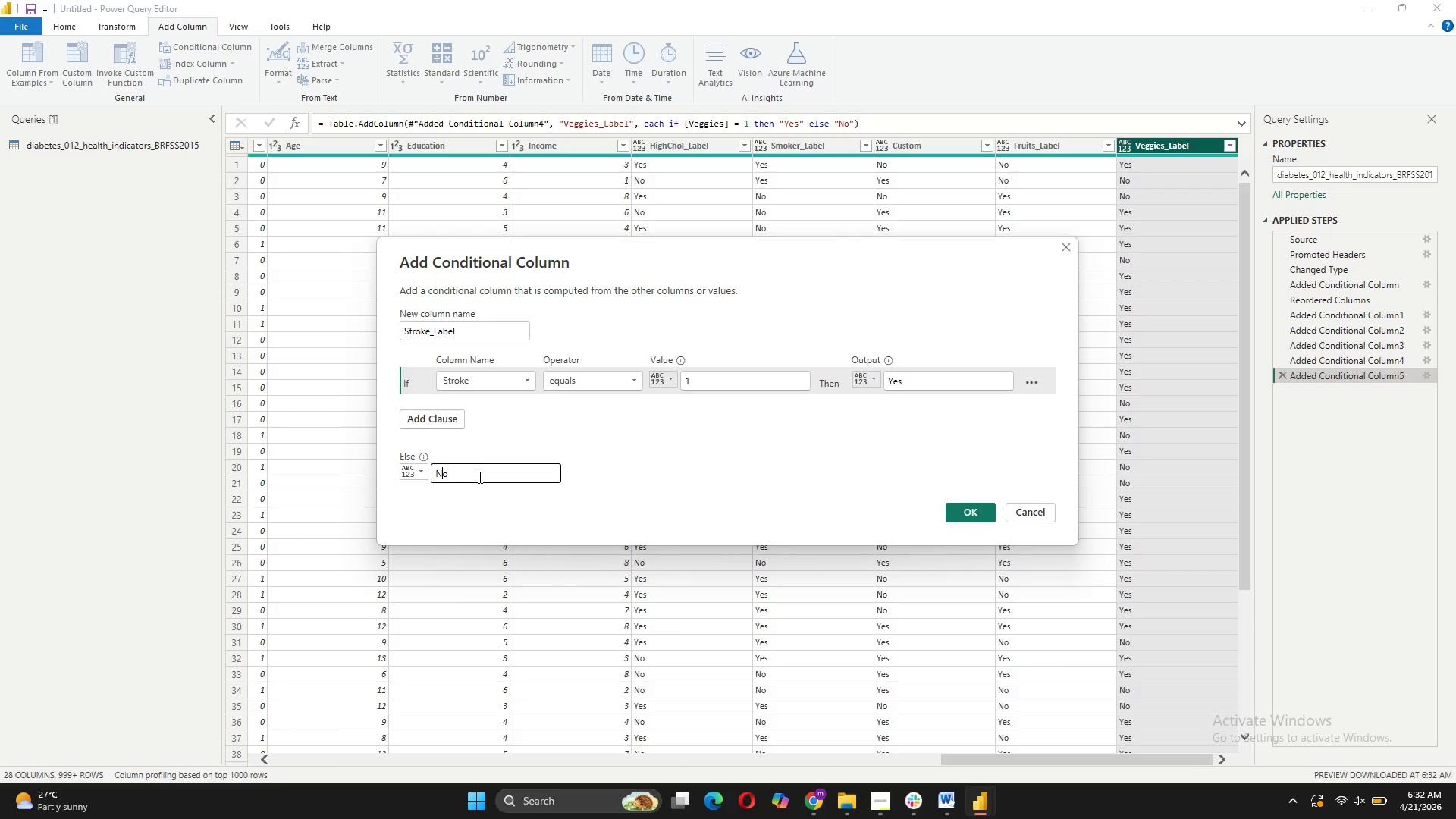 
left_click([962, 513])
 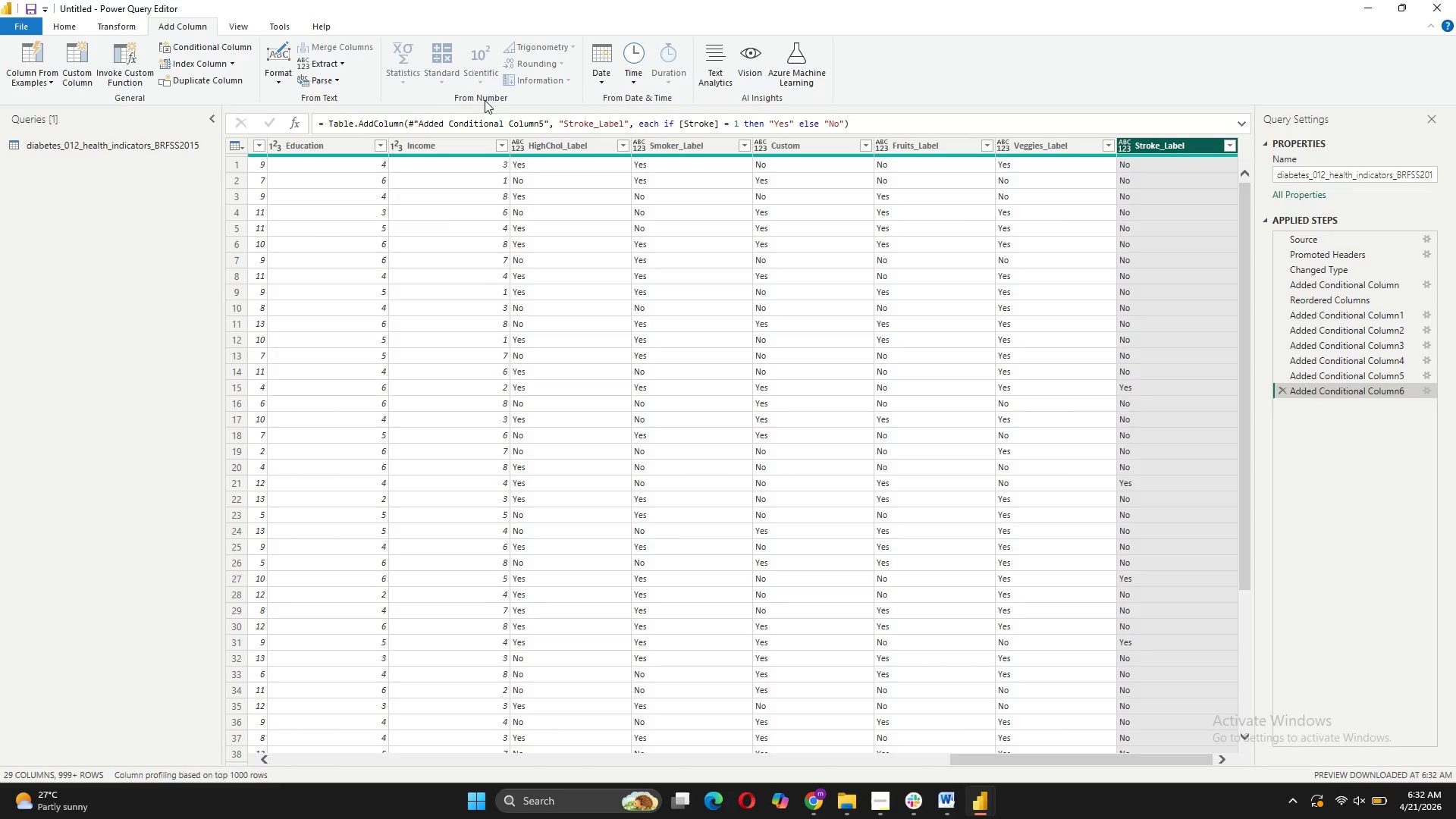 
left_click([212, 53])
 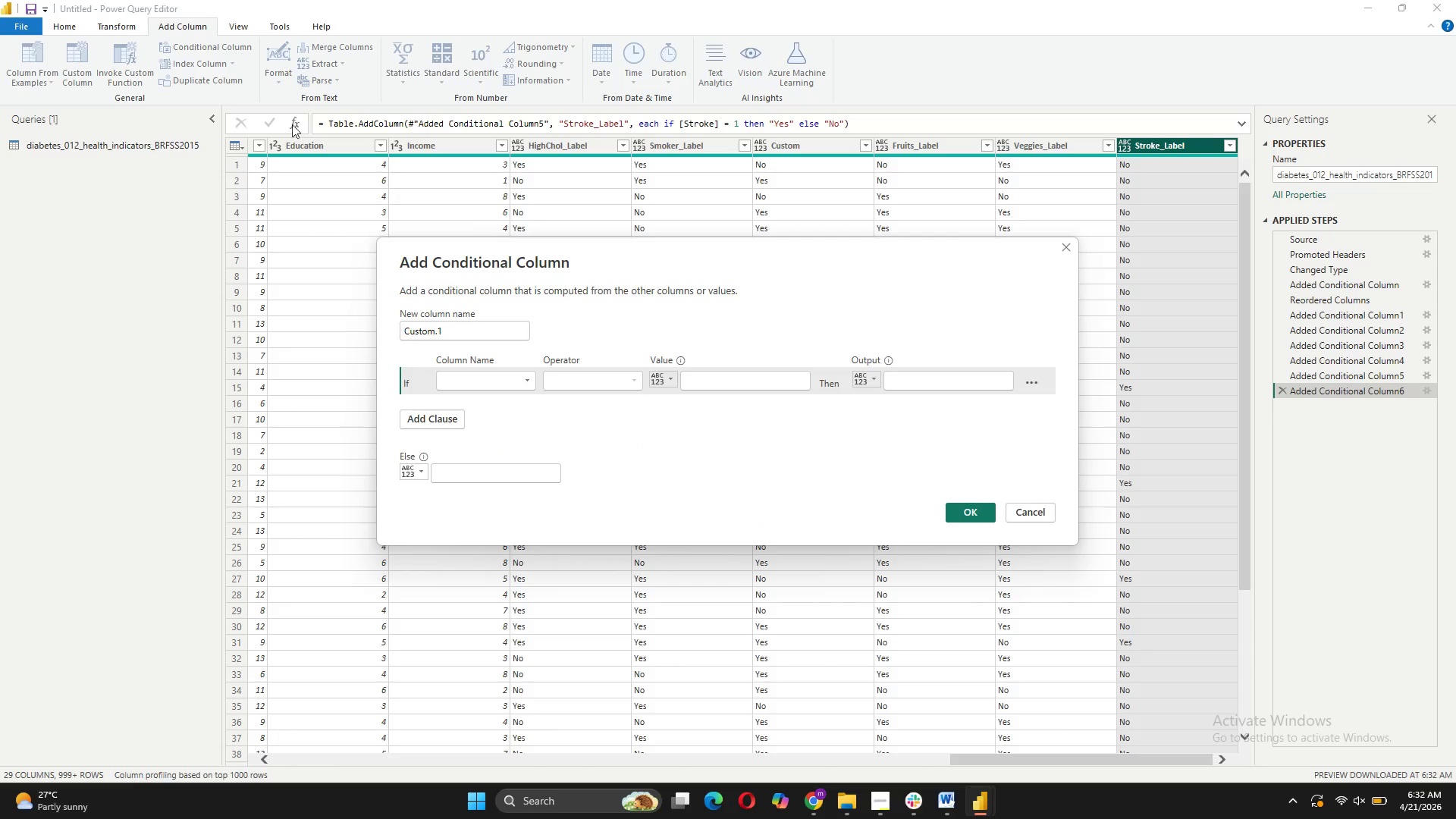 
left_click([514, 385])
 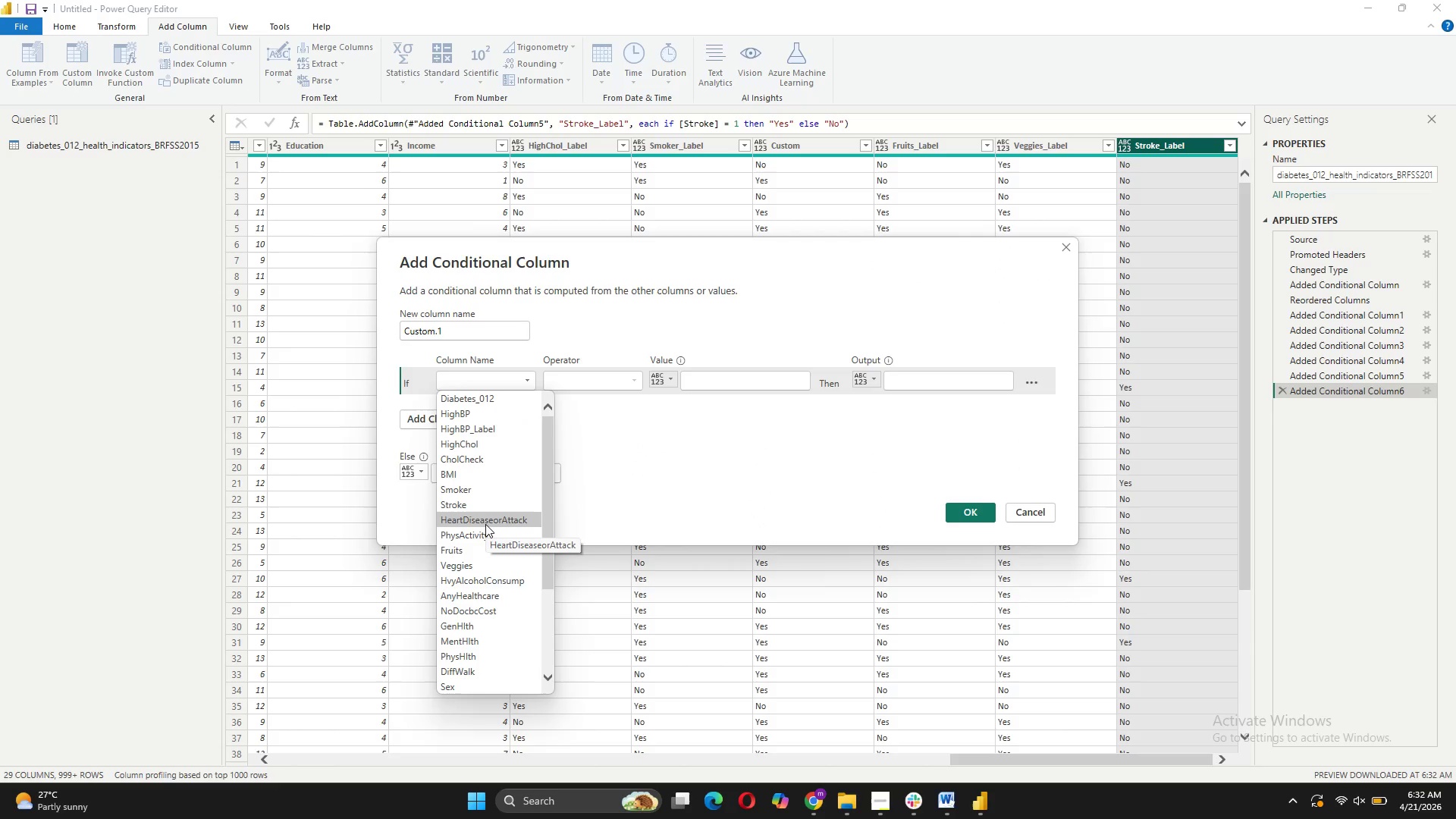 
left_click([485, 524])
 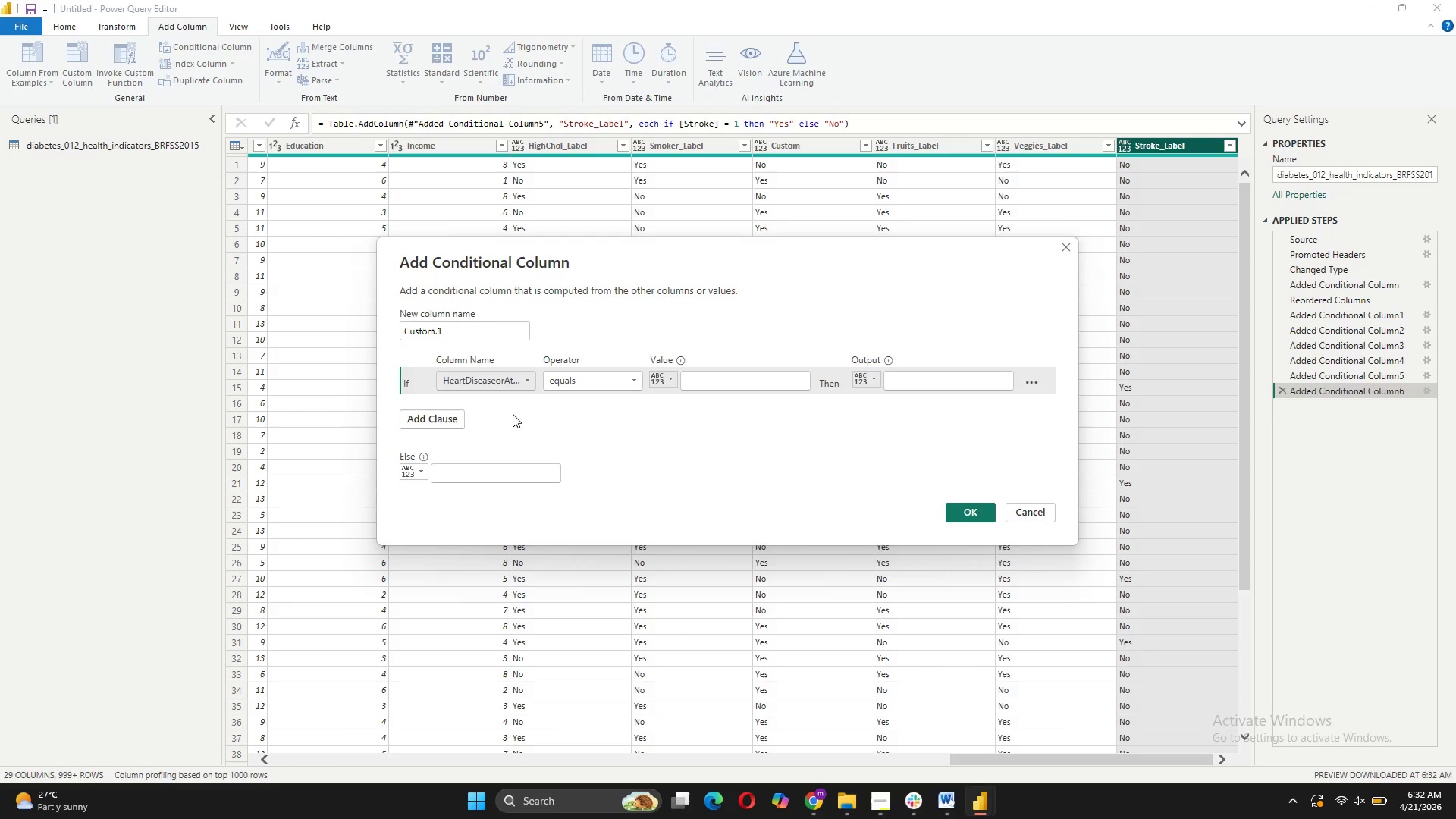 
left_click_drag(start_coordinate=[455, 331], to_coordinate=[403, 327])
 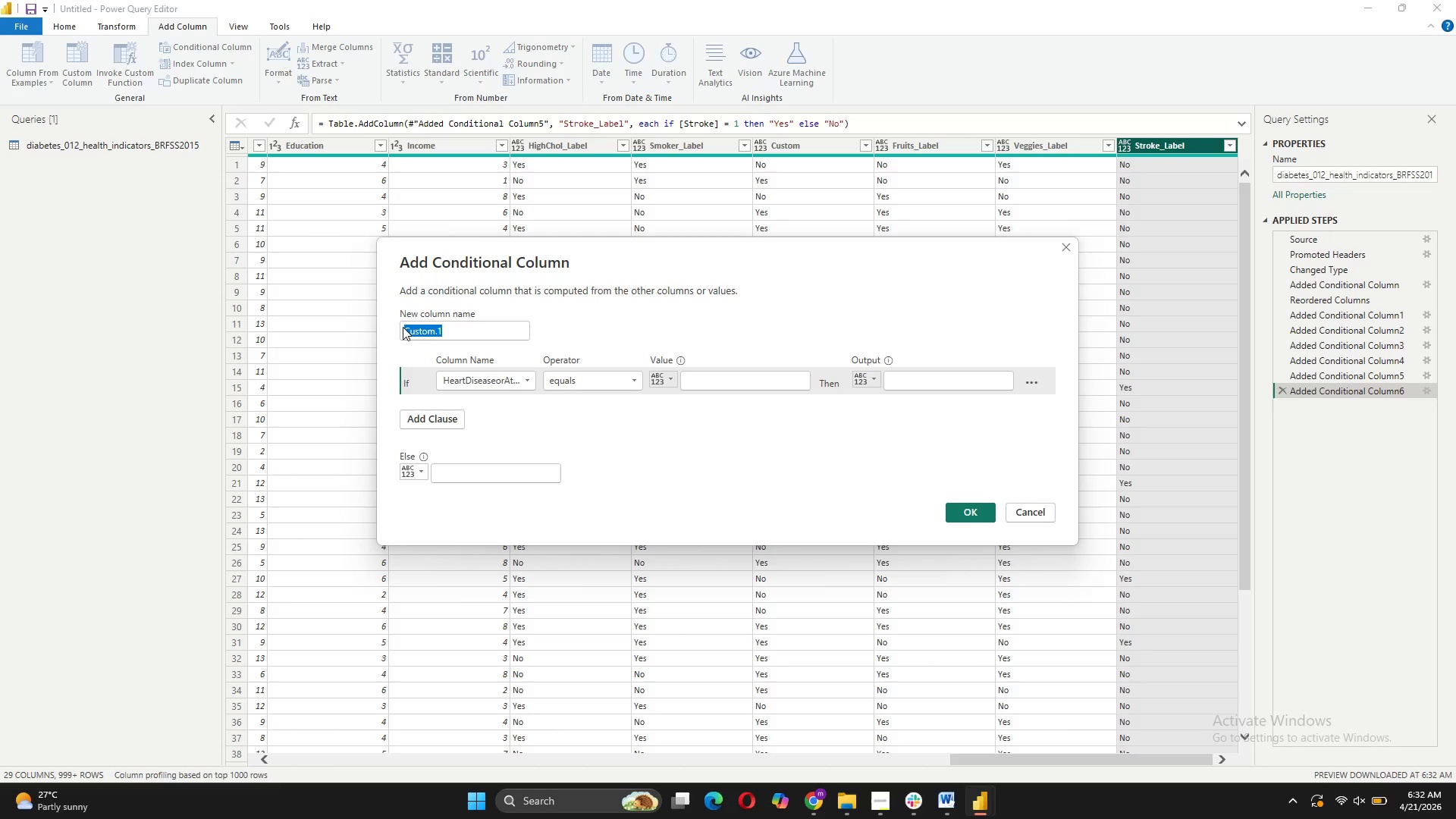 
type(HeartDisease_Label)
 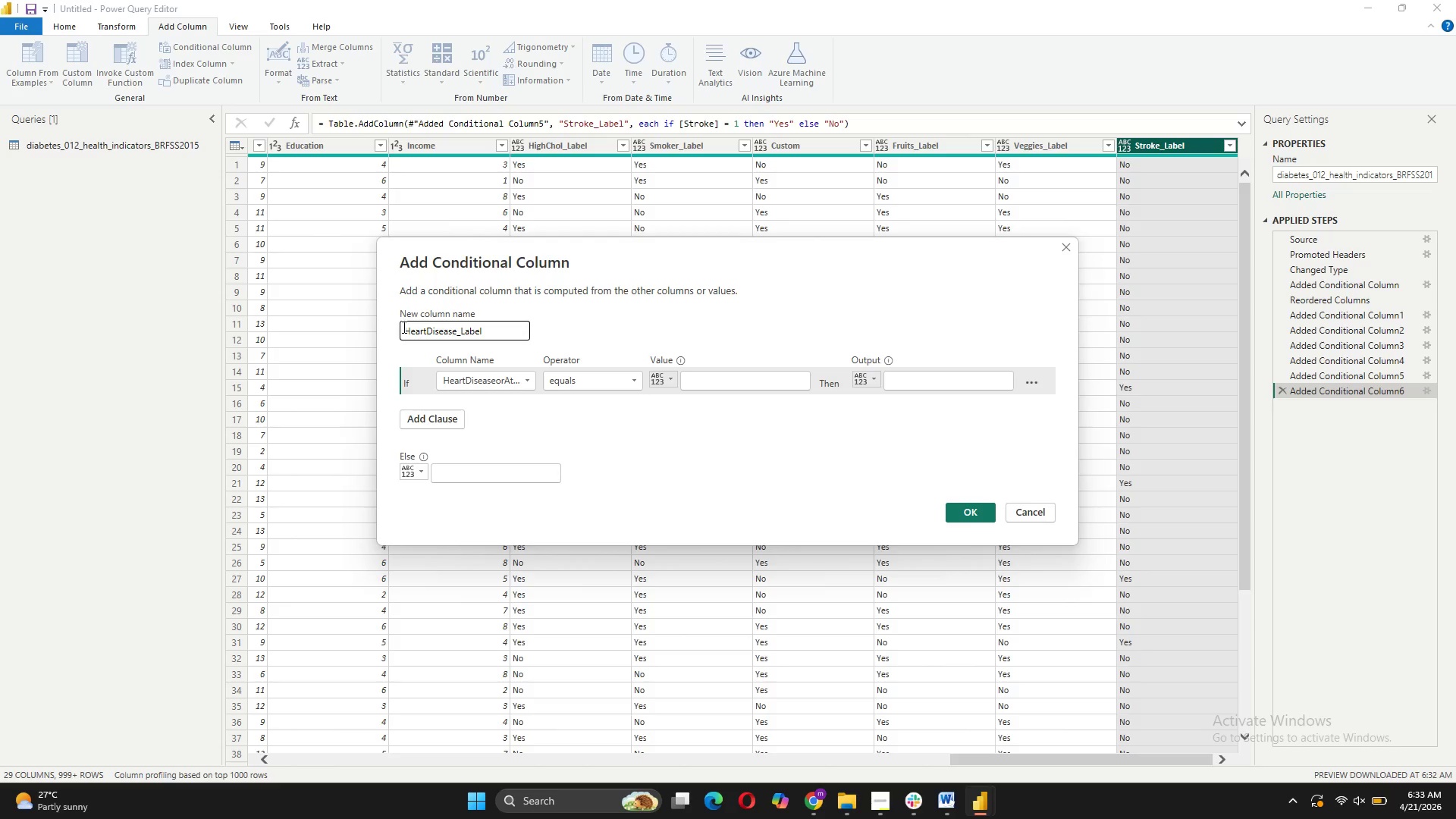 
left_click([724, 376])
 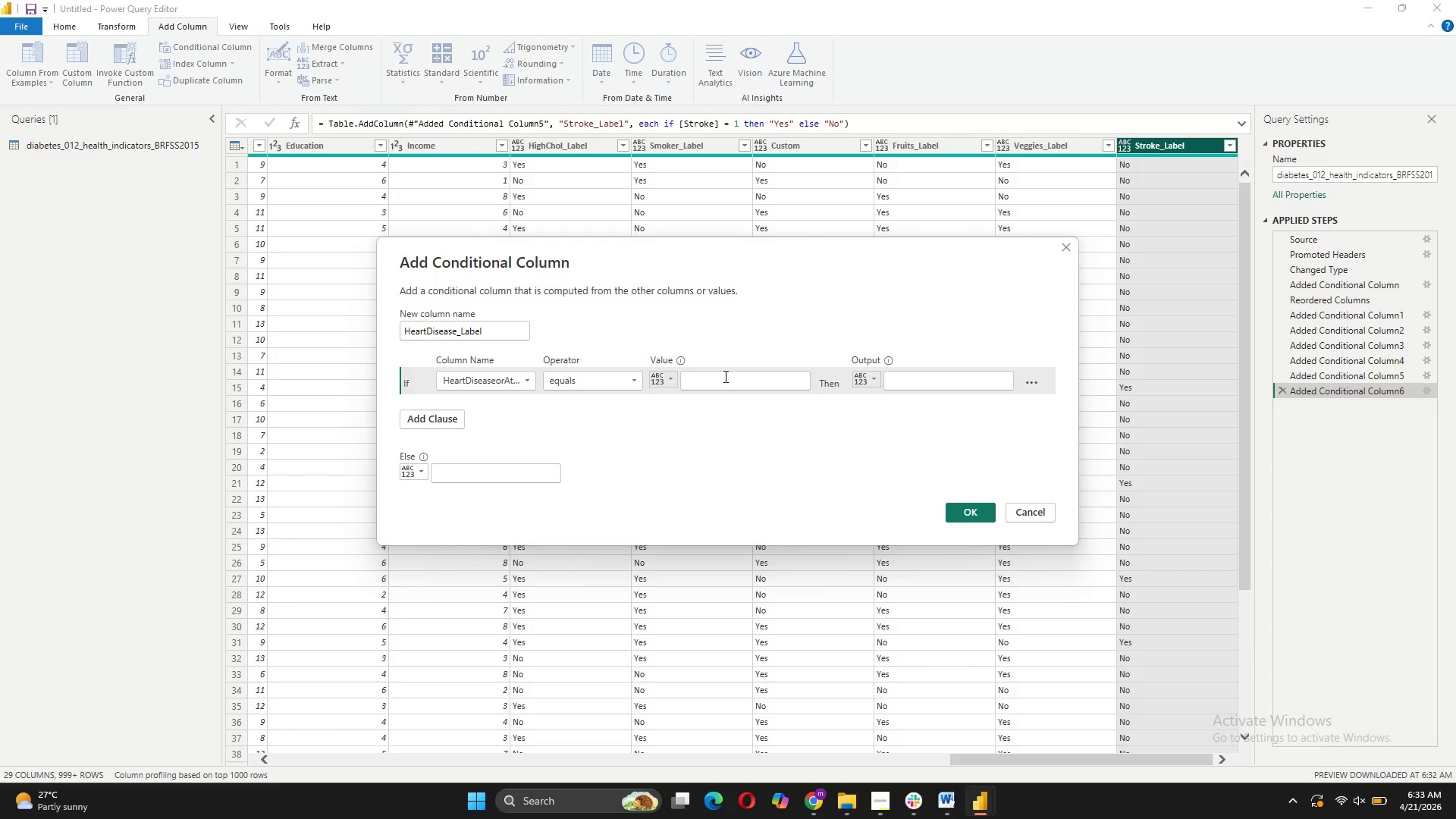 
key(1)
 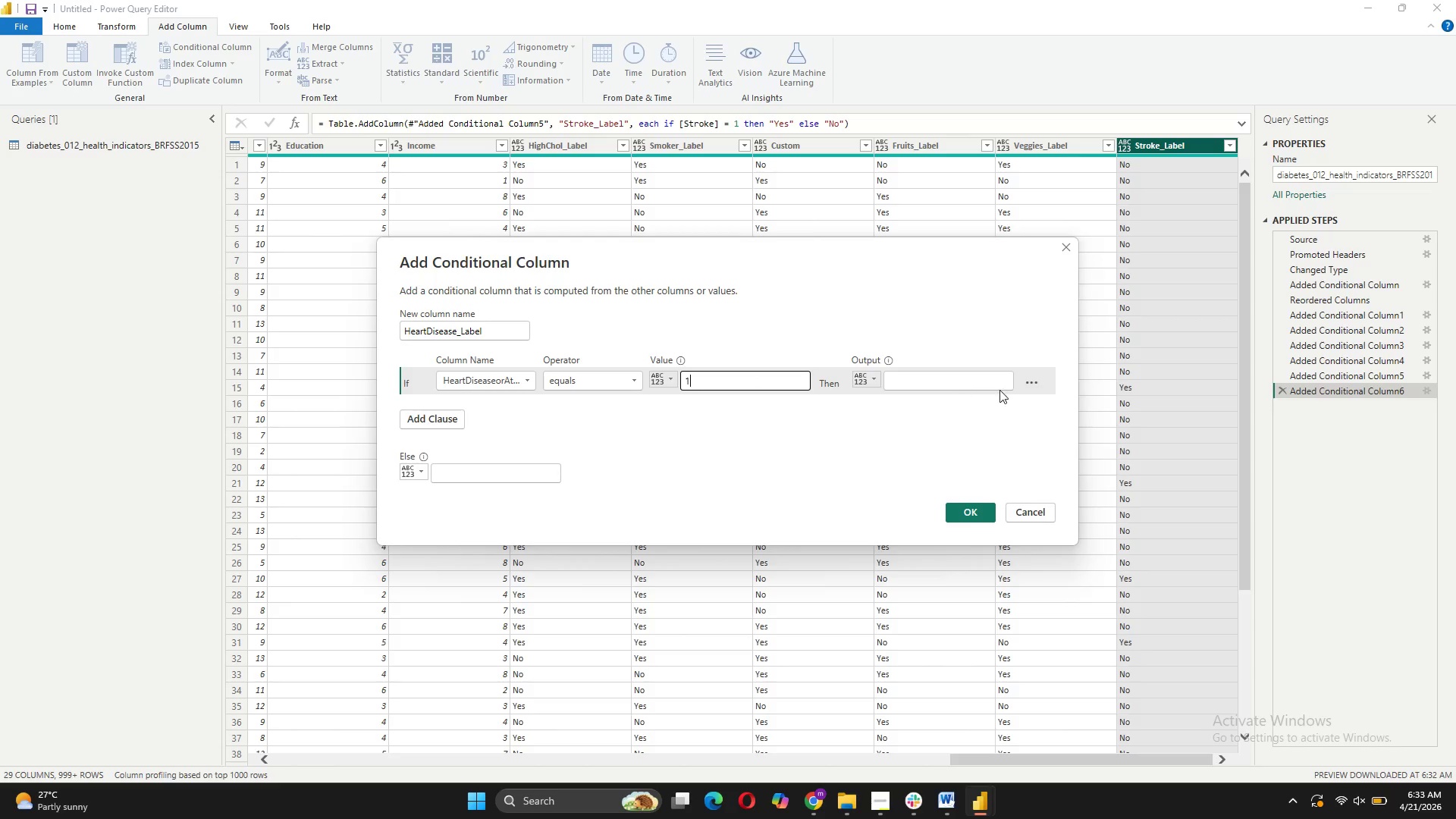 
left_click([974, 373])
 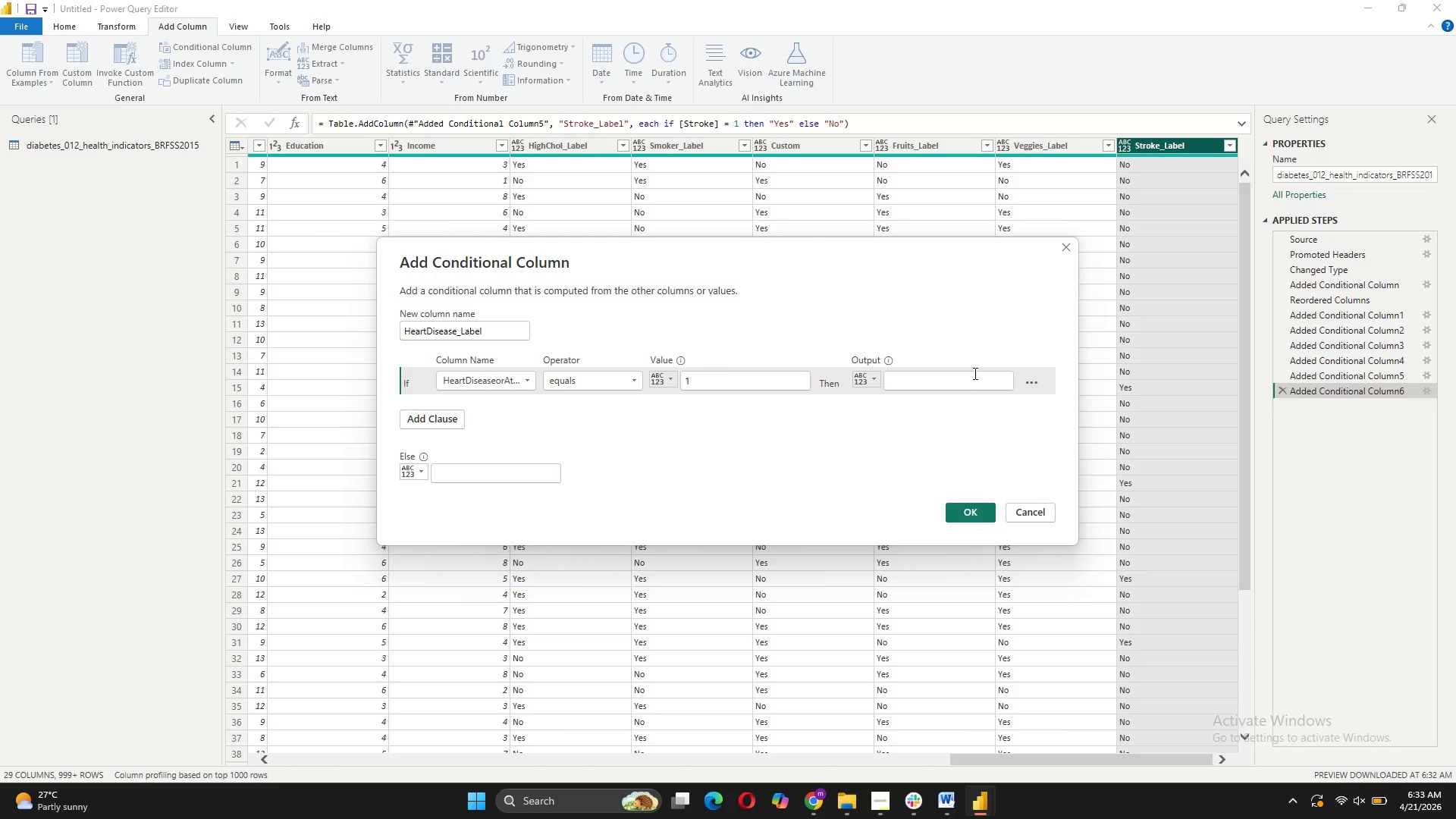 
type(Yes)
 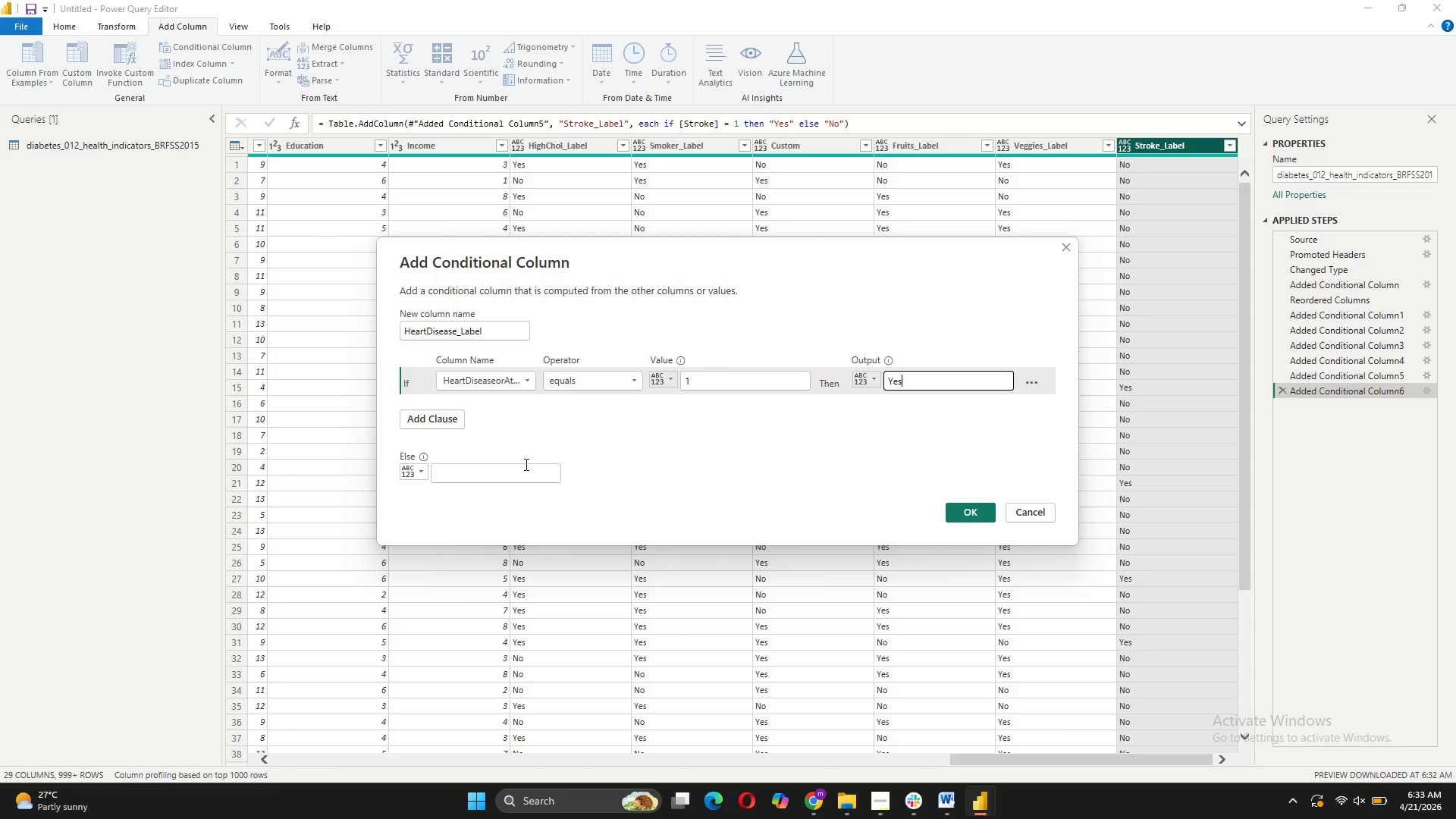 
left_click([514, 464])
 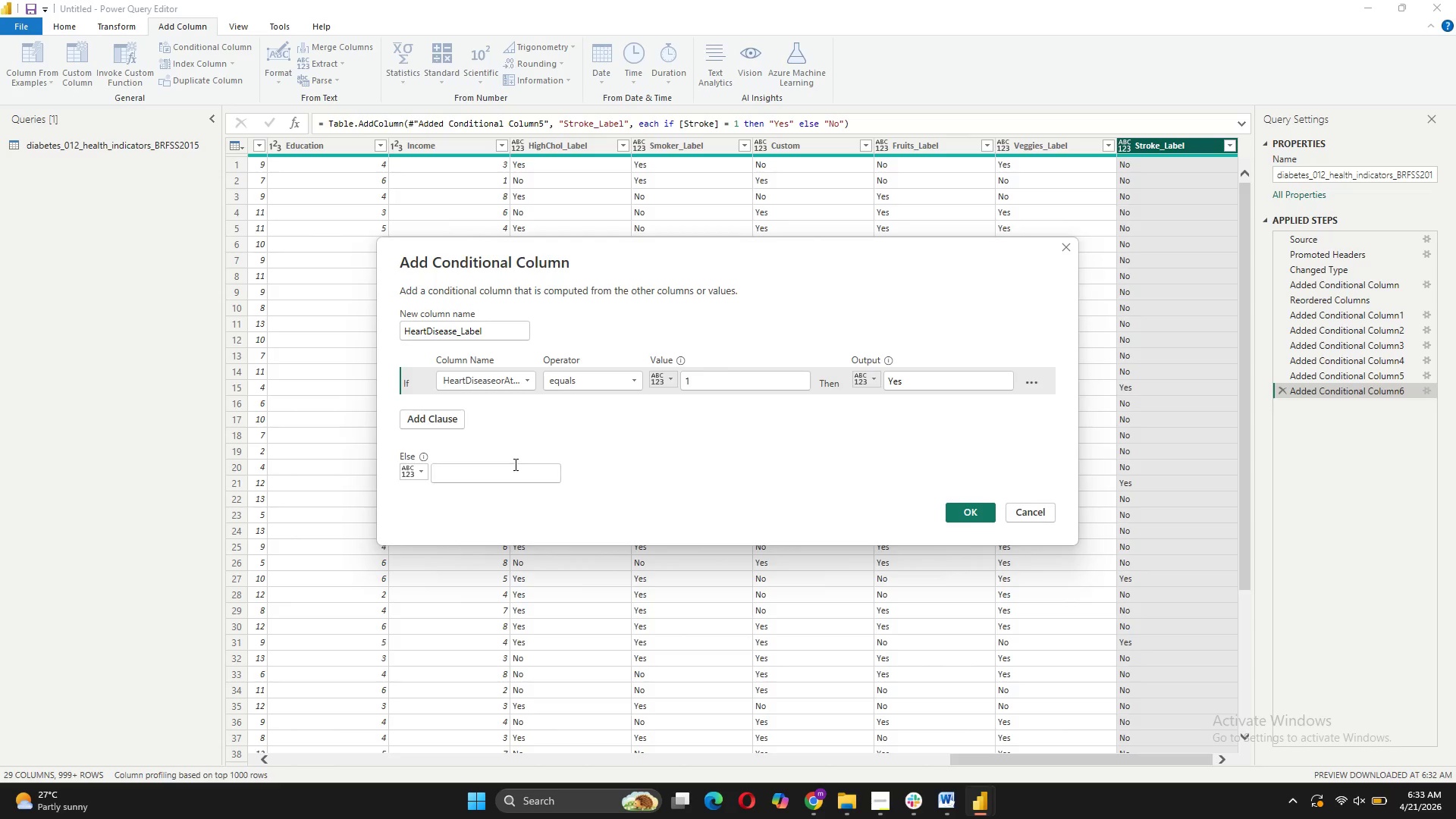 
key(CapsLock)
 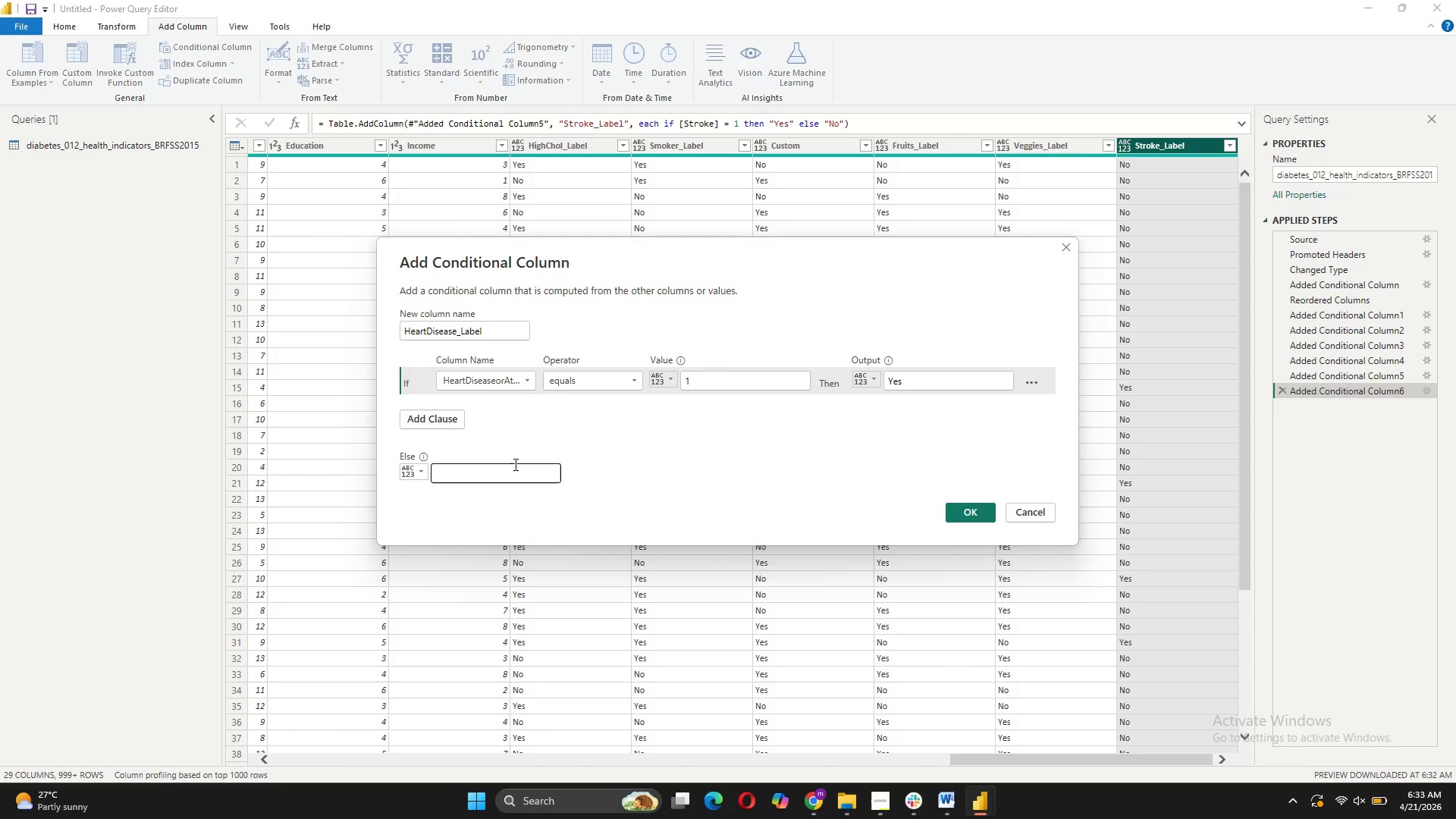 
key(N)
 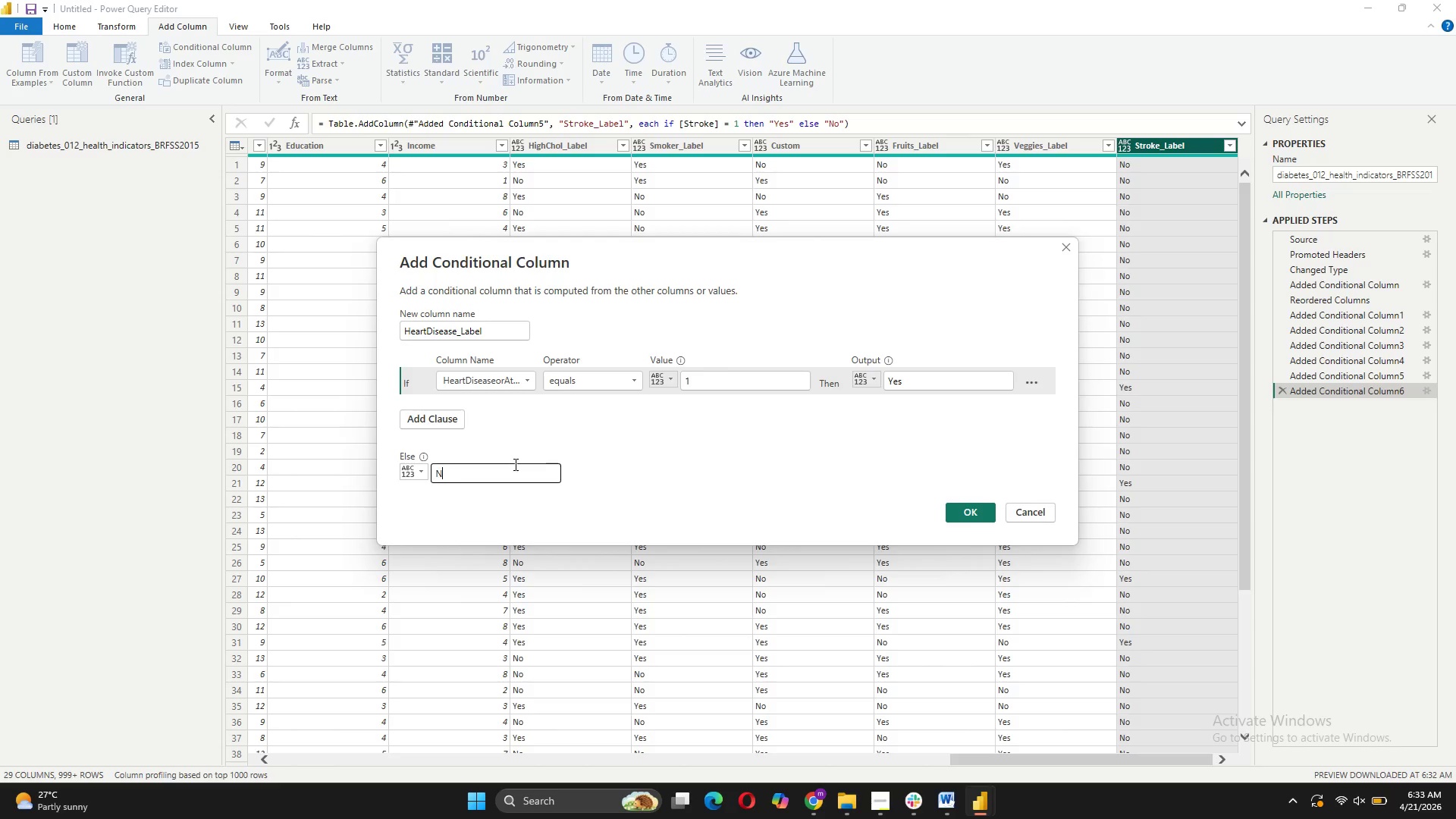 
key(CapsLock)
 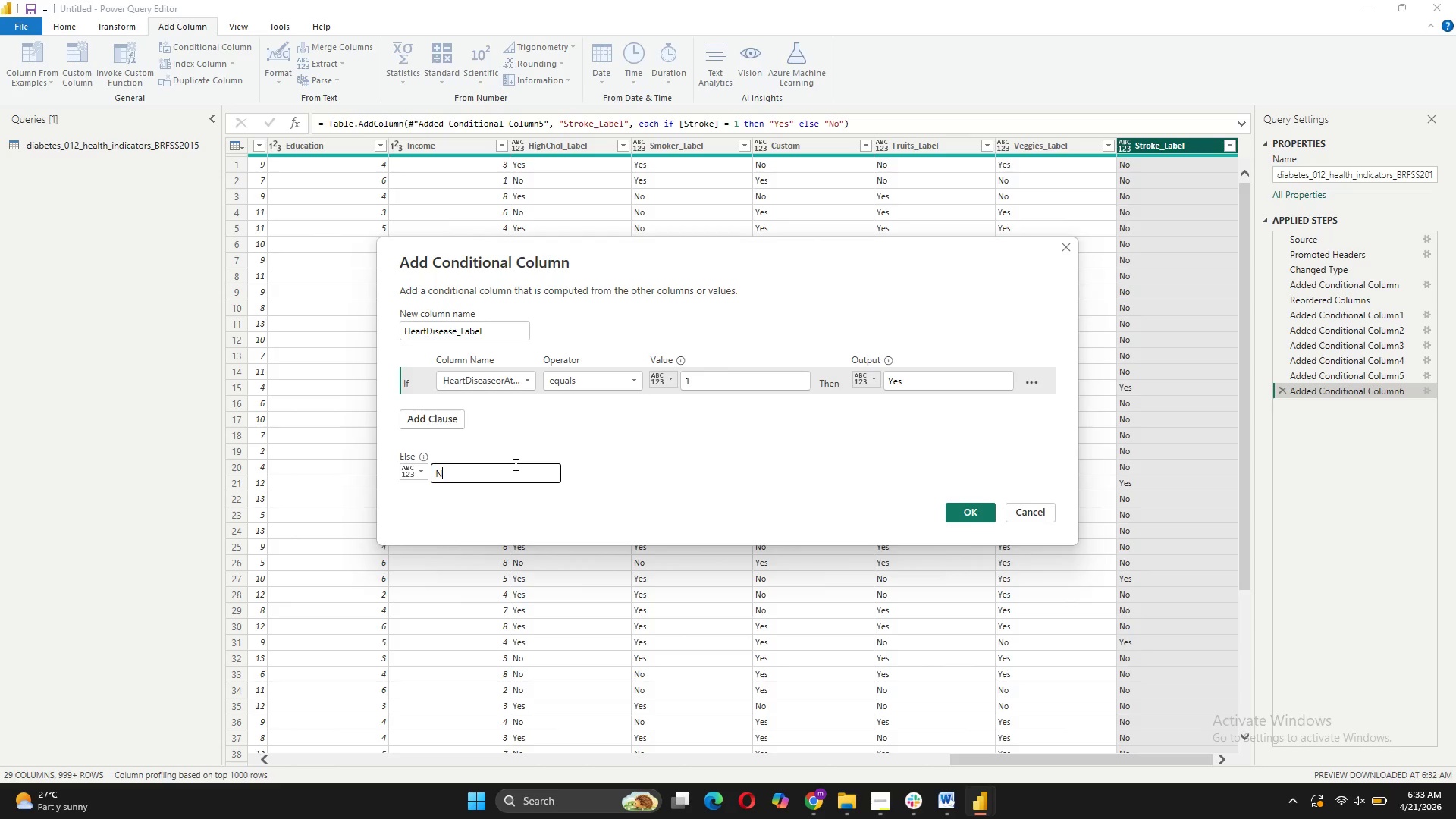 
key(O)
 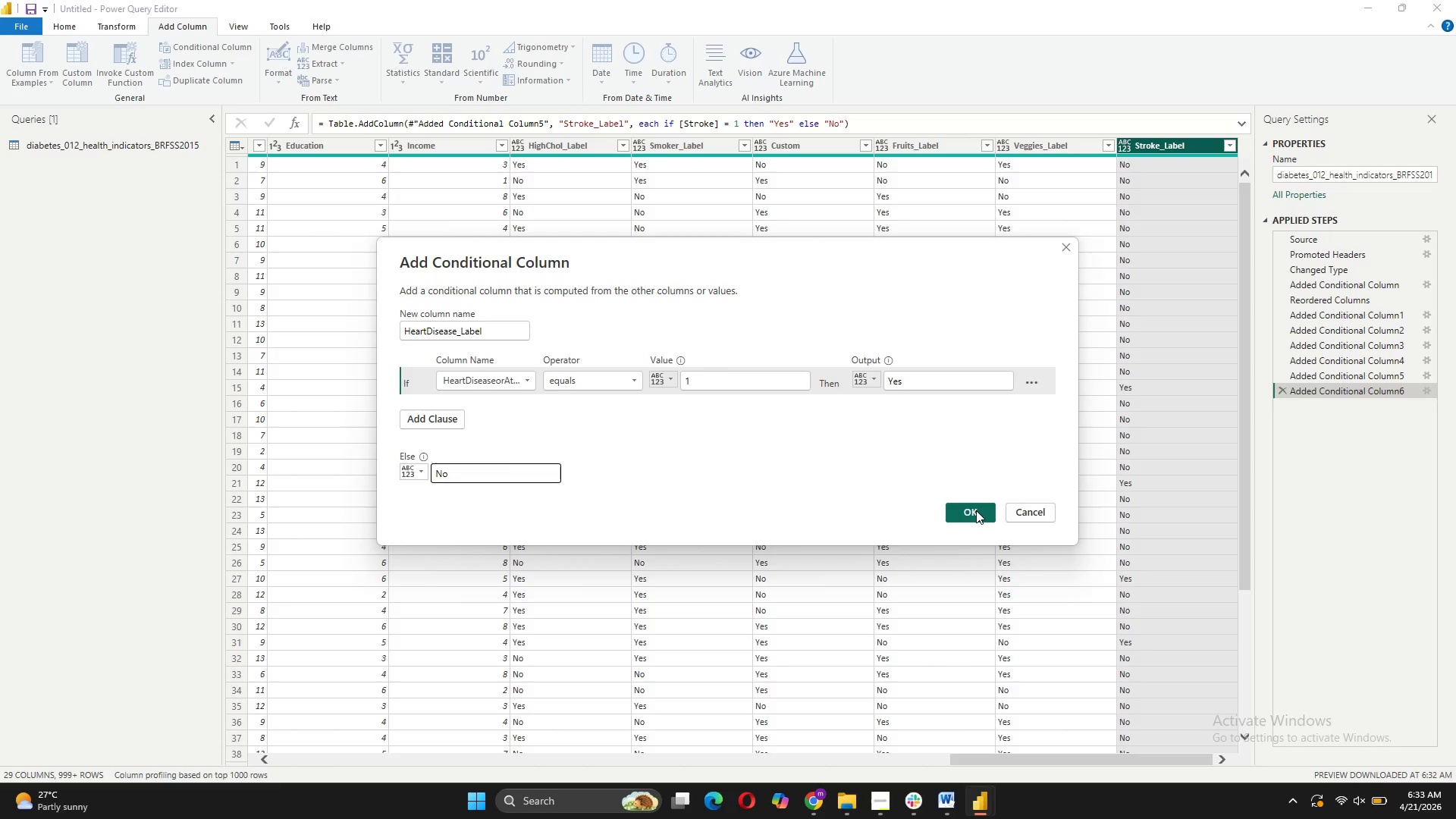 
left_click([976, 510])
 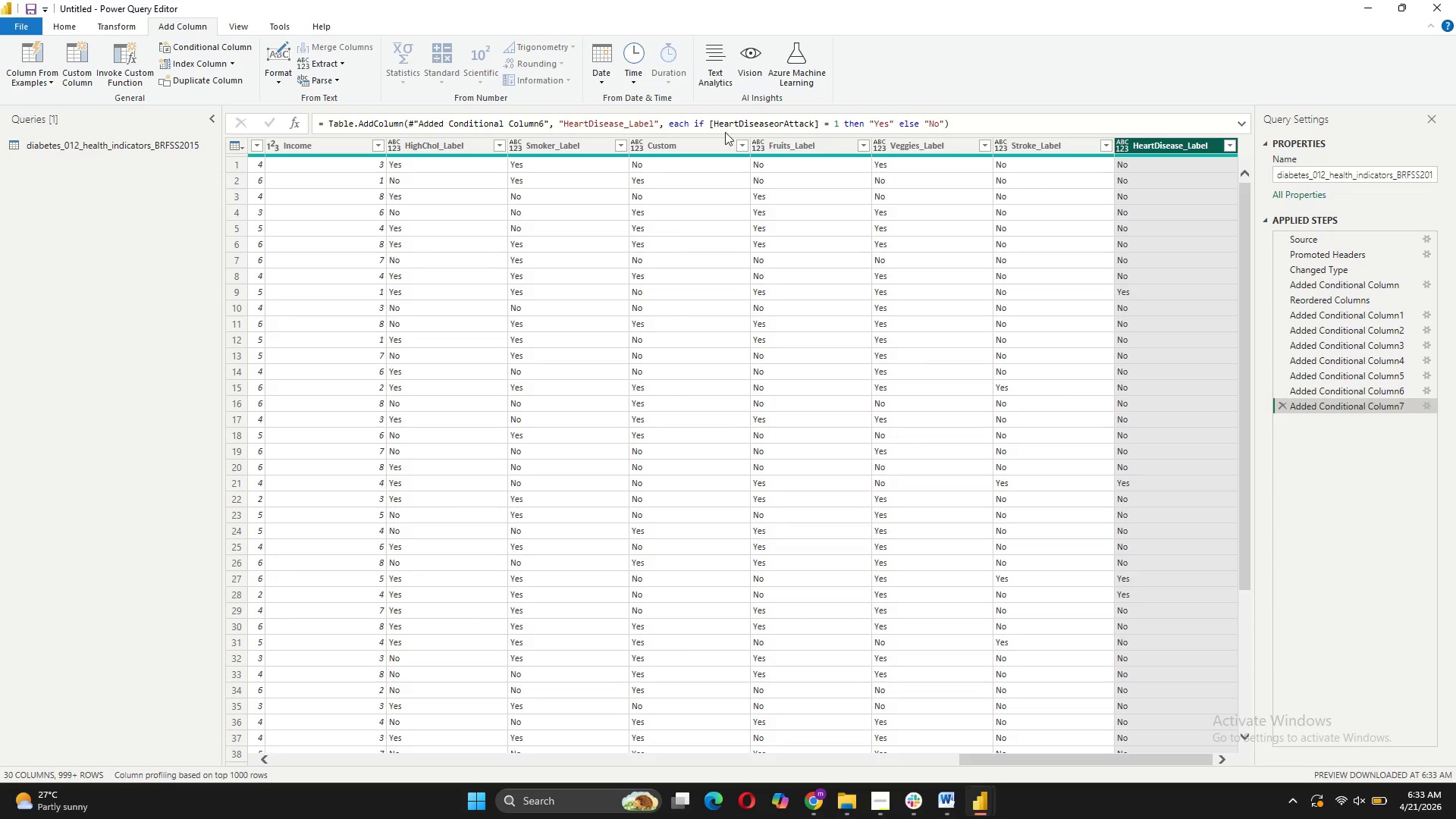 
right_click([681, 144])
 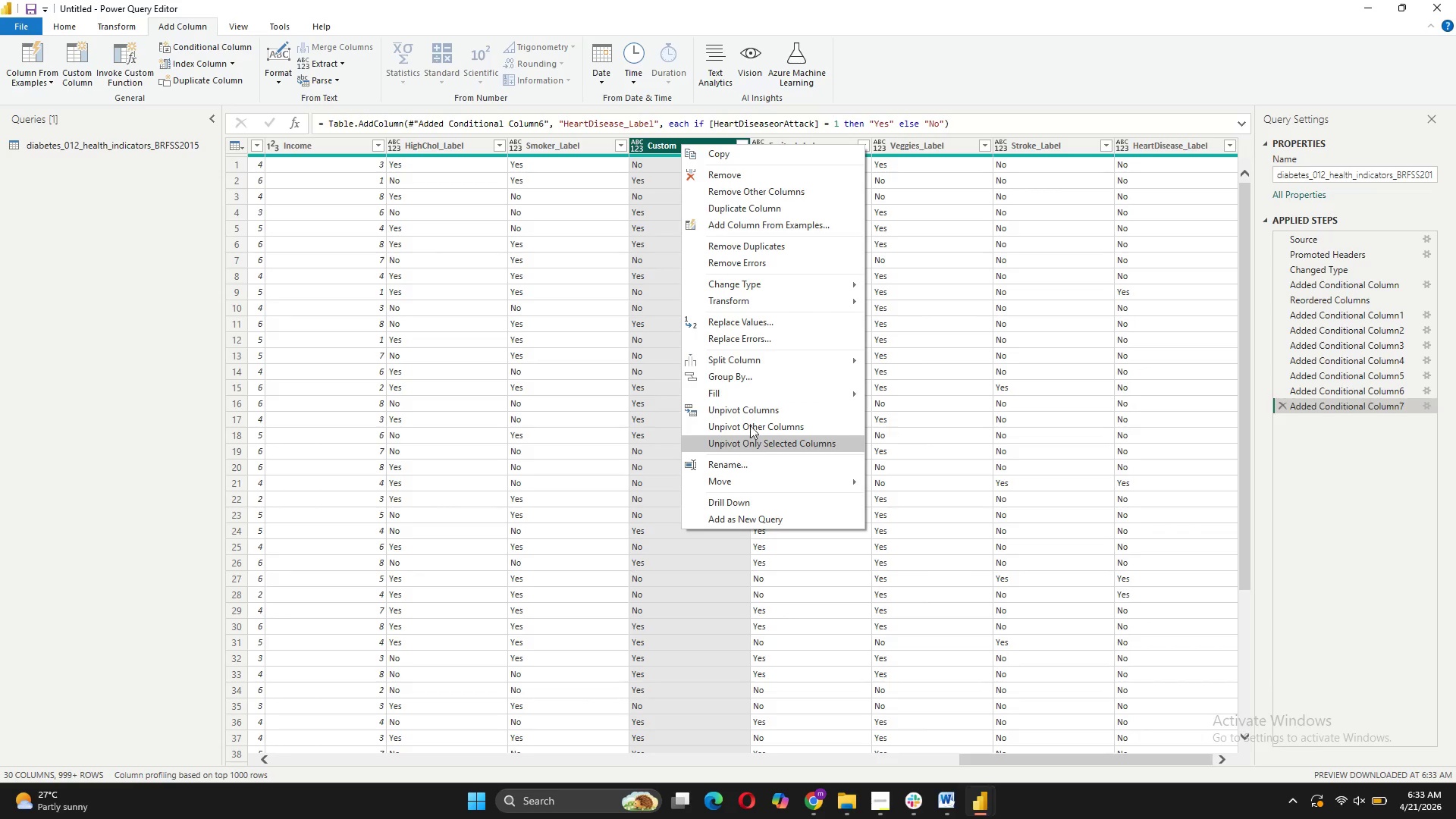 
left_click([738, 459])
 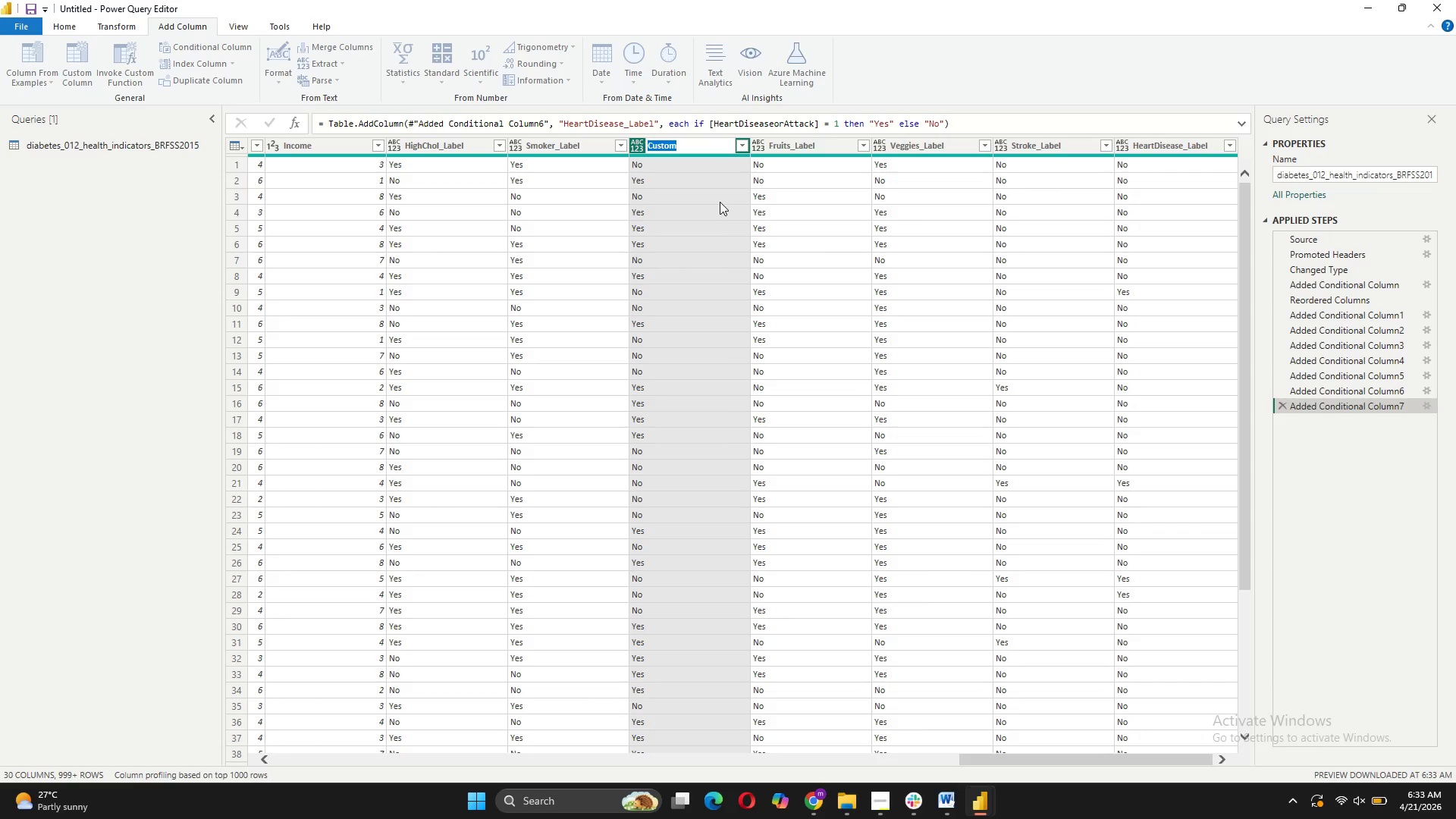 
type(PhysActivity_Label)
 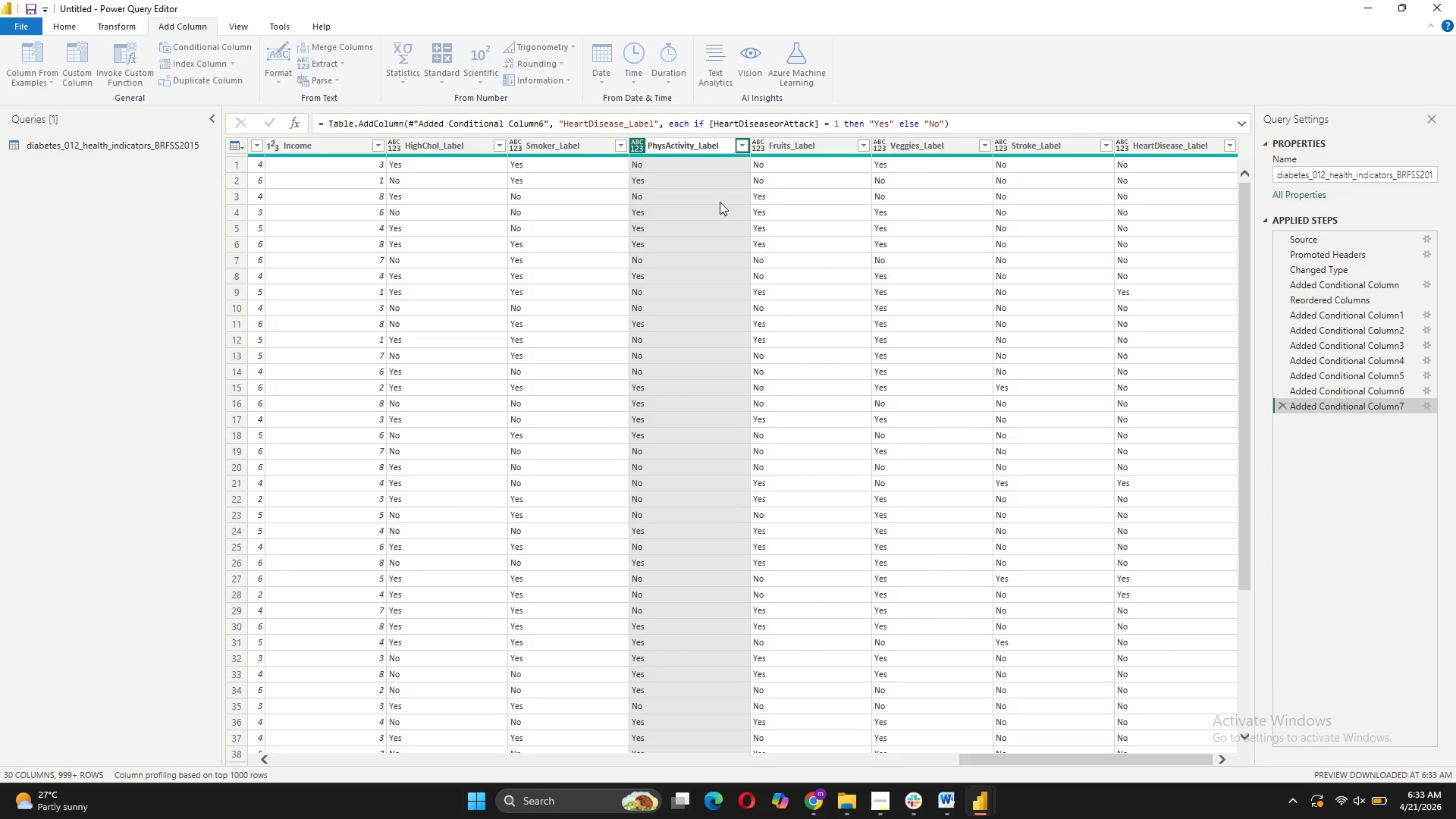 
key(Enter)
 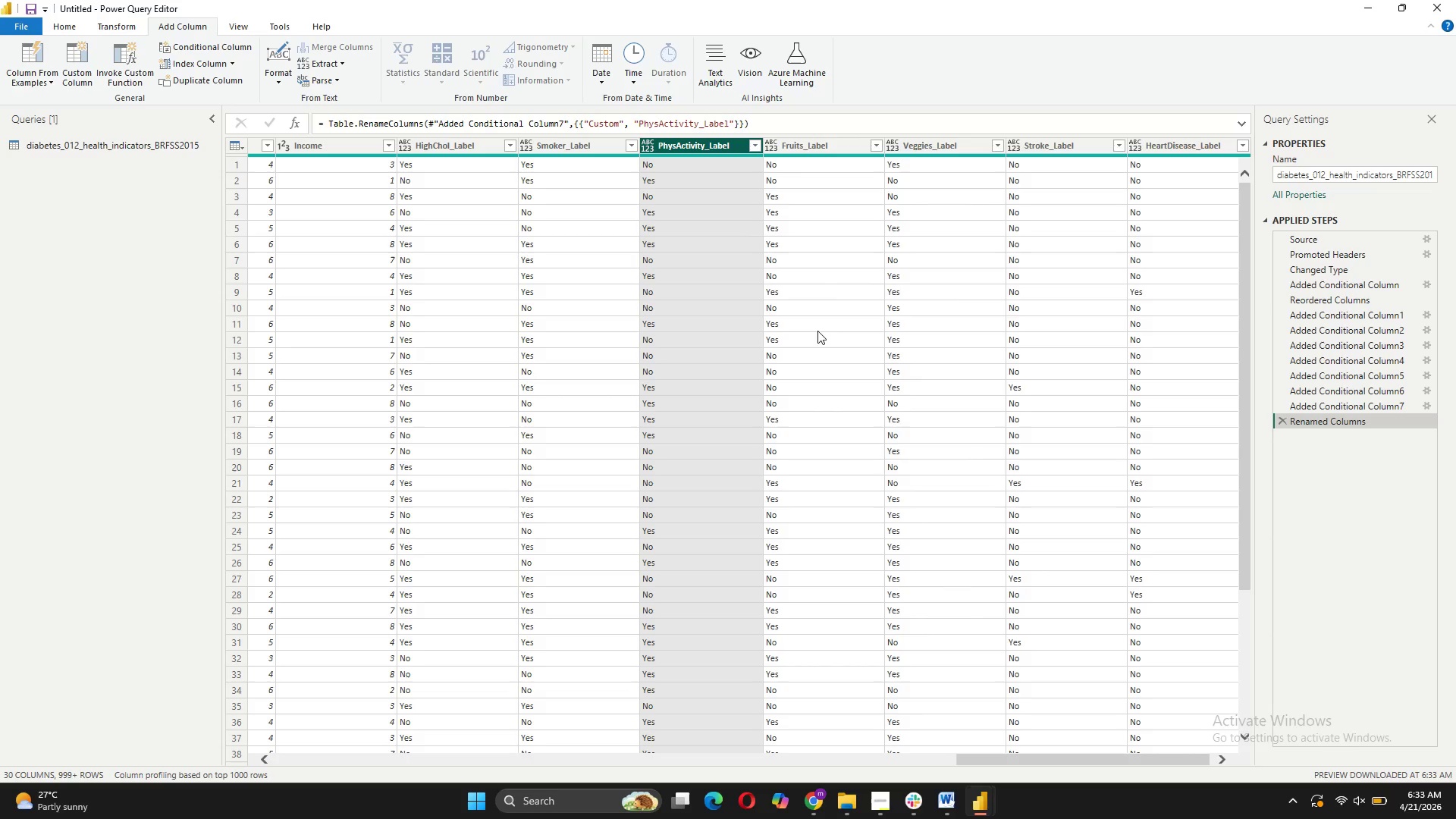 
wait(7.97)
 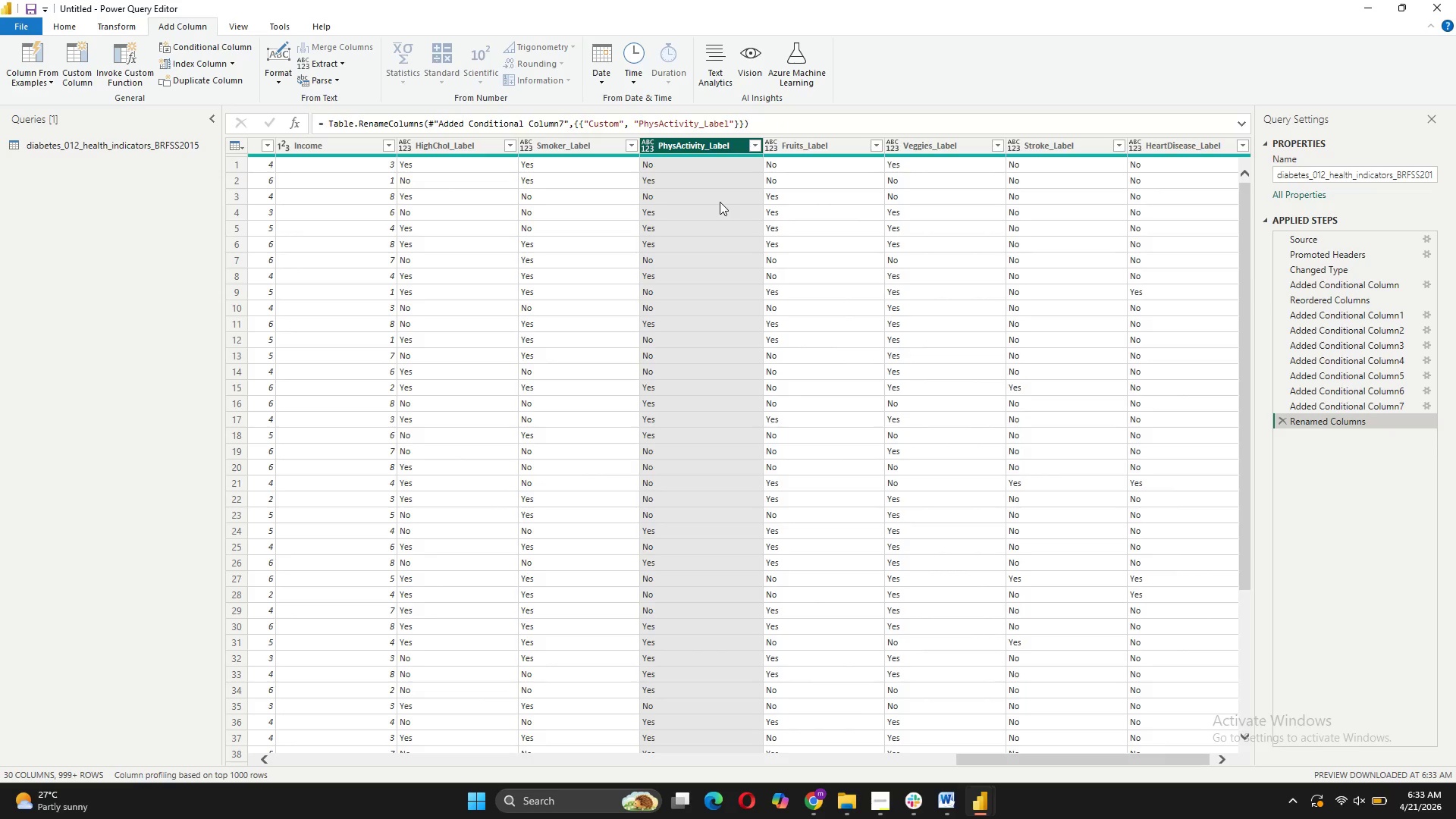 
left_click([206, 50])
 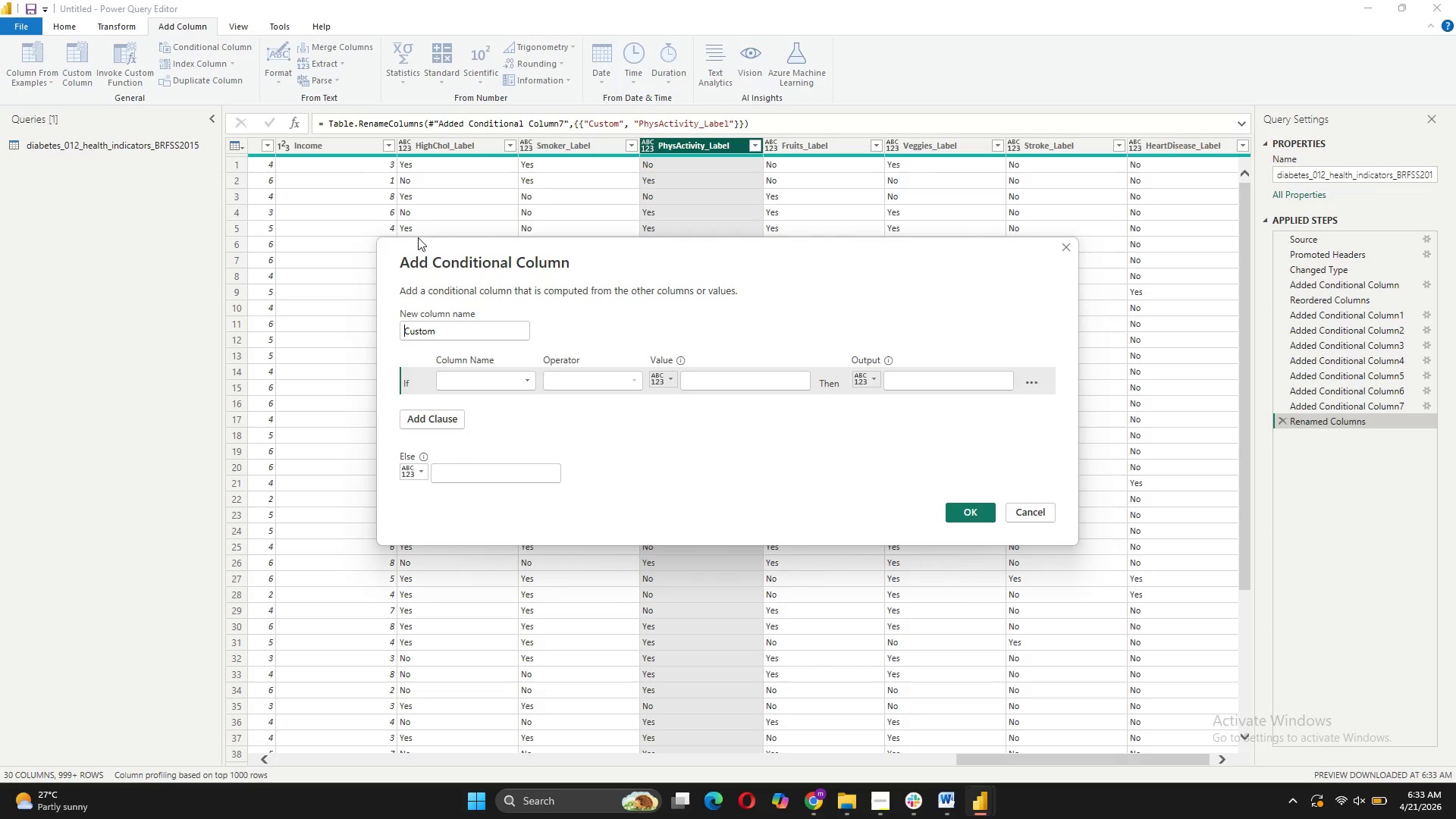 
left_click_drag(start_coordinate=[466, 333], to_coordinate=[406, 328])
 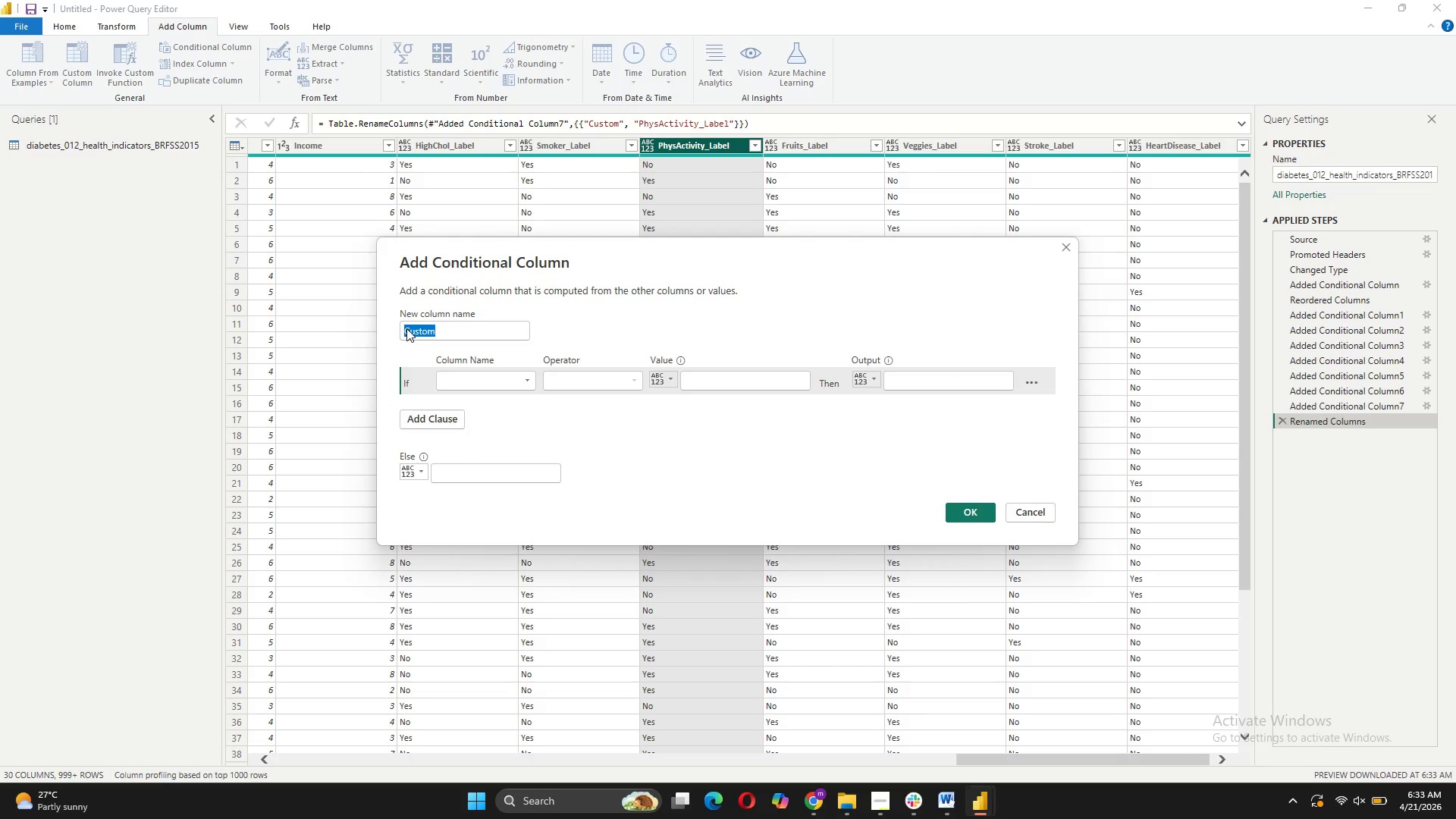 
type(AnyHealthcare_Label)
 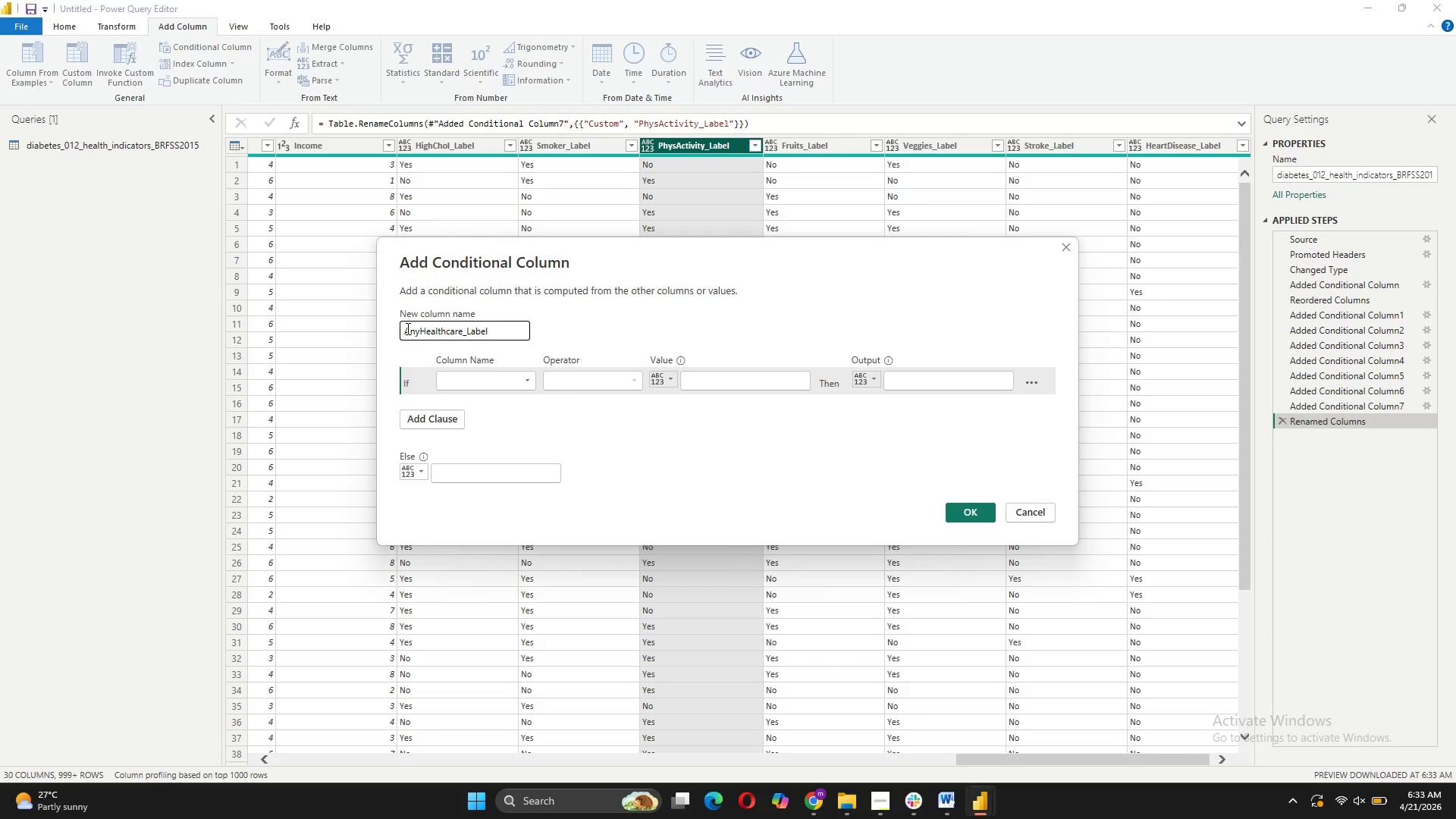 
left_click([466, 385])
 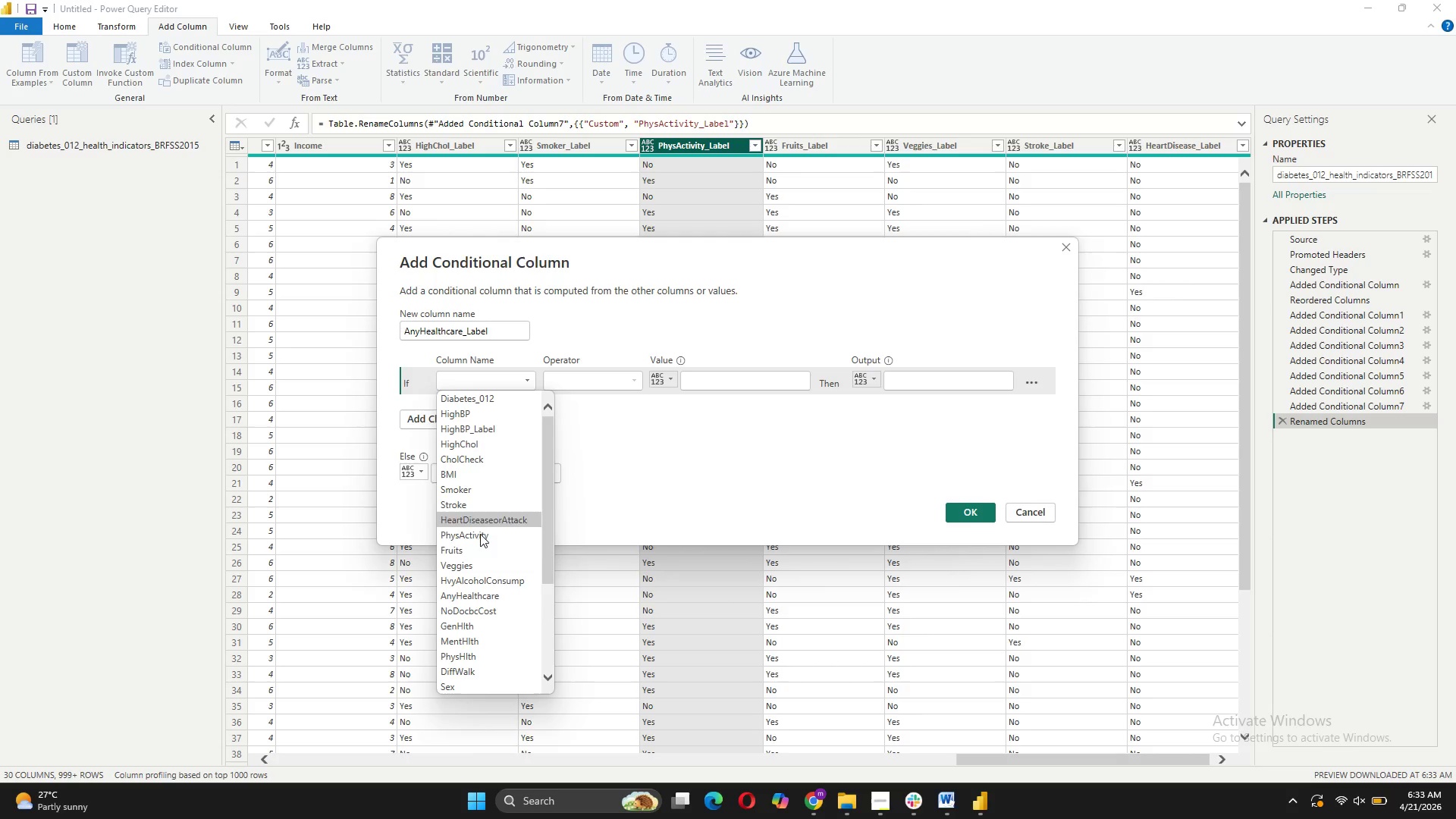 
wait(5.3)
 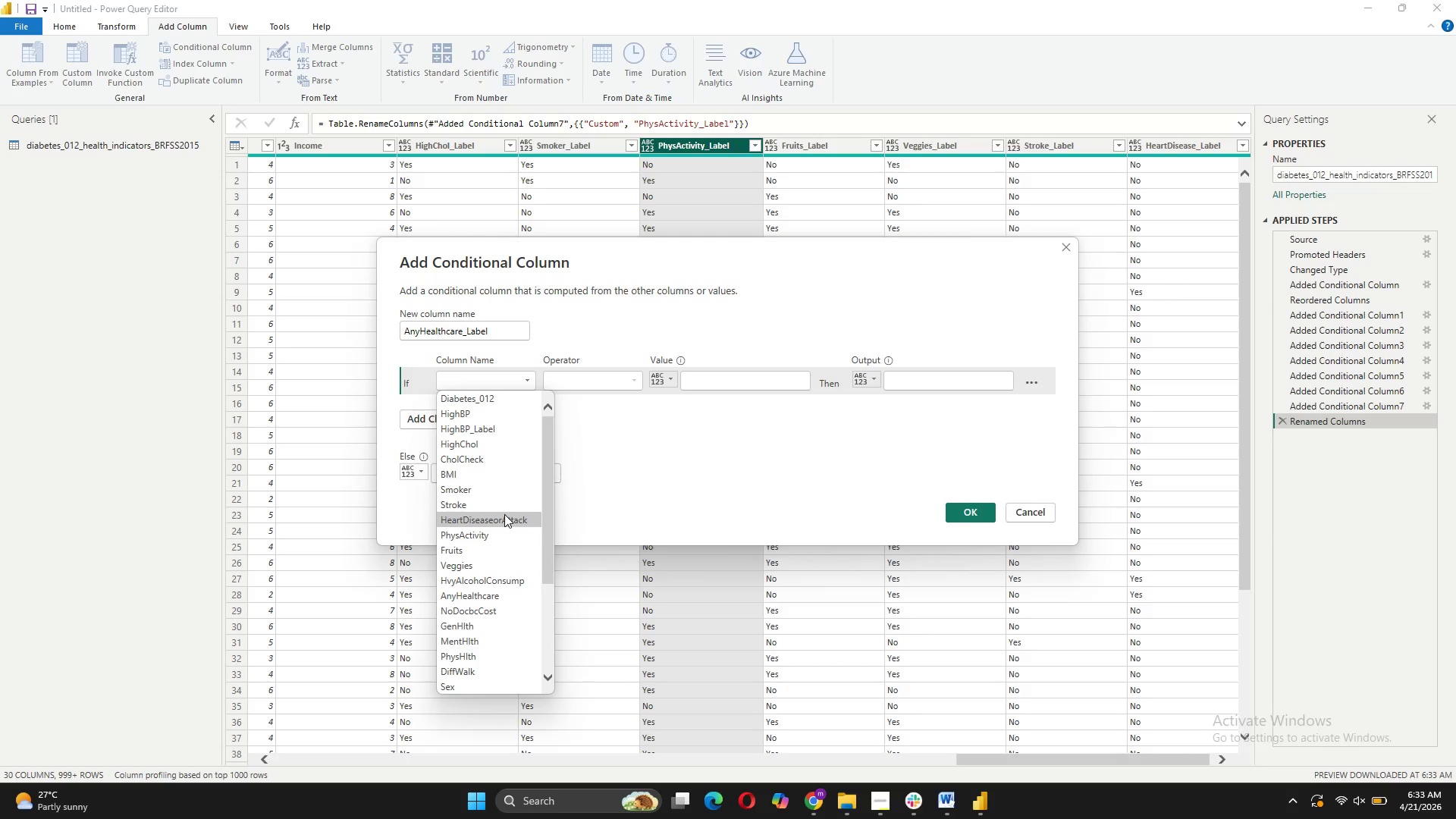 
left_click([472, 600])
 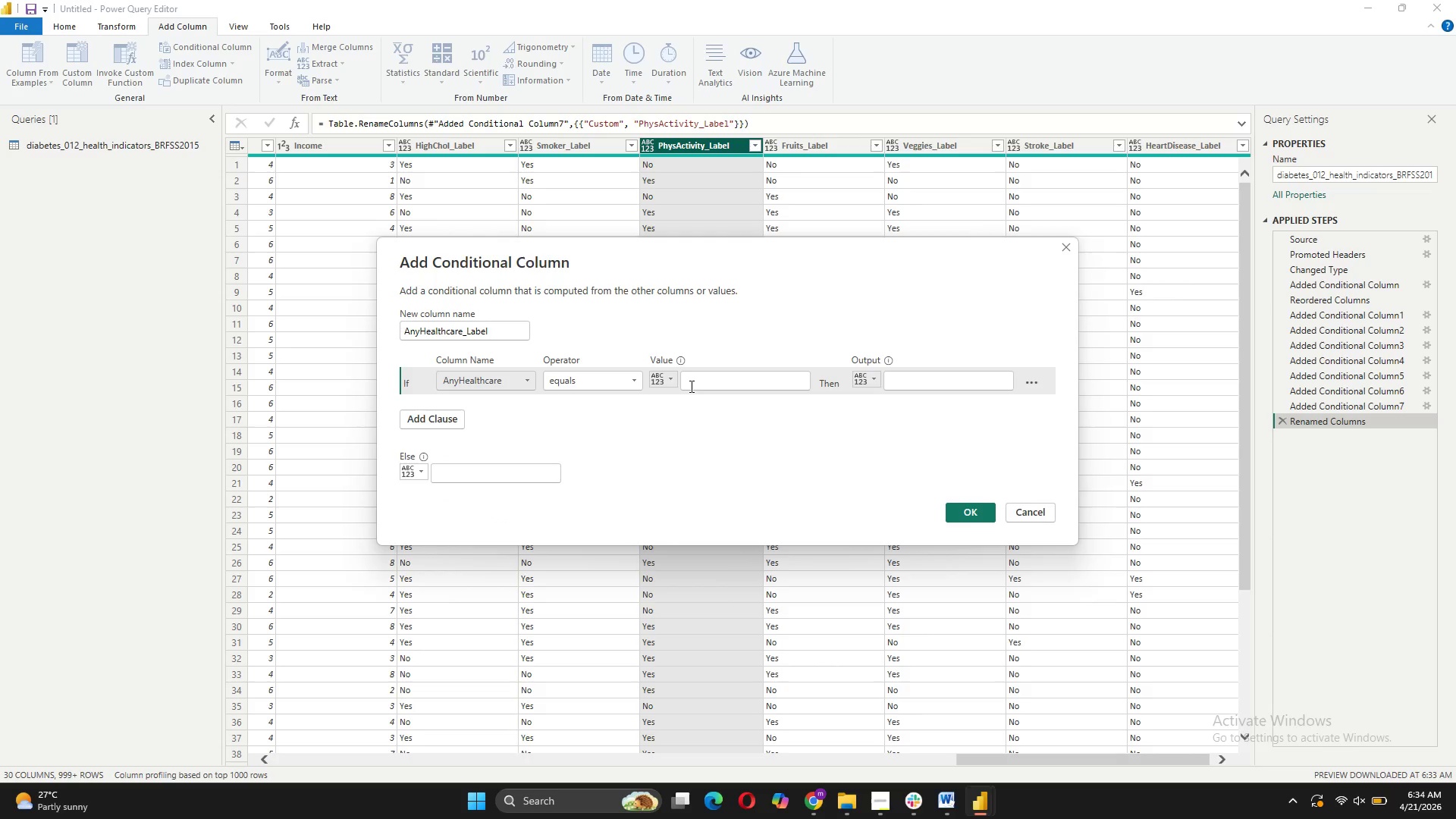 
left_click([697, 380])
 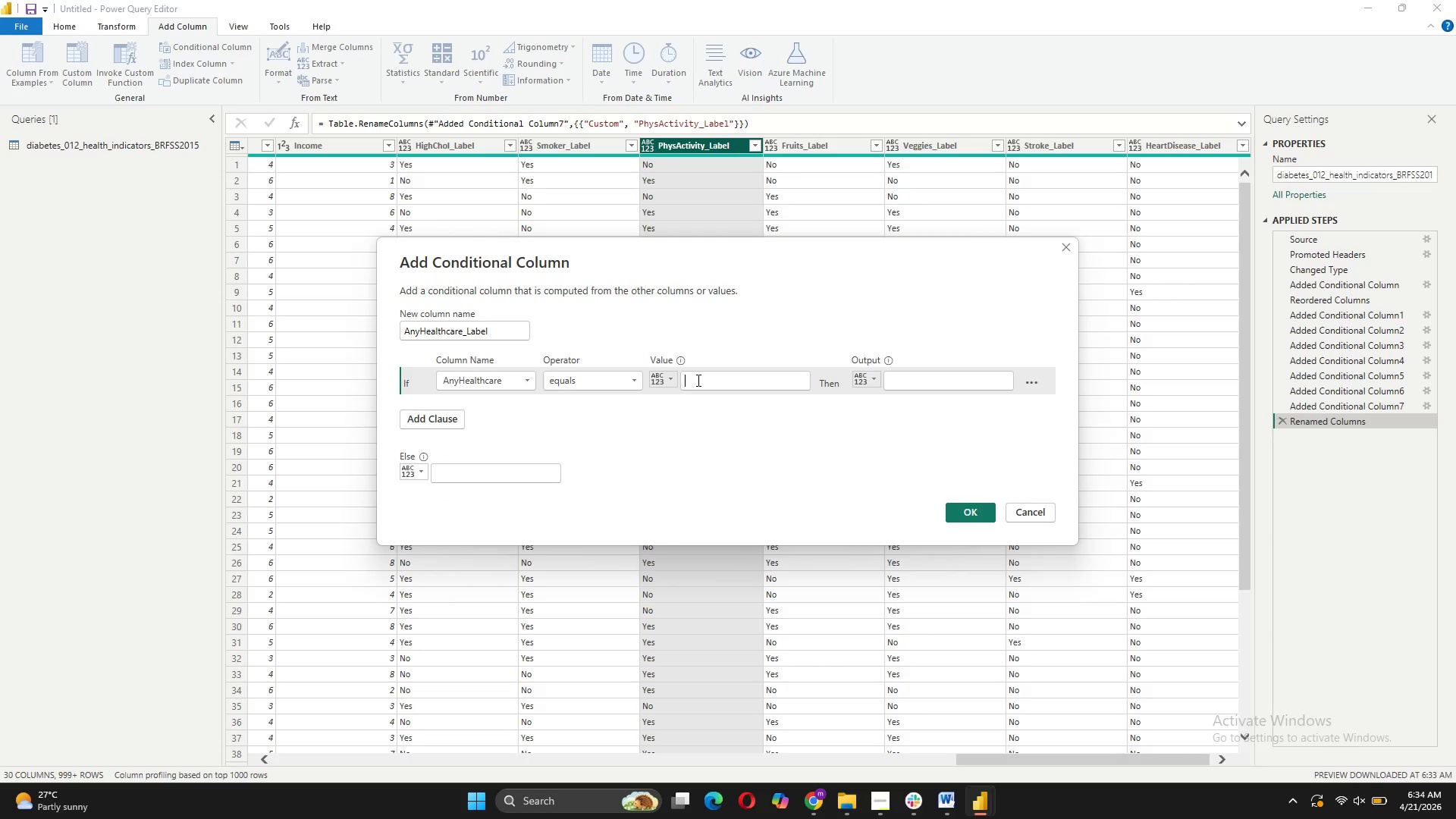 
key(1)
 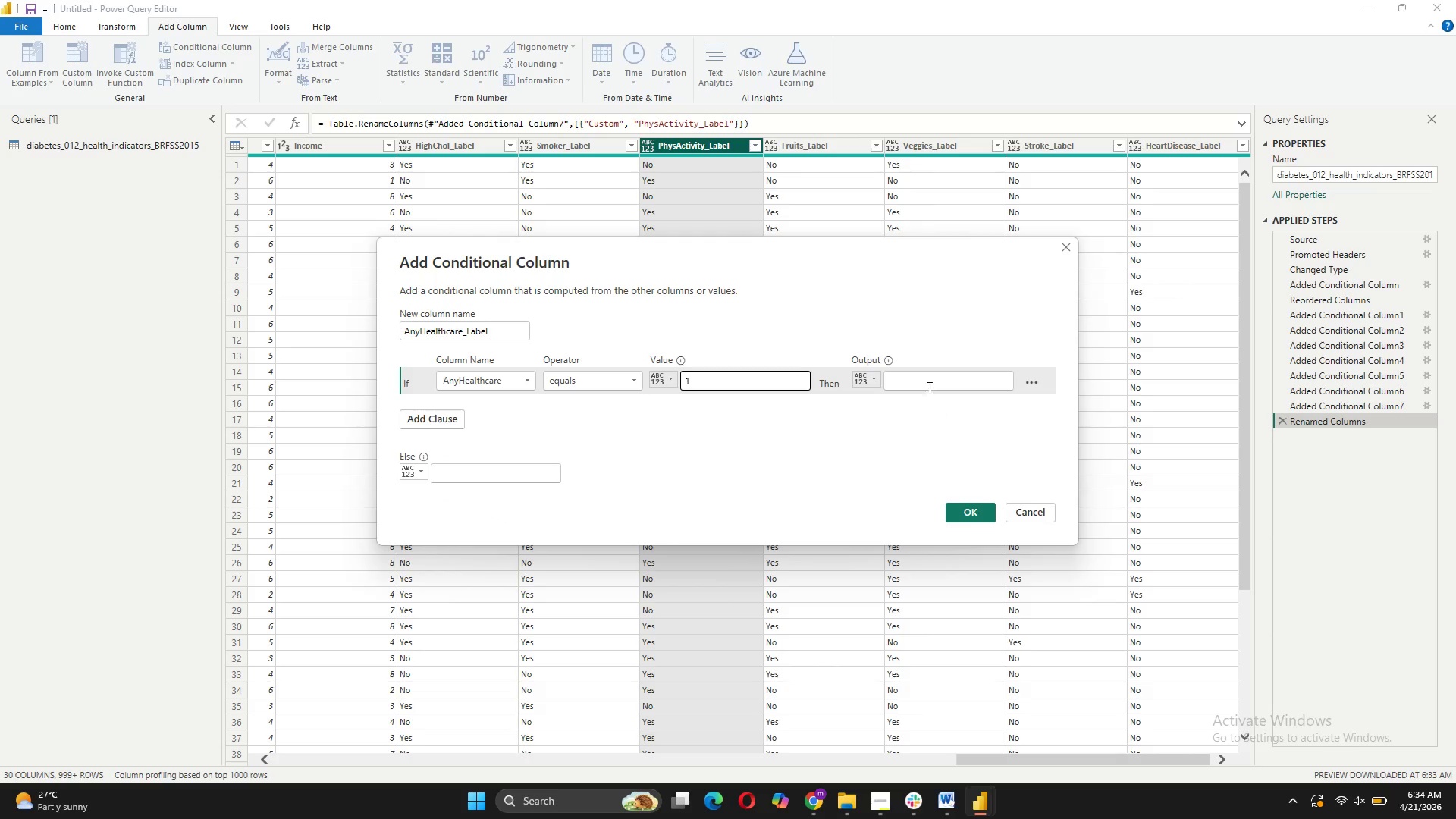 
left_click([922, 379])
 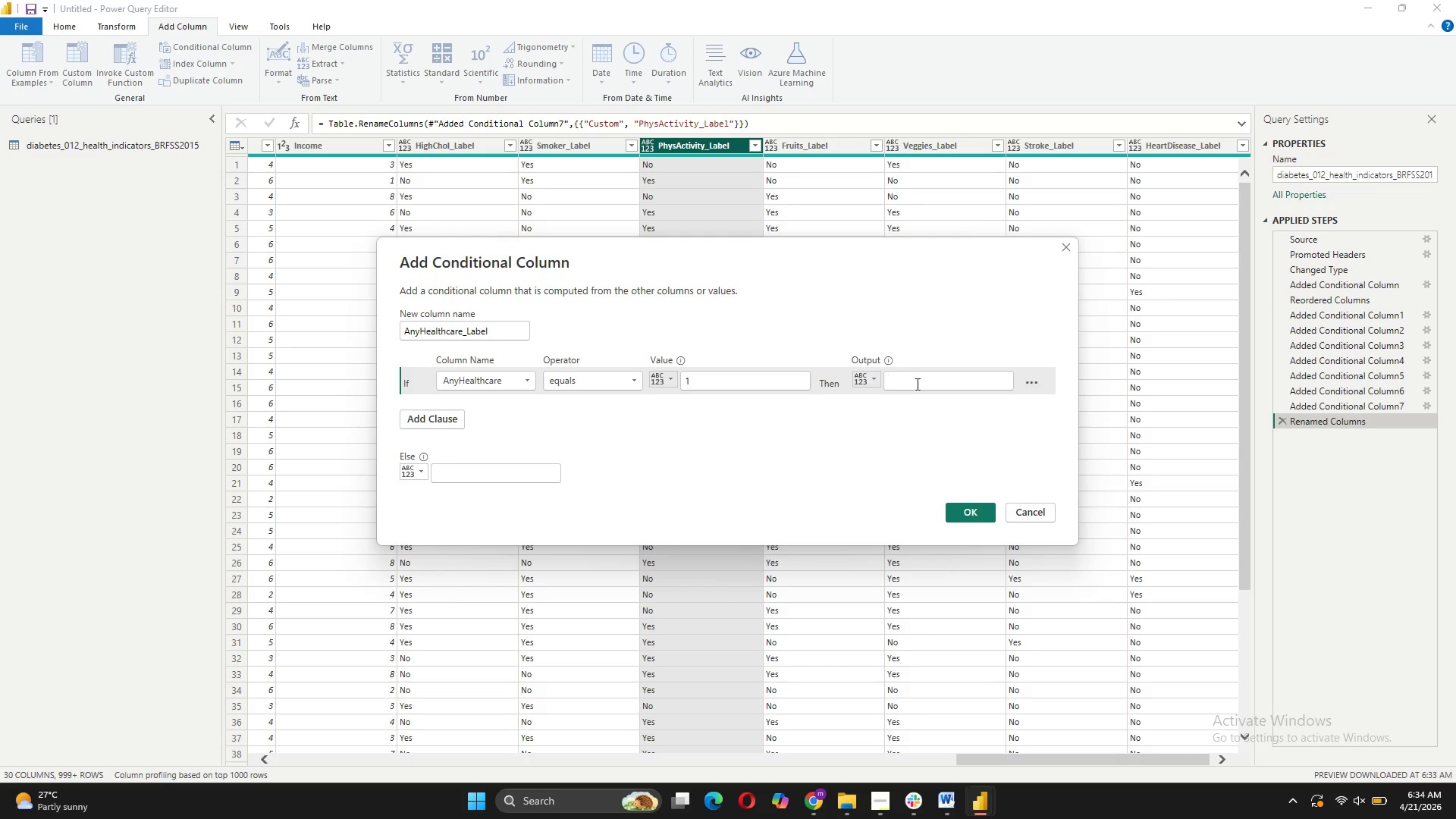 
type(Yes)
 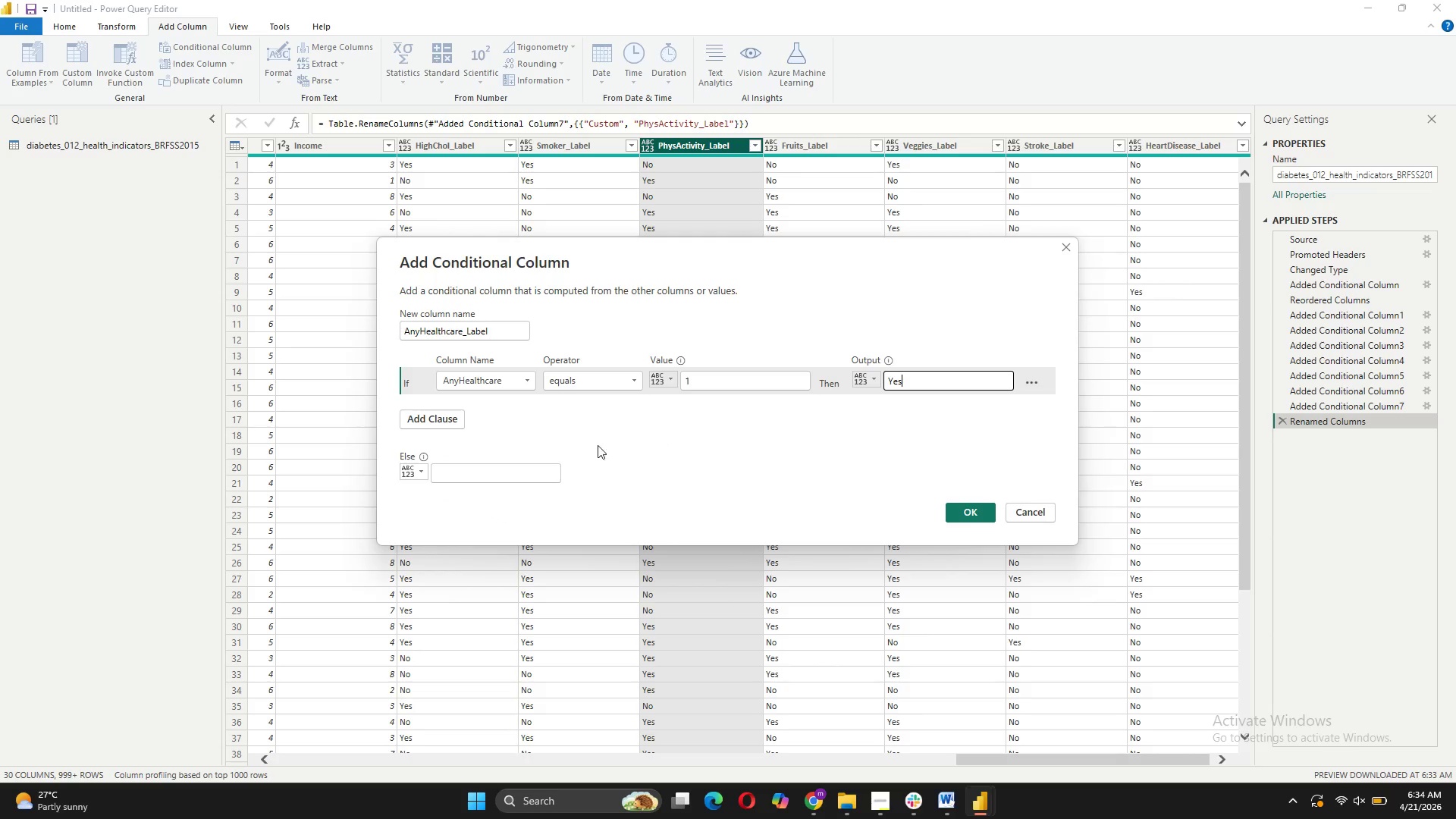 
left_click([447, 474])
 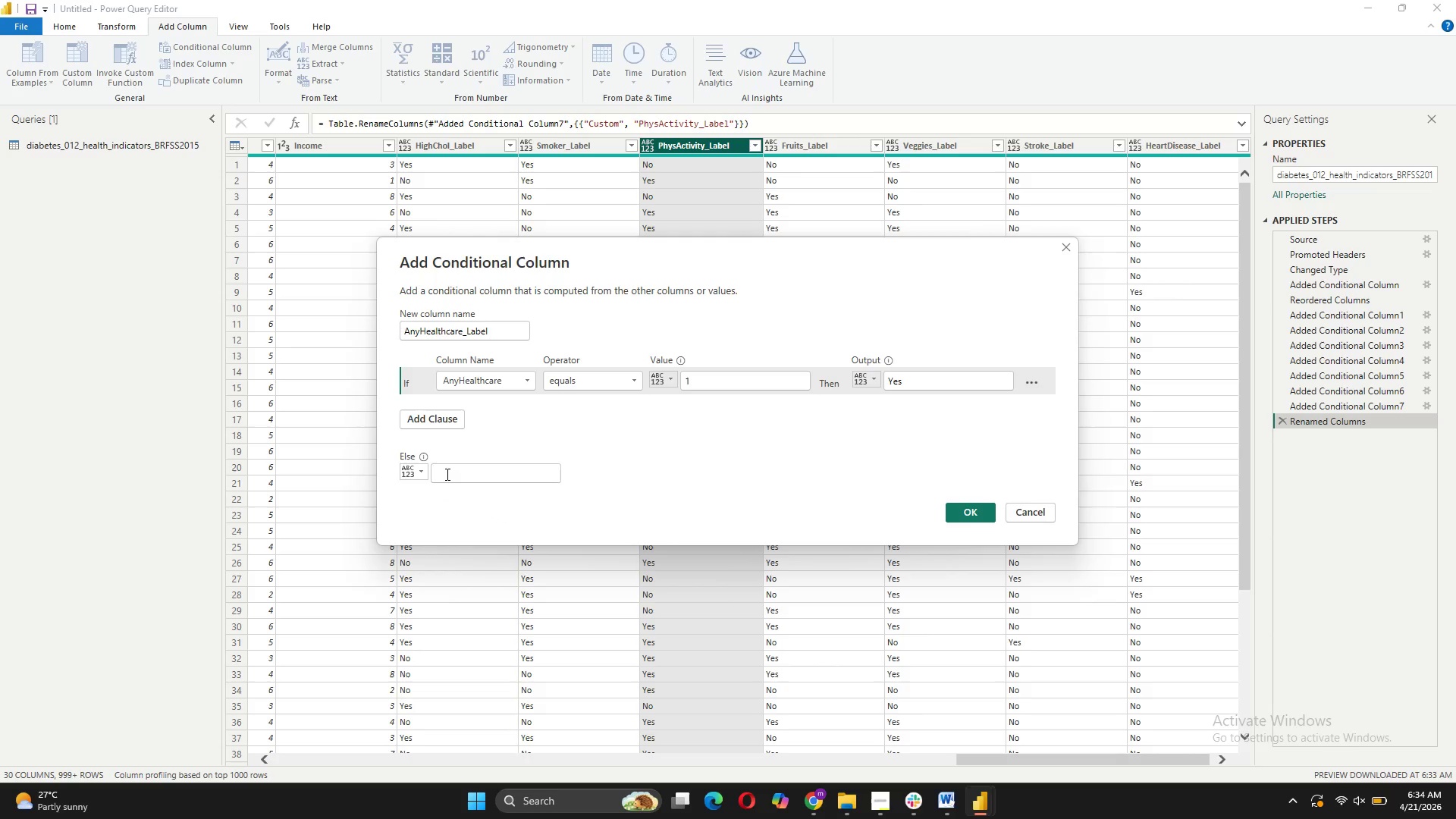 
key(CapsLock)
 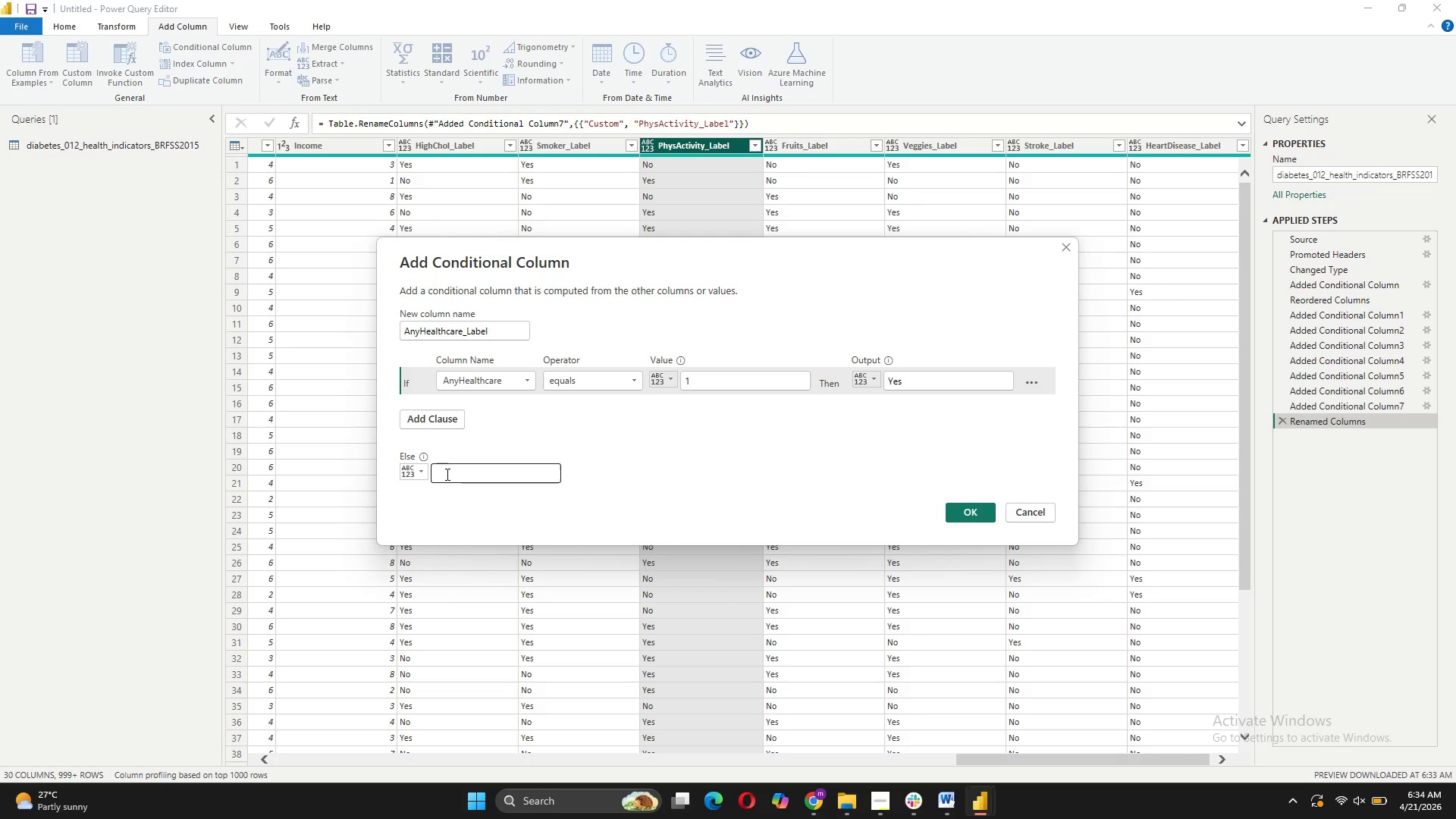 
key(N)
 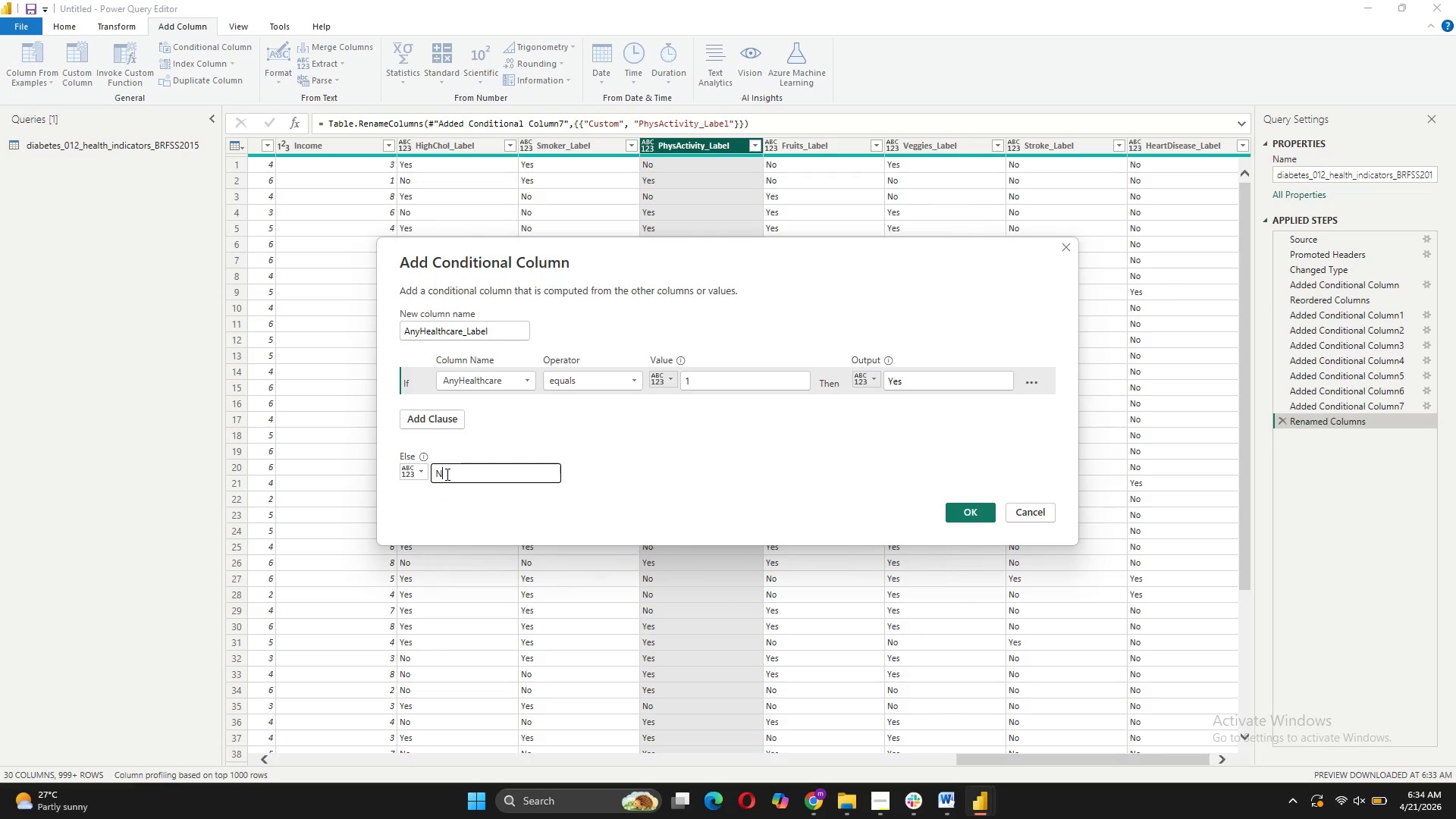 
key(CapsLock)
 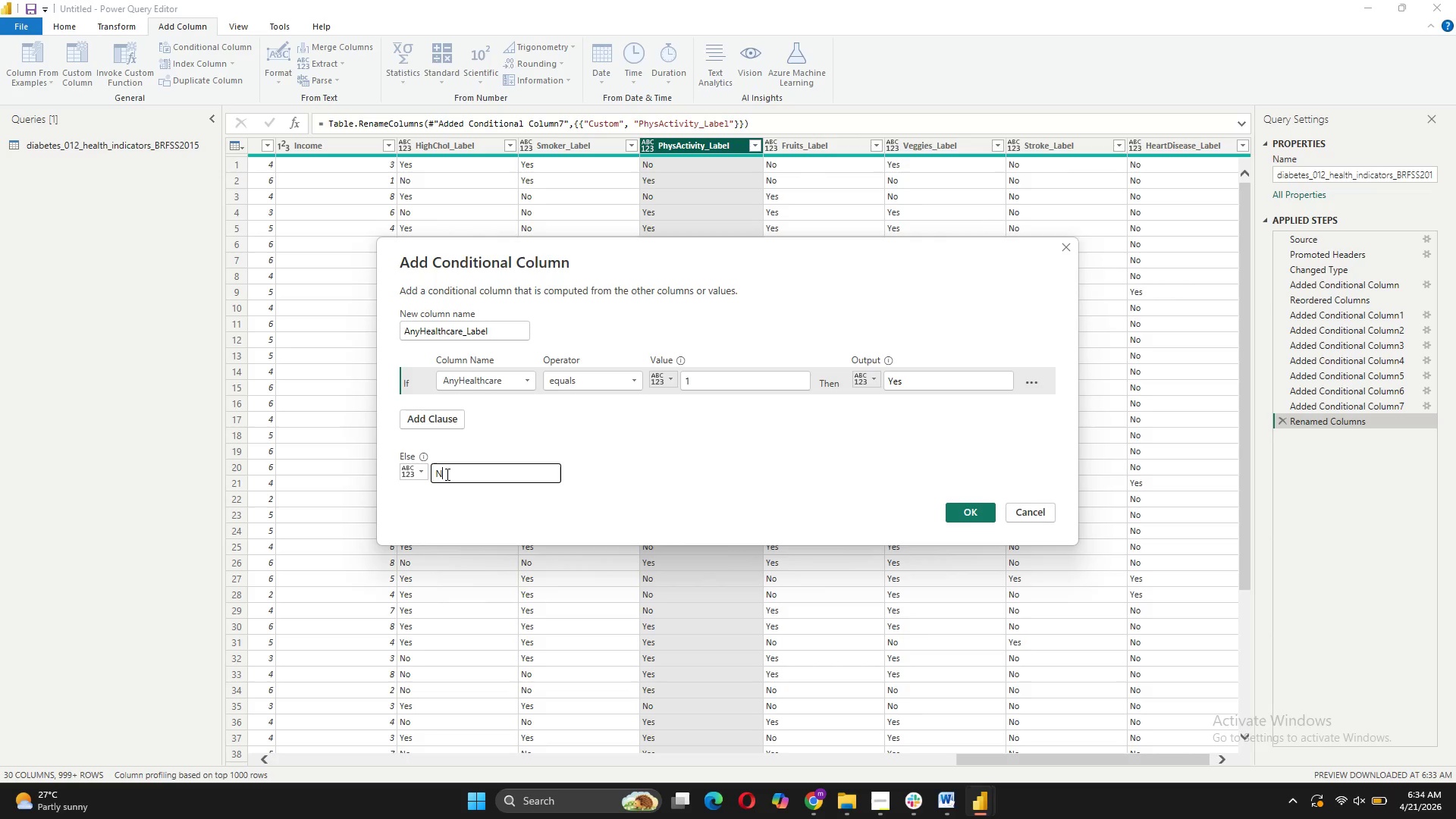 
key(O)
 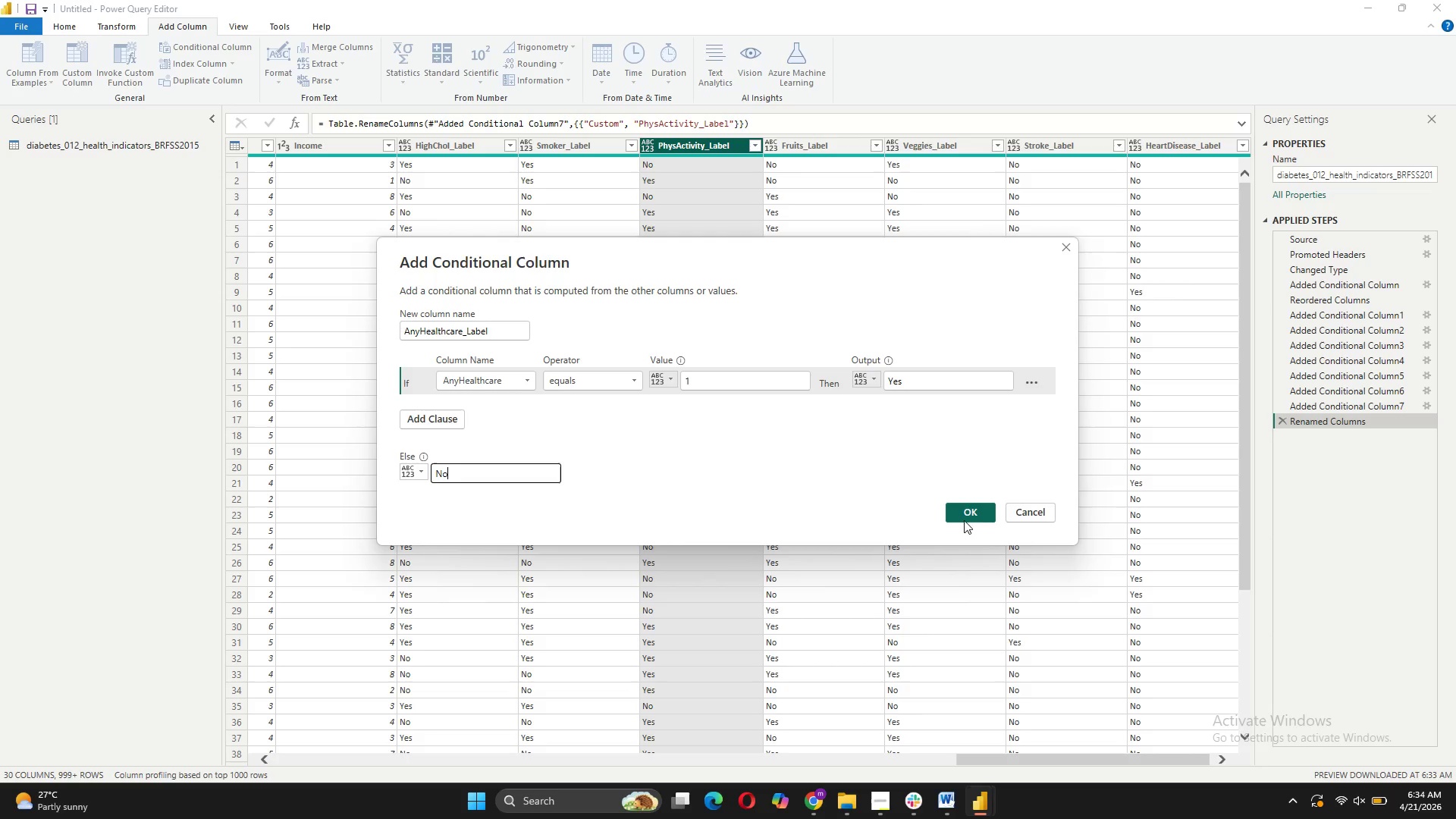 
left_click([962, 516])
 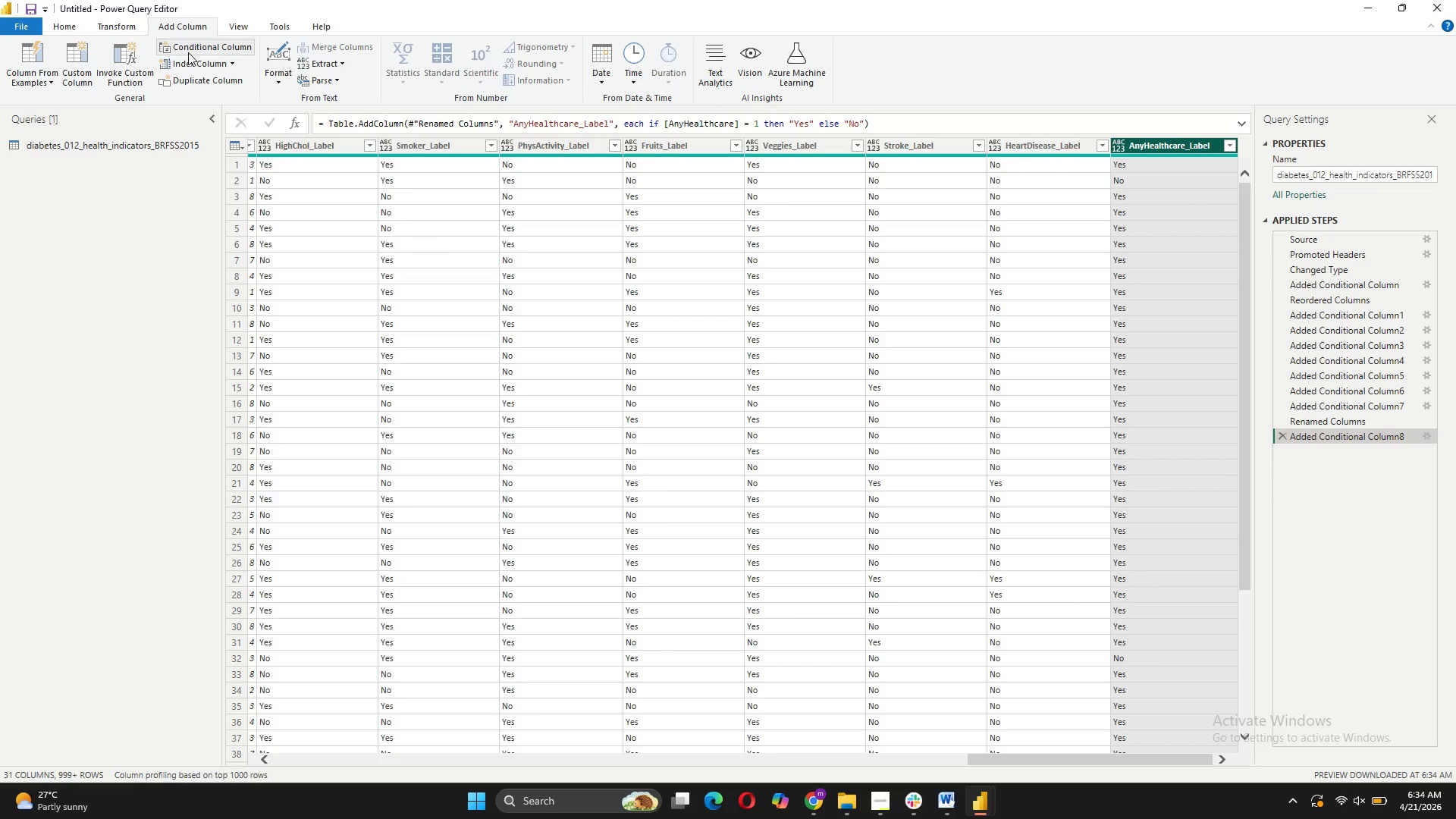 
wait(5.8)
 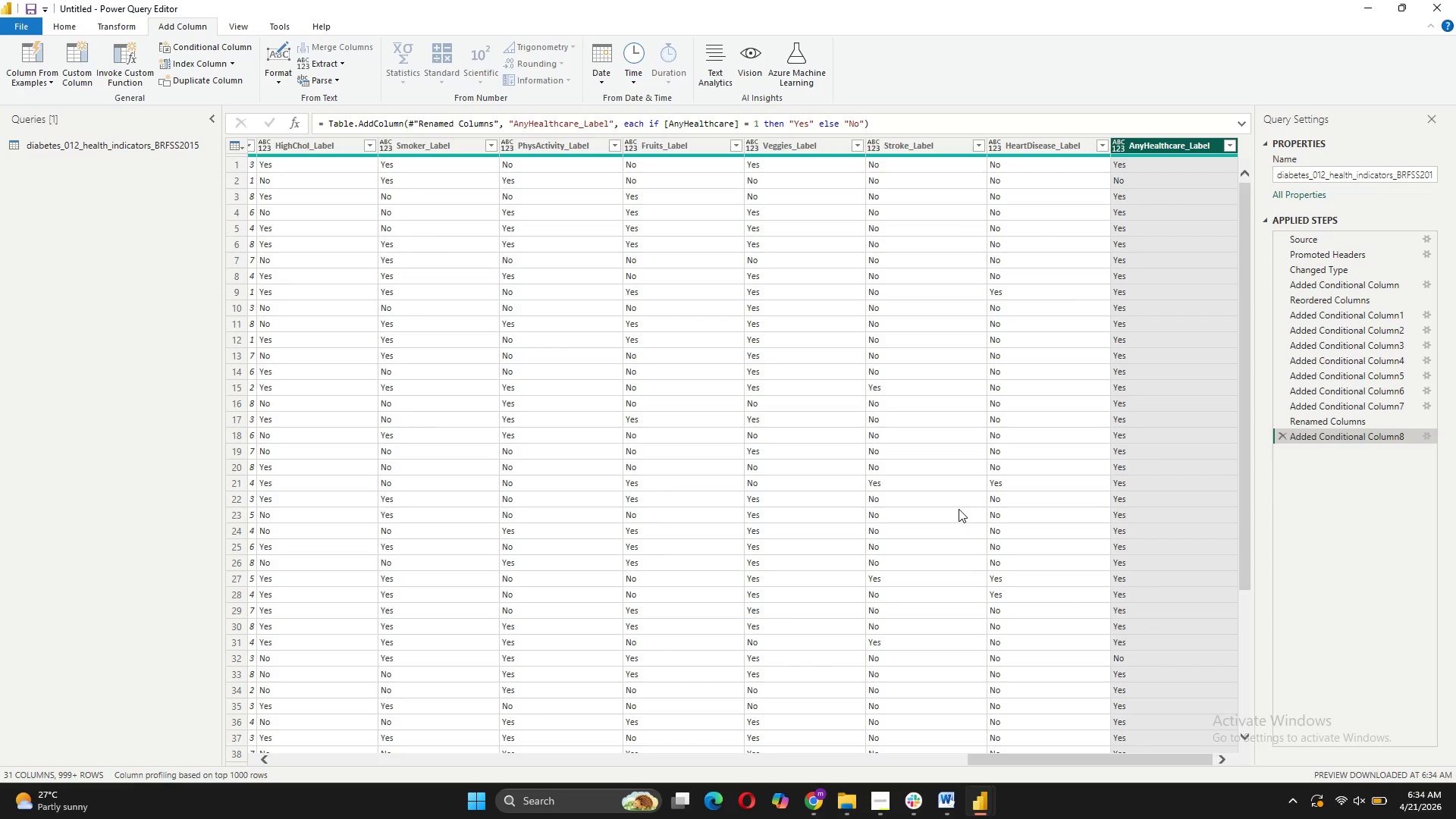 
left_click([184, 45])
 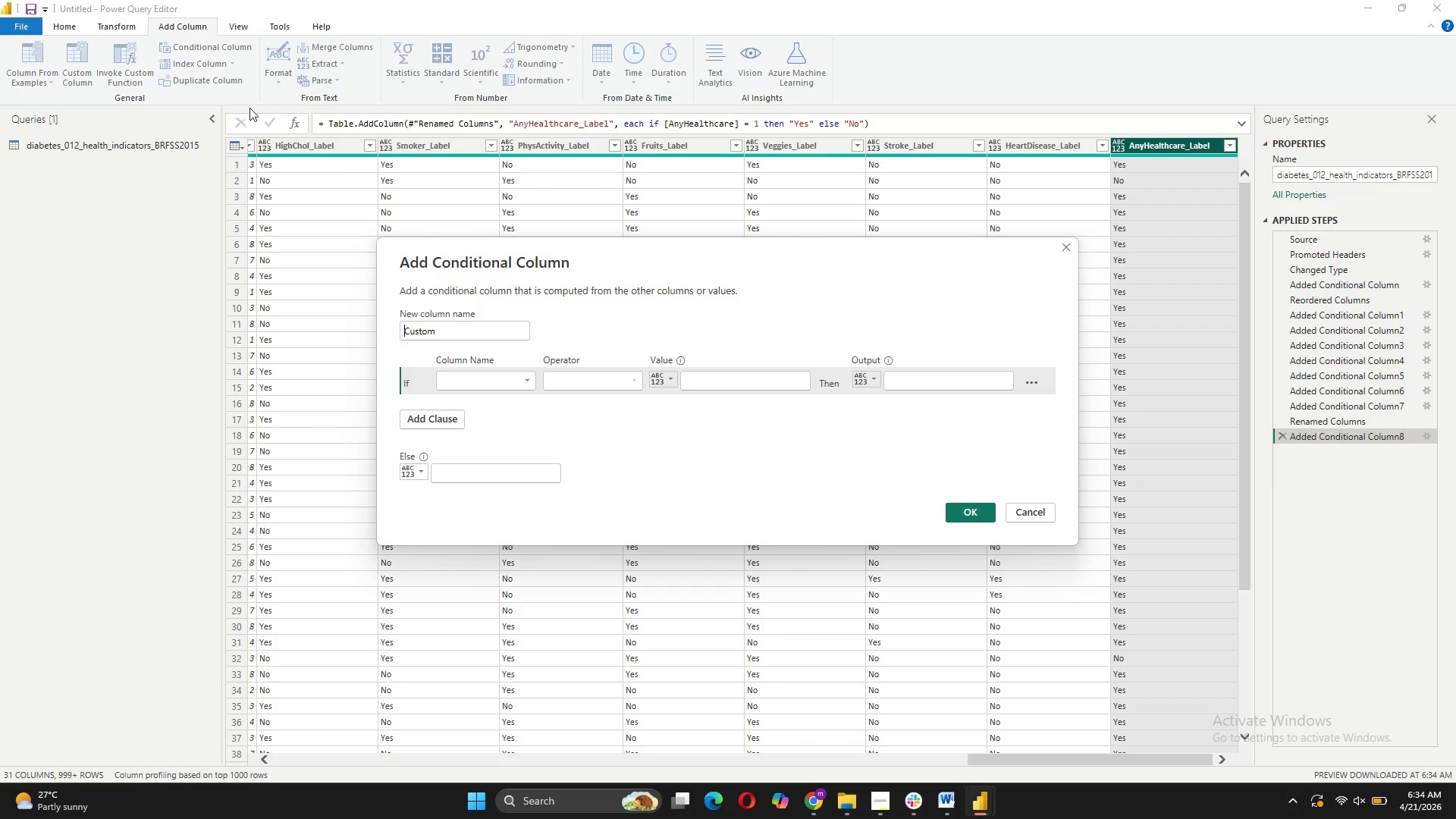 
left_click([479, 331])
 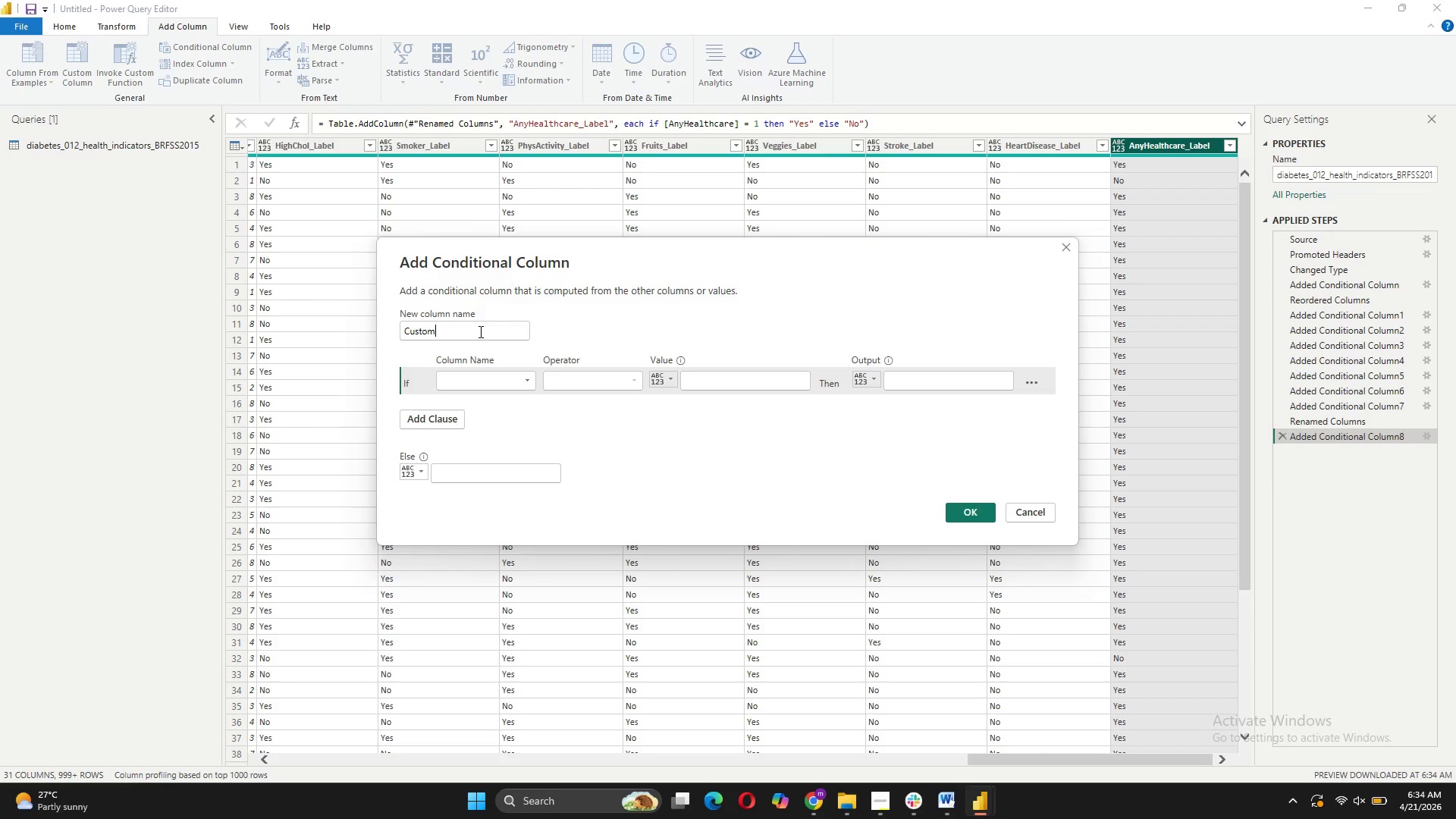 
key(Backspace)
key(Backspace)
key(Backspace)
key(Backspace)
key(Backspace)
key(Backspace)
type(HvyAlcohol_Label)
 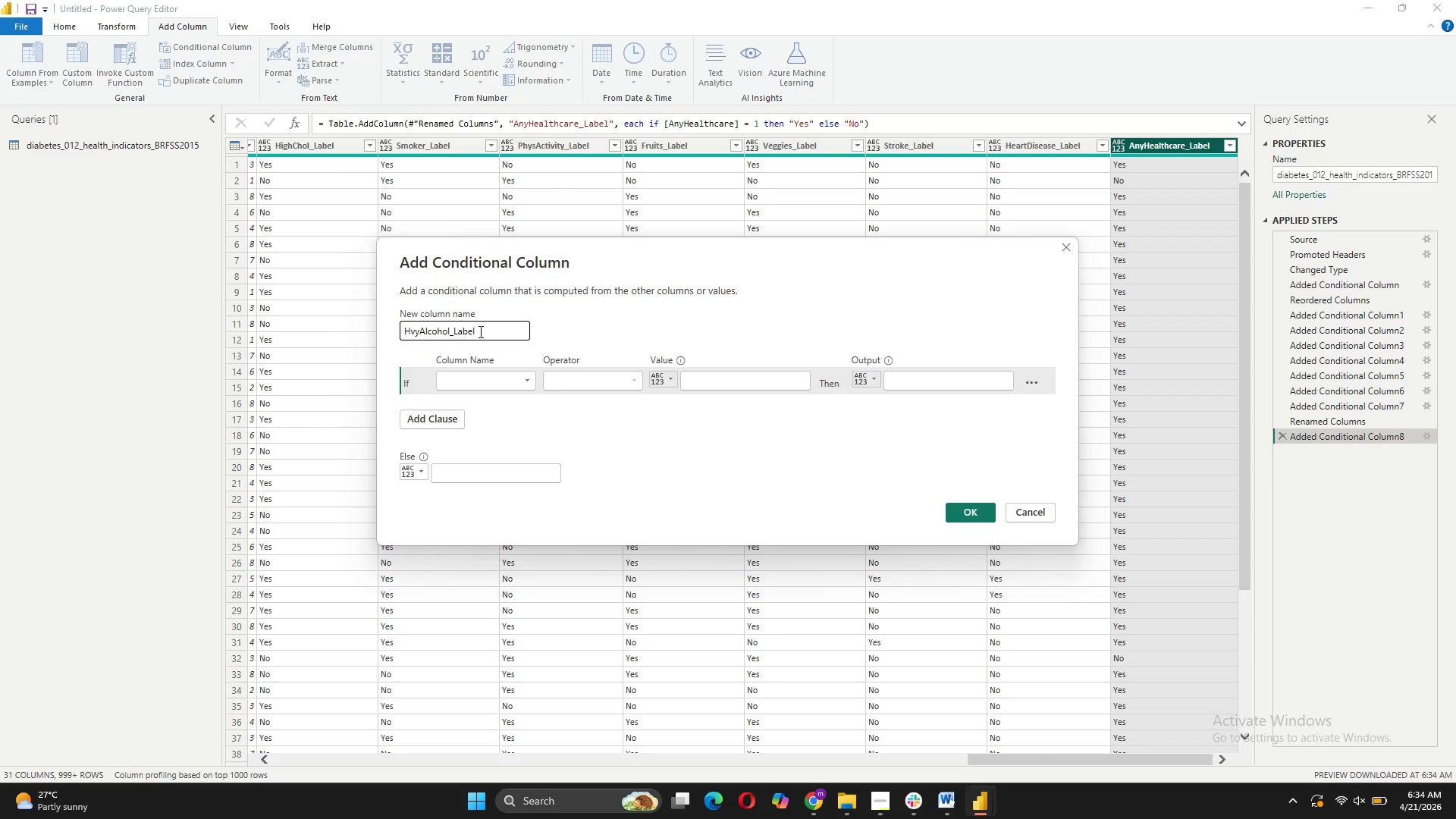 
left_click([463, 384])
 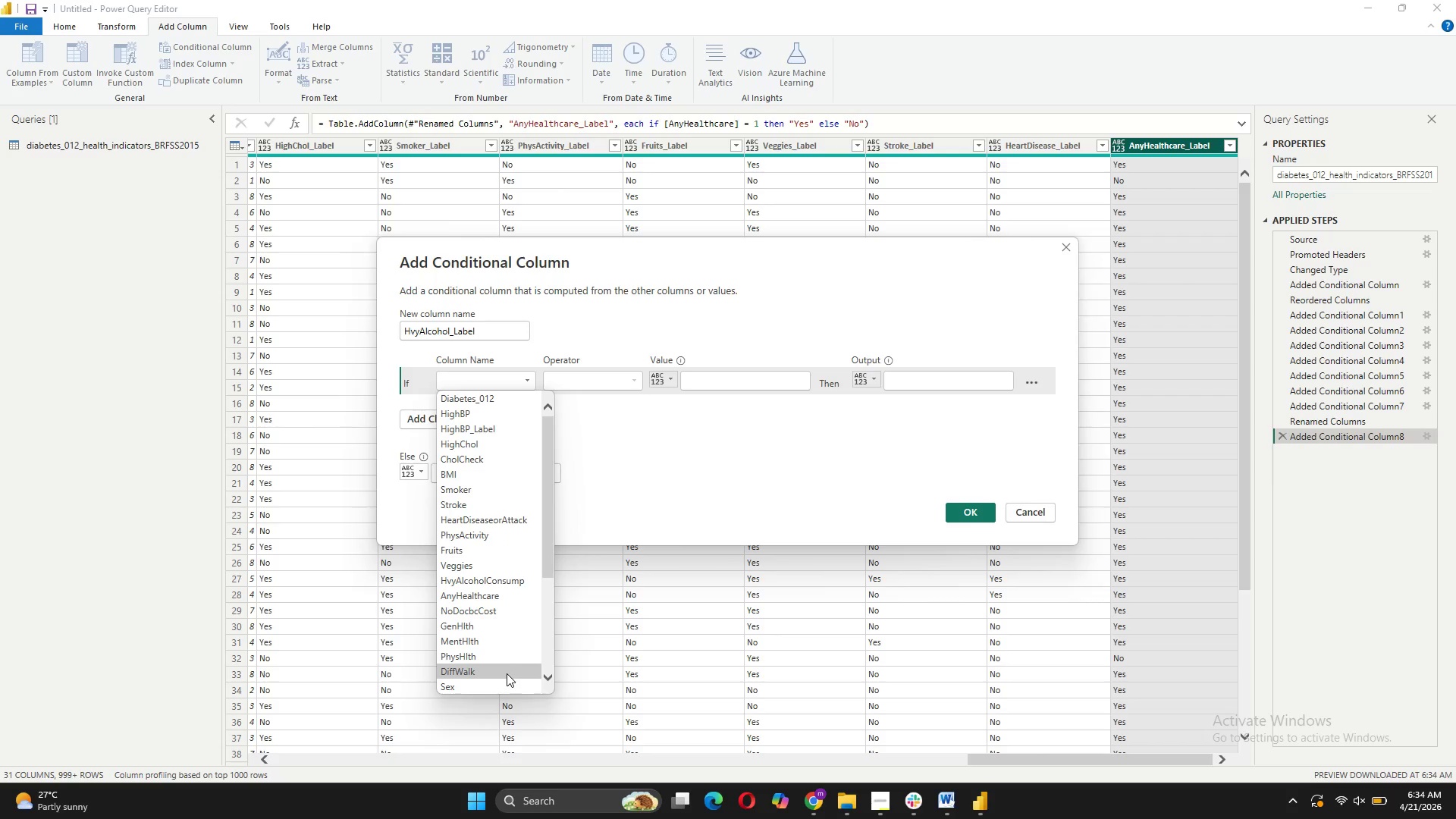 
left_click([502, 583])
 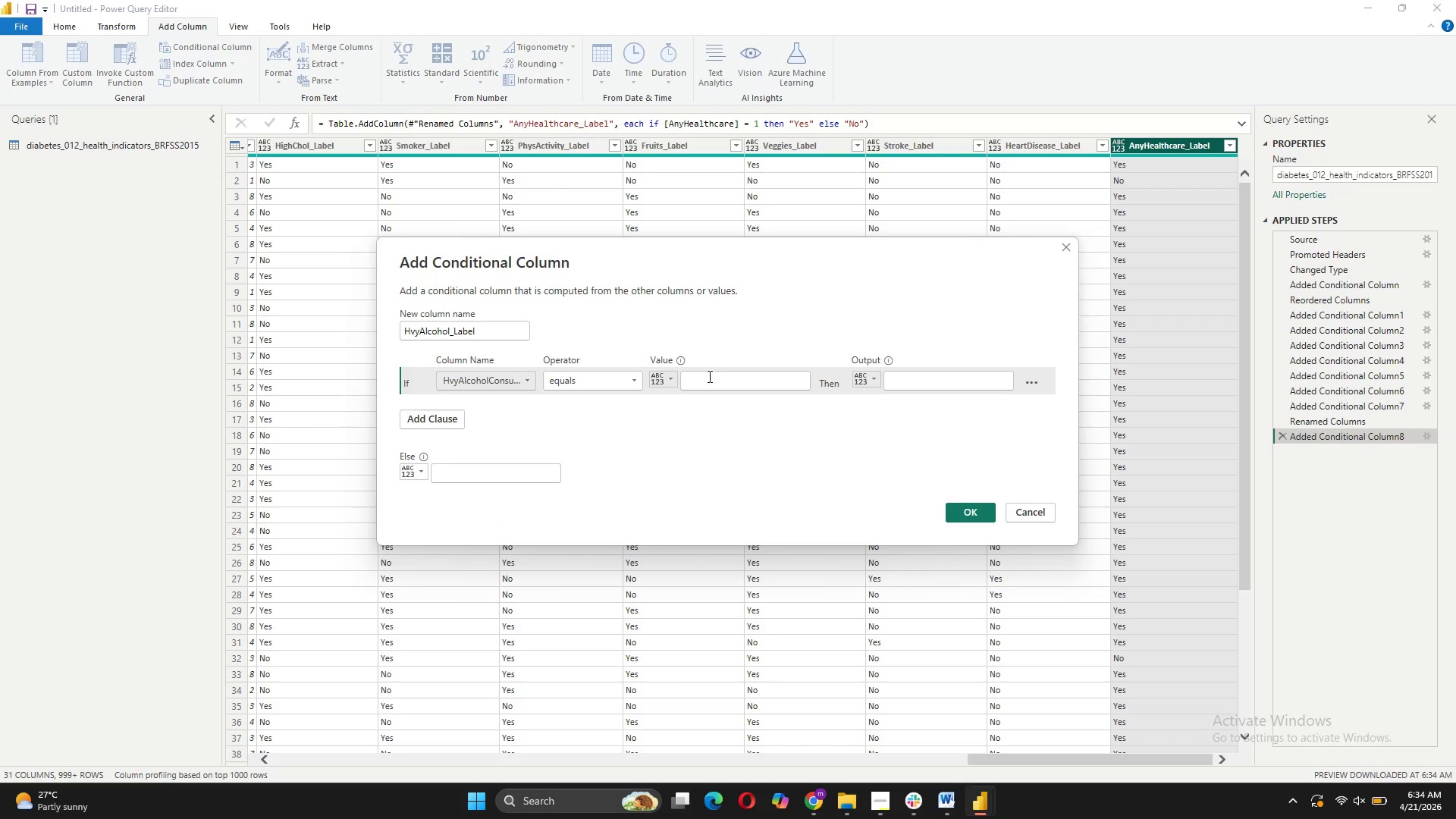 
left_click([708, 376])
 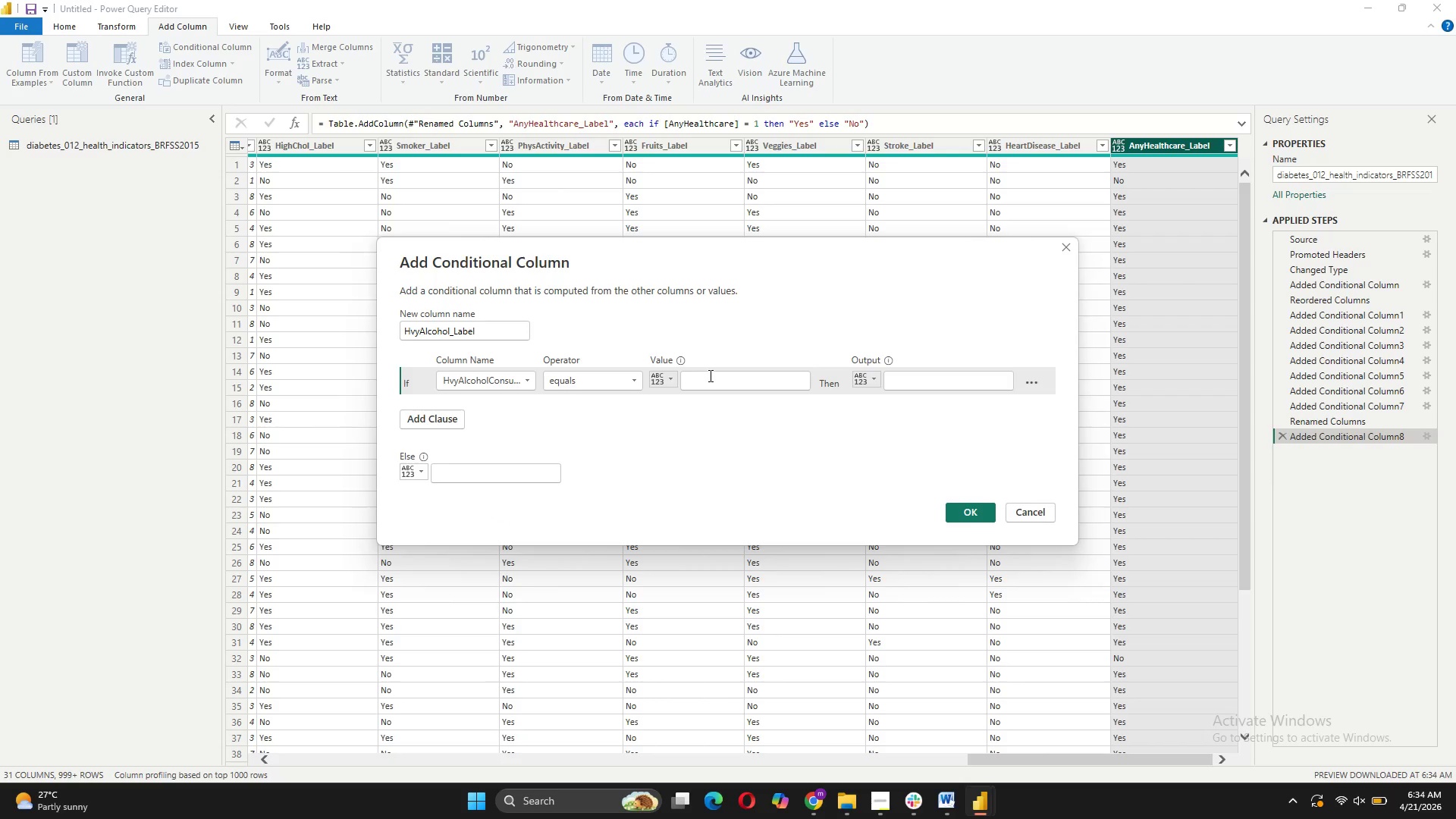 
key(1)
 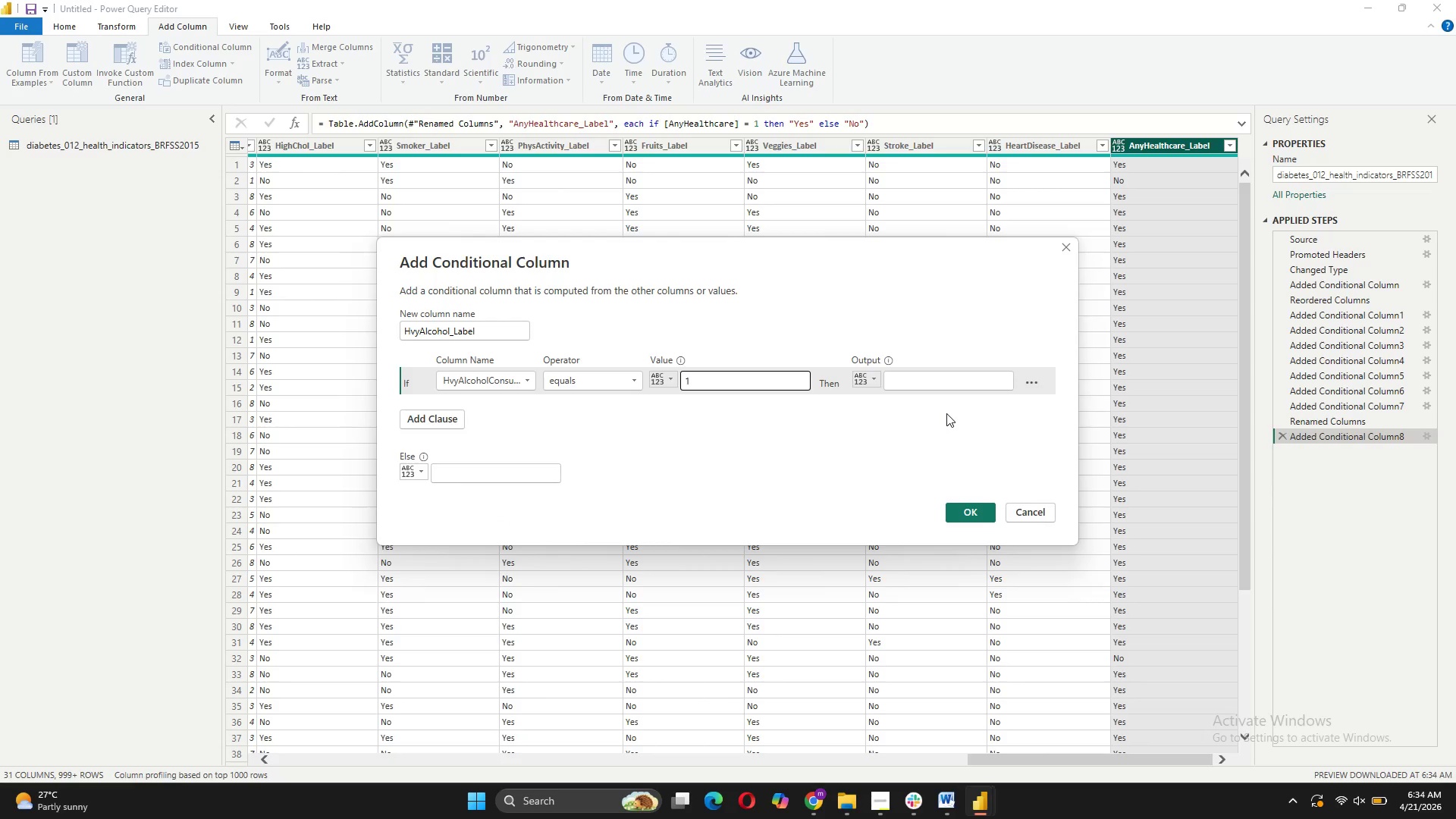 
left_click([937, 382])
 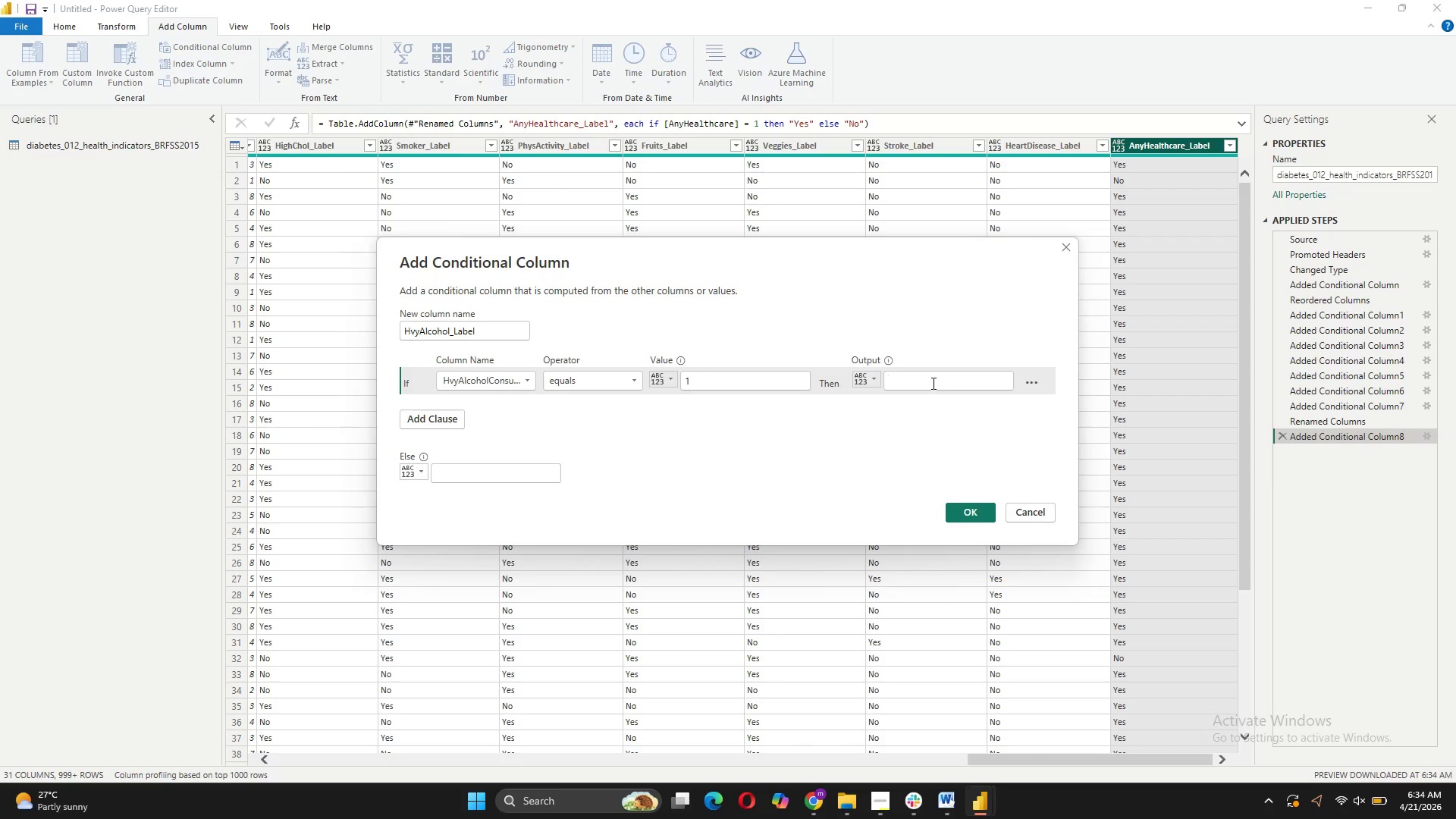 
type(Yes)
 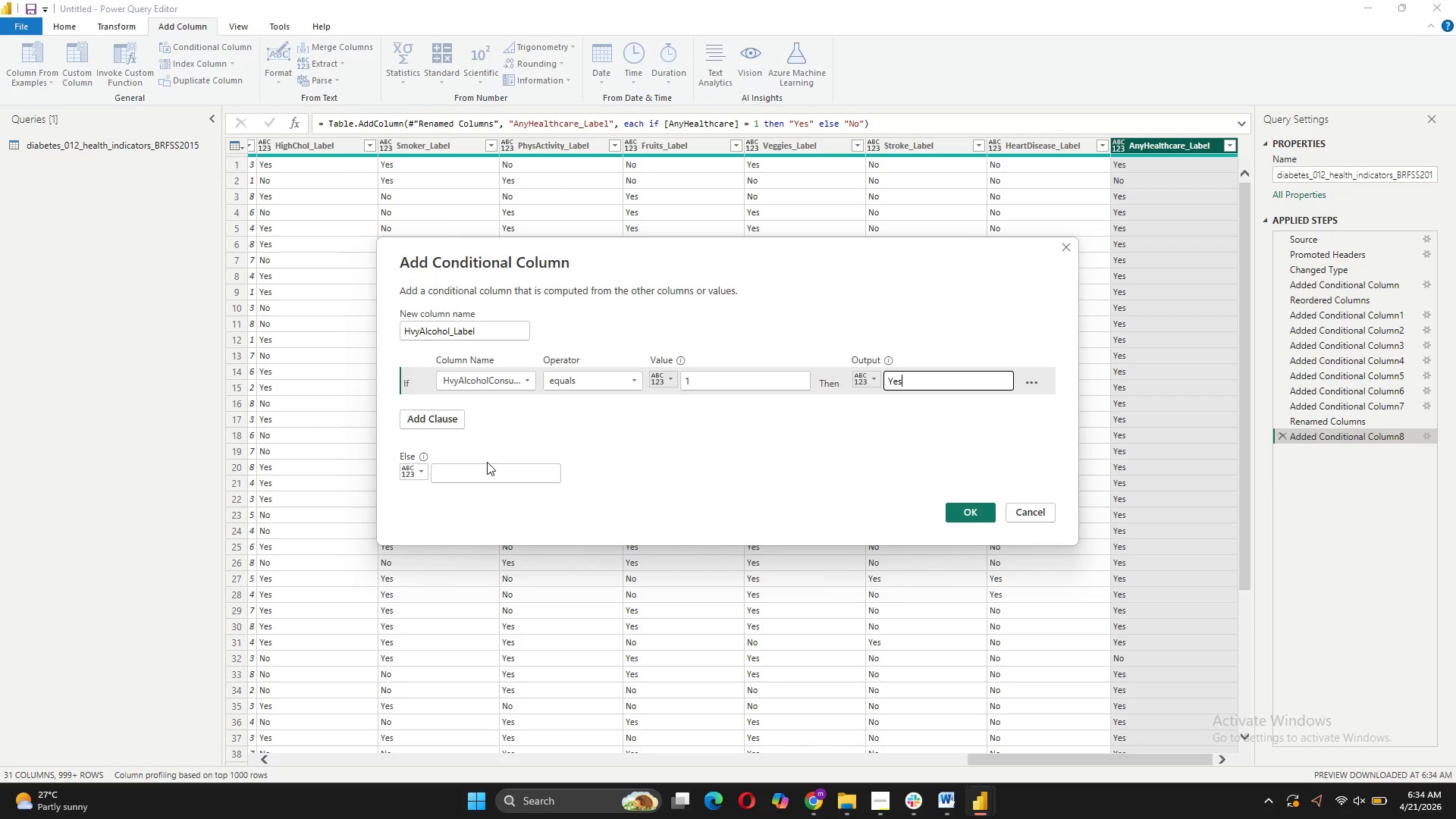 
left_click([487, 467])
 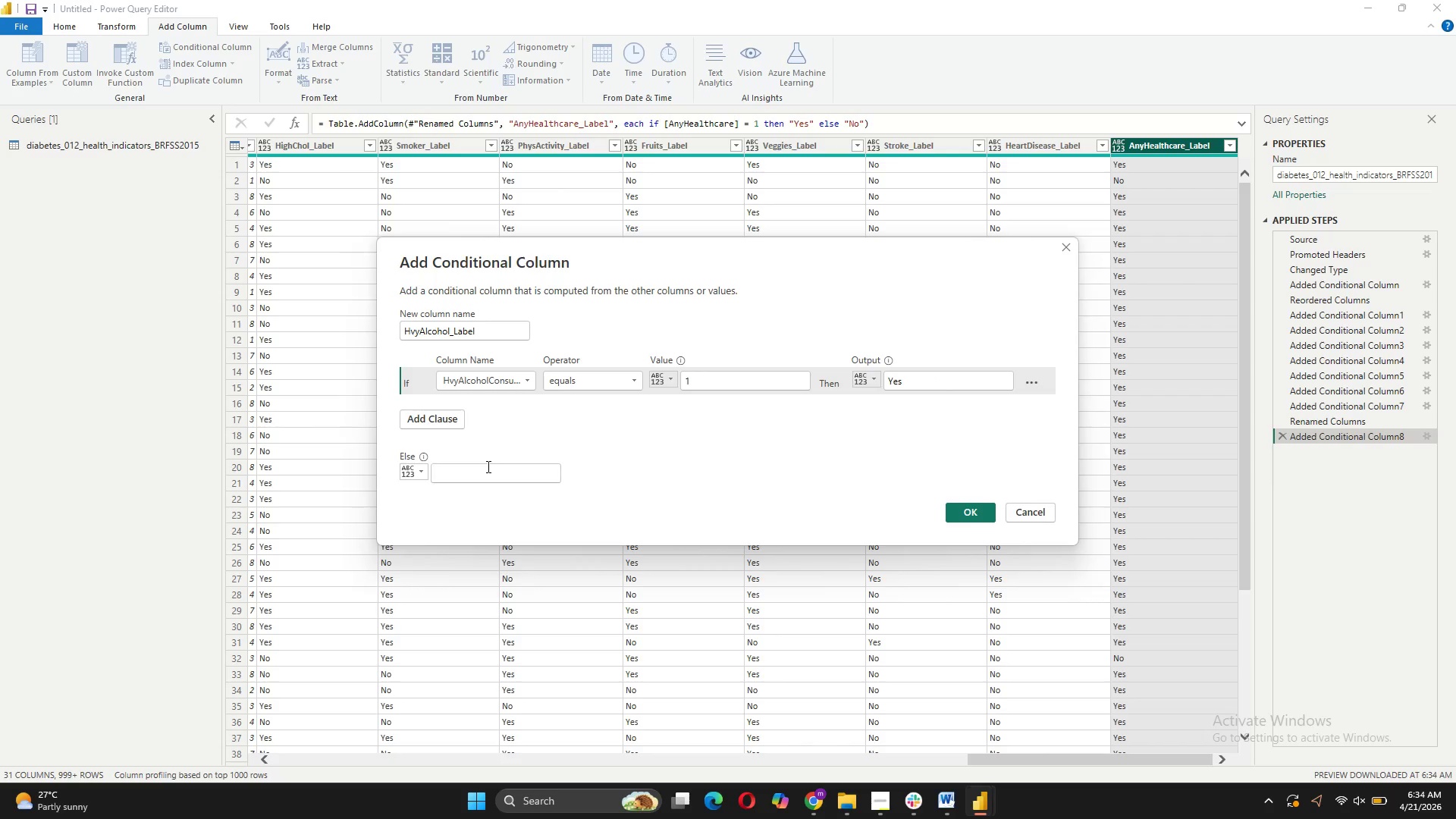 
key(CapsLock)
 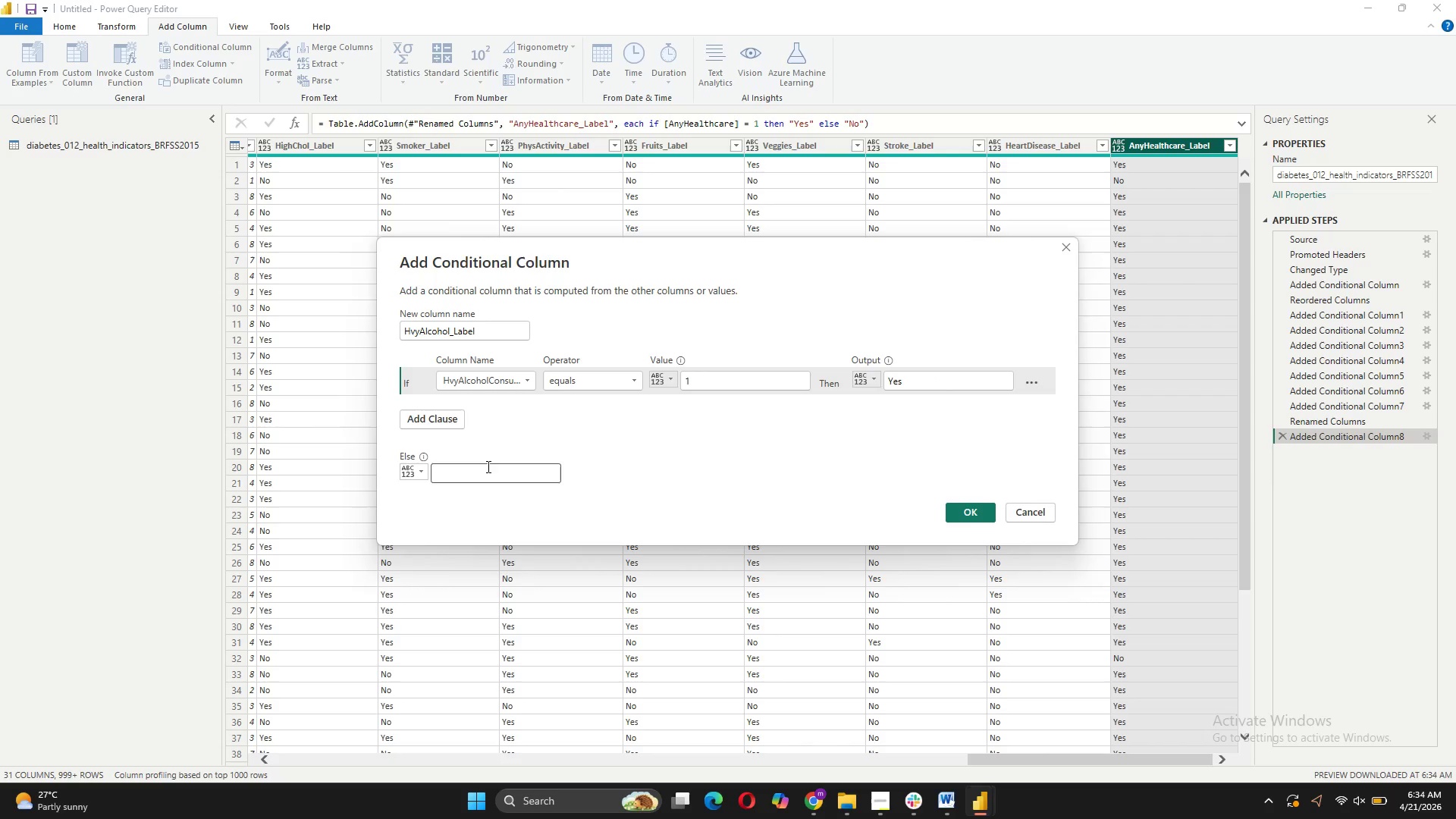 
key(N)
 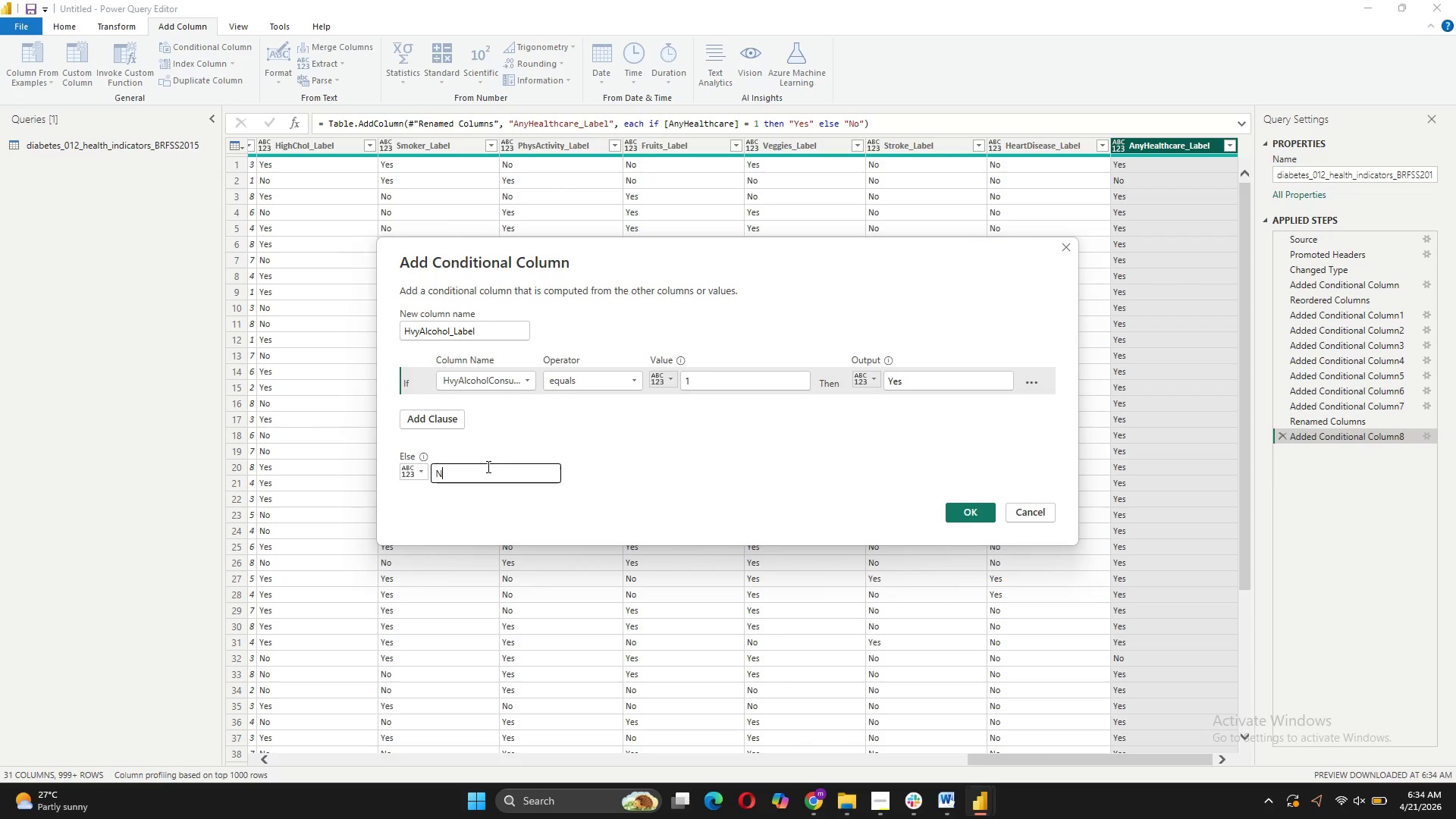 
key(CapsLock)
 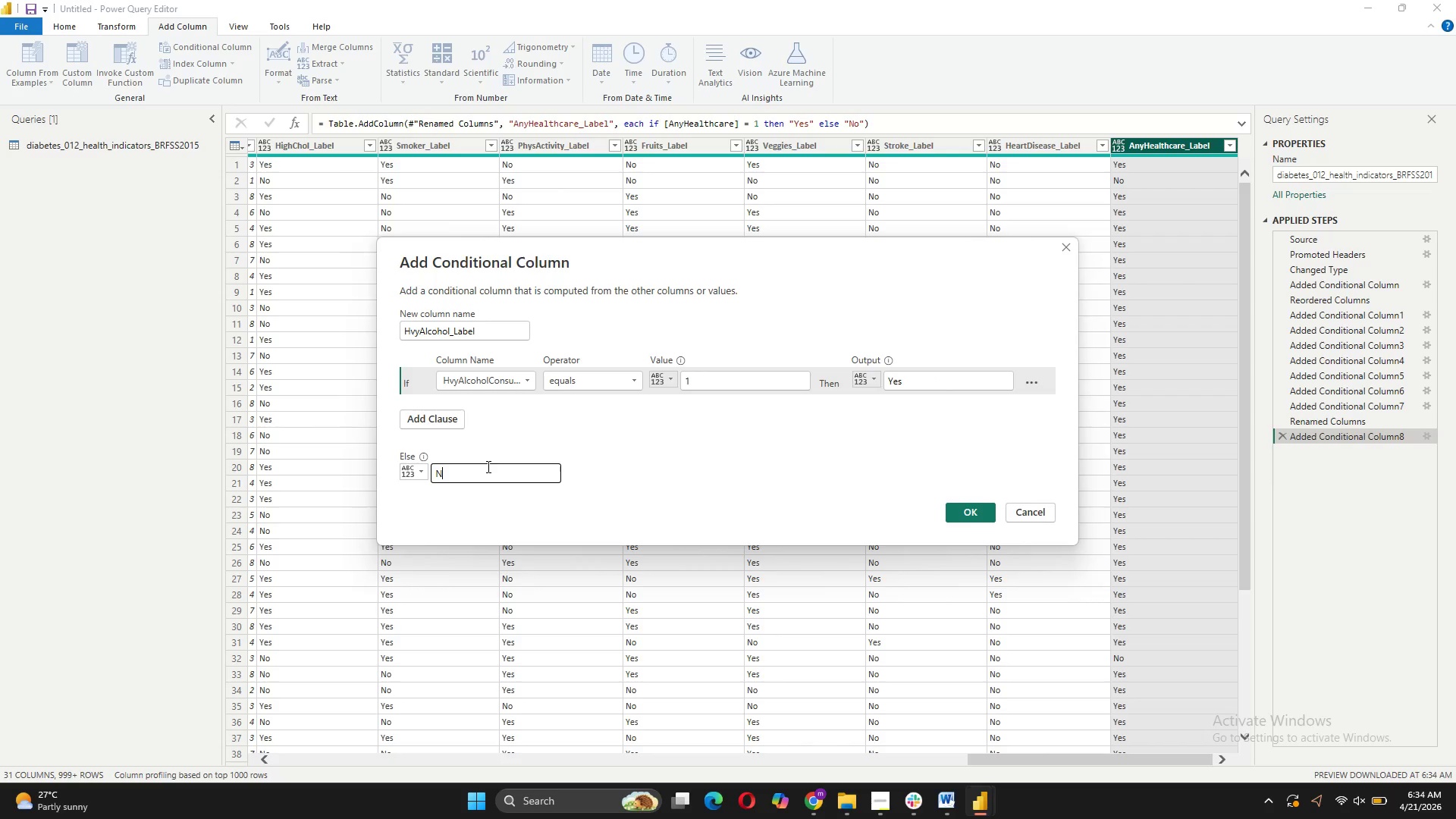 
key(O)
 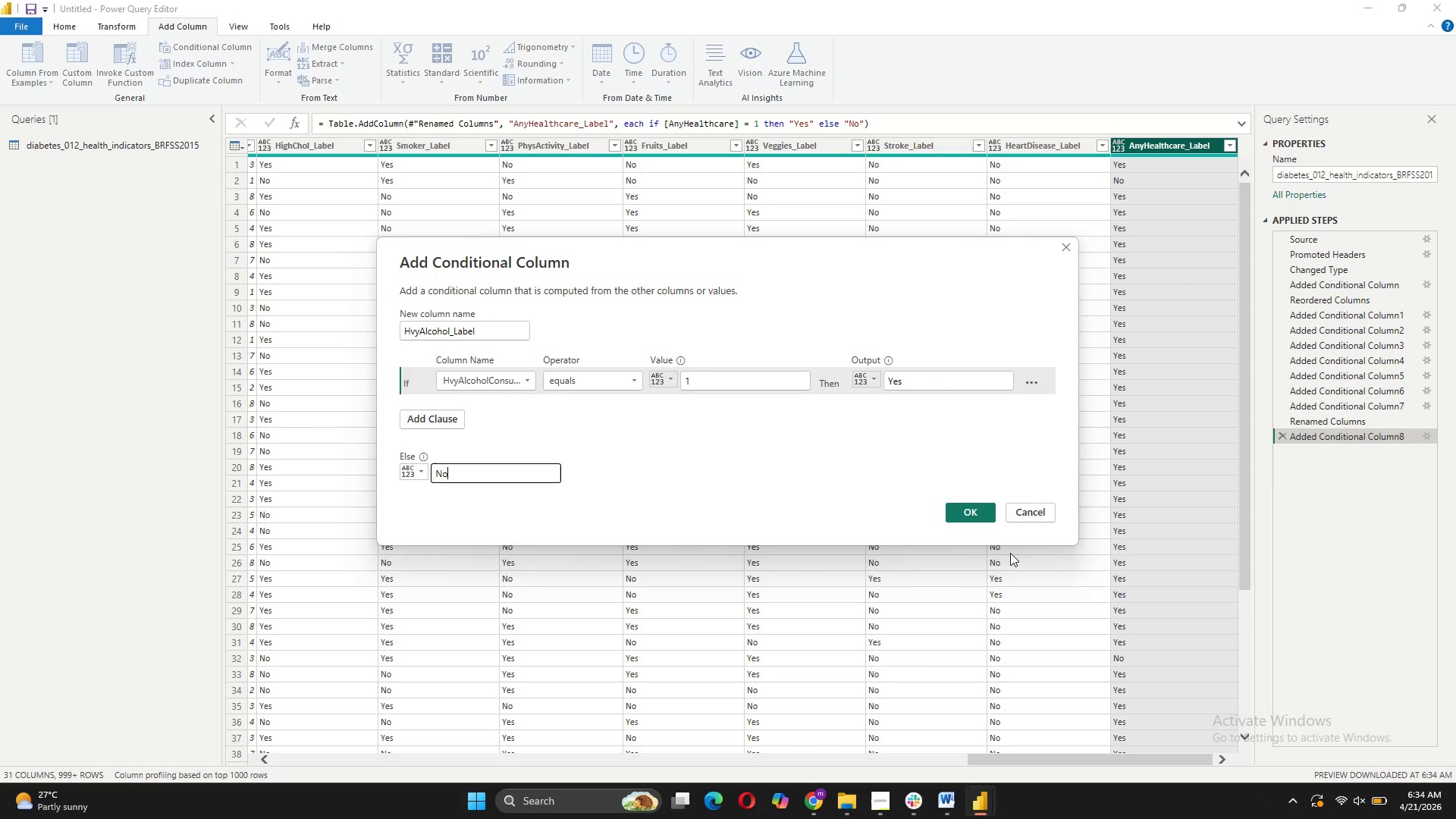 
left_click([987, 508])
 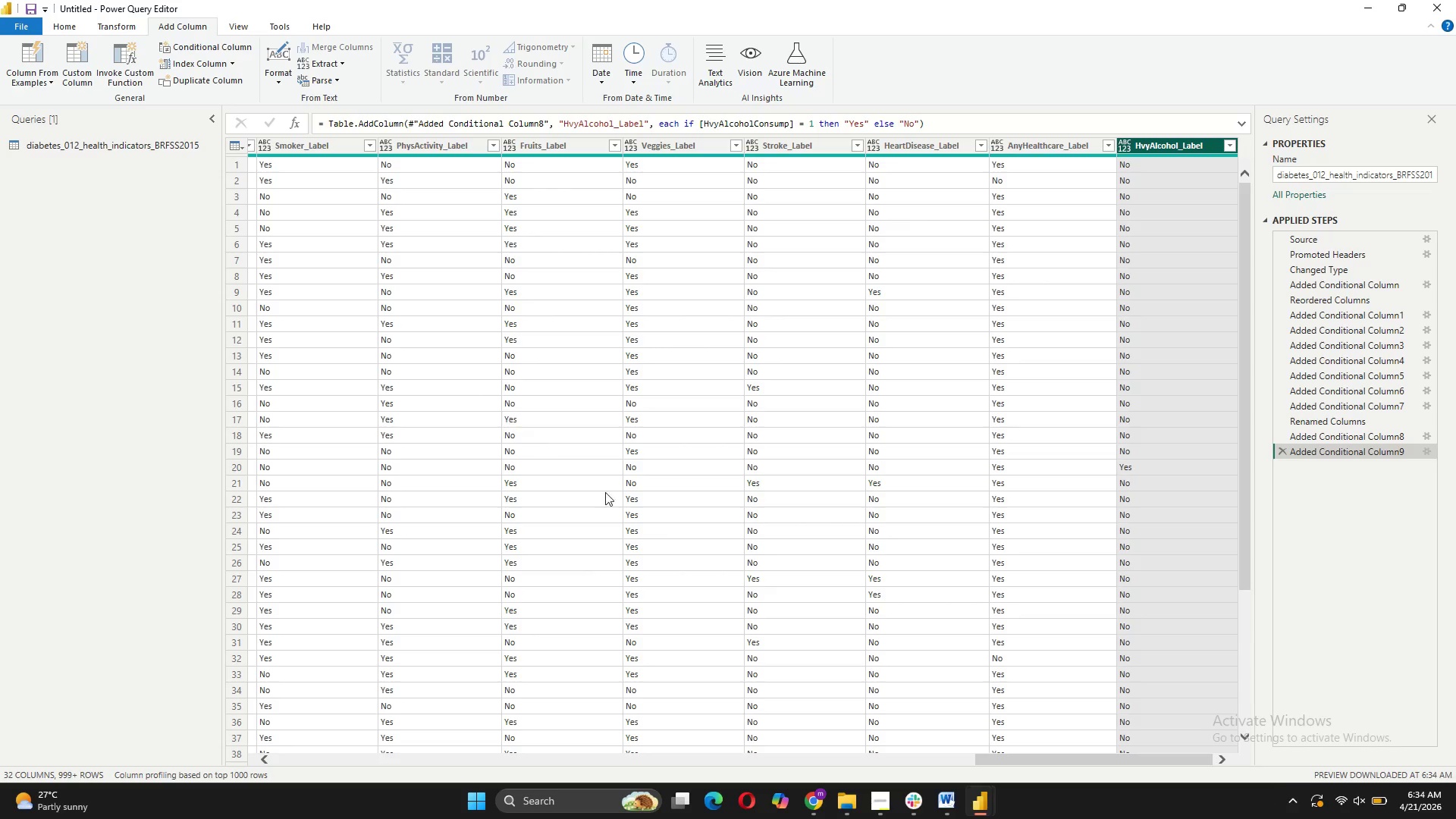 
wait(17.7)
 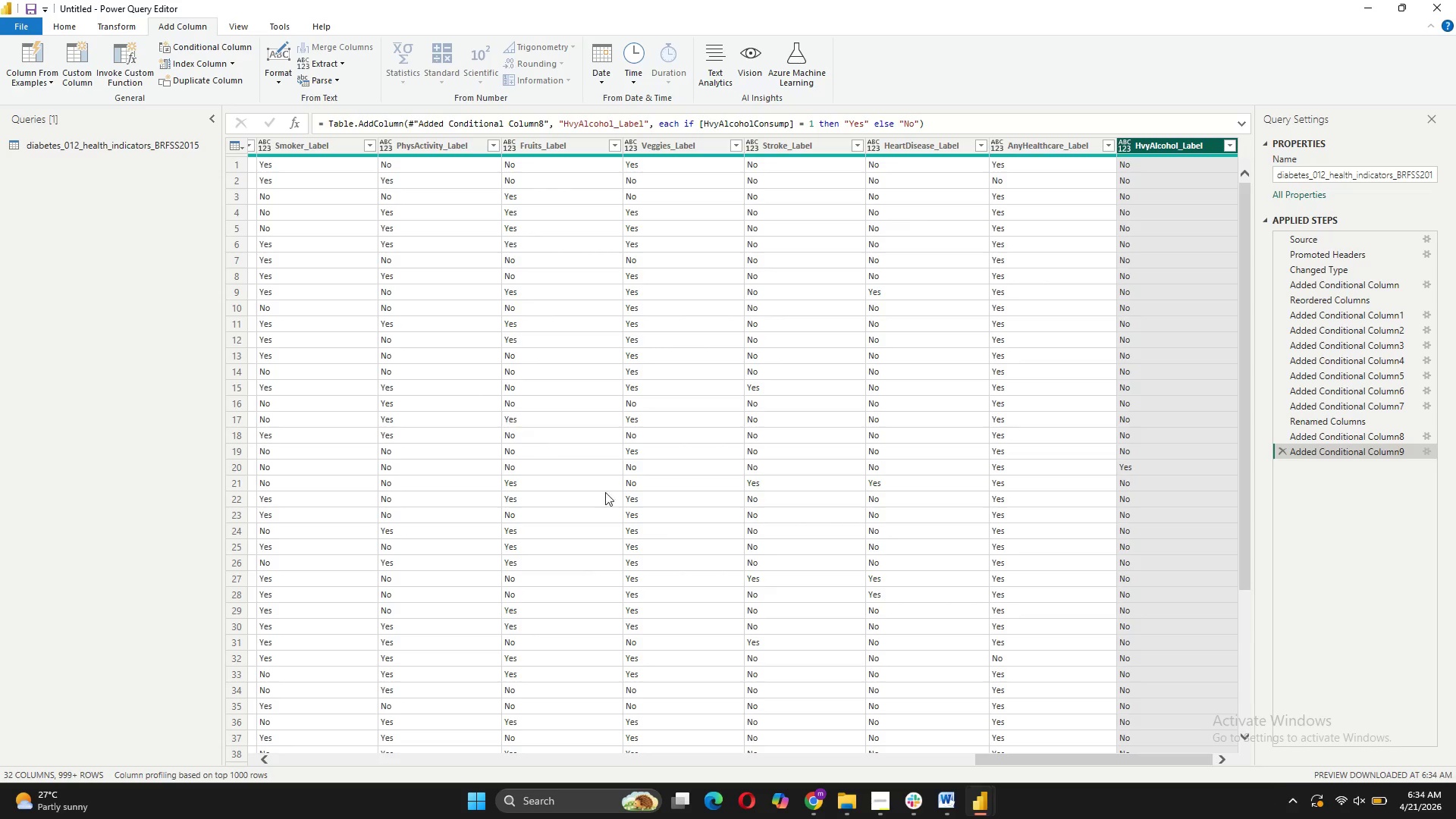 
left_click_drag(start_coordinate=[993, 759], to_coordinate=[772, 759])
 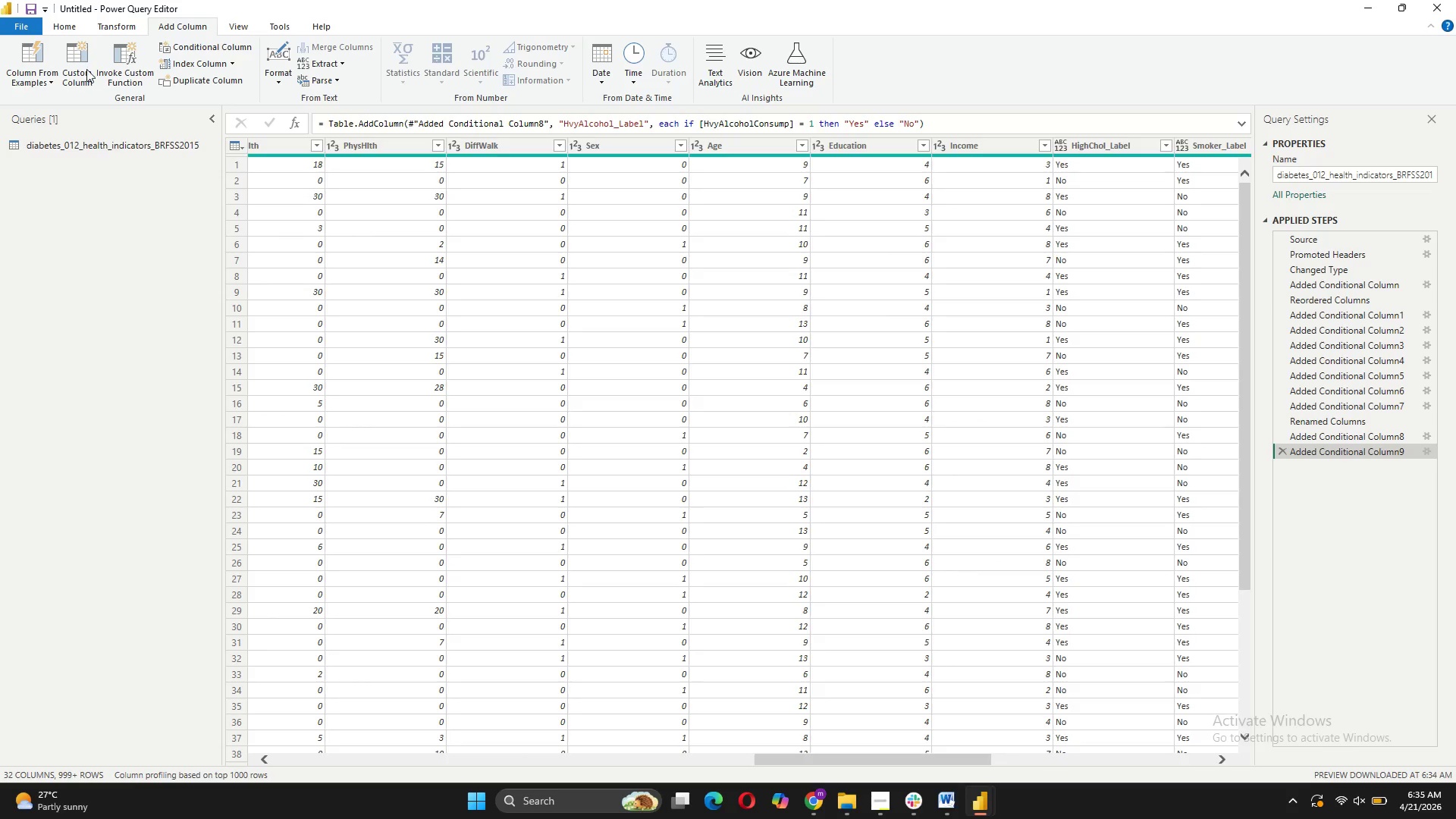 
left_click([200, 52])
 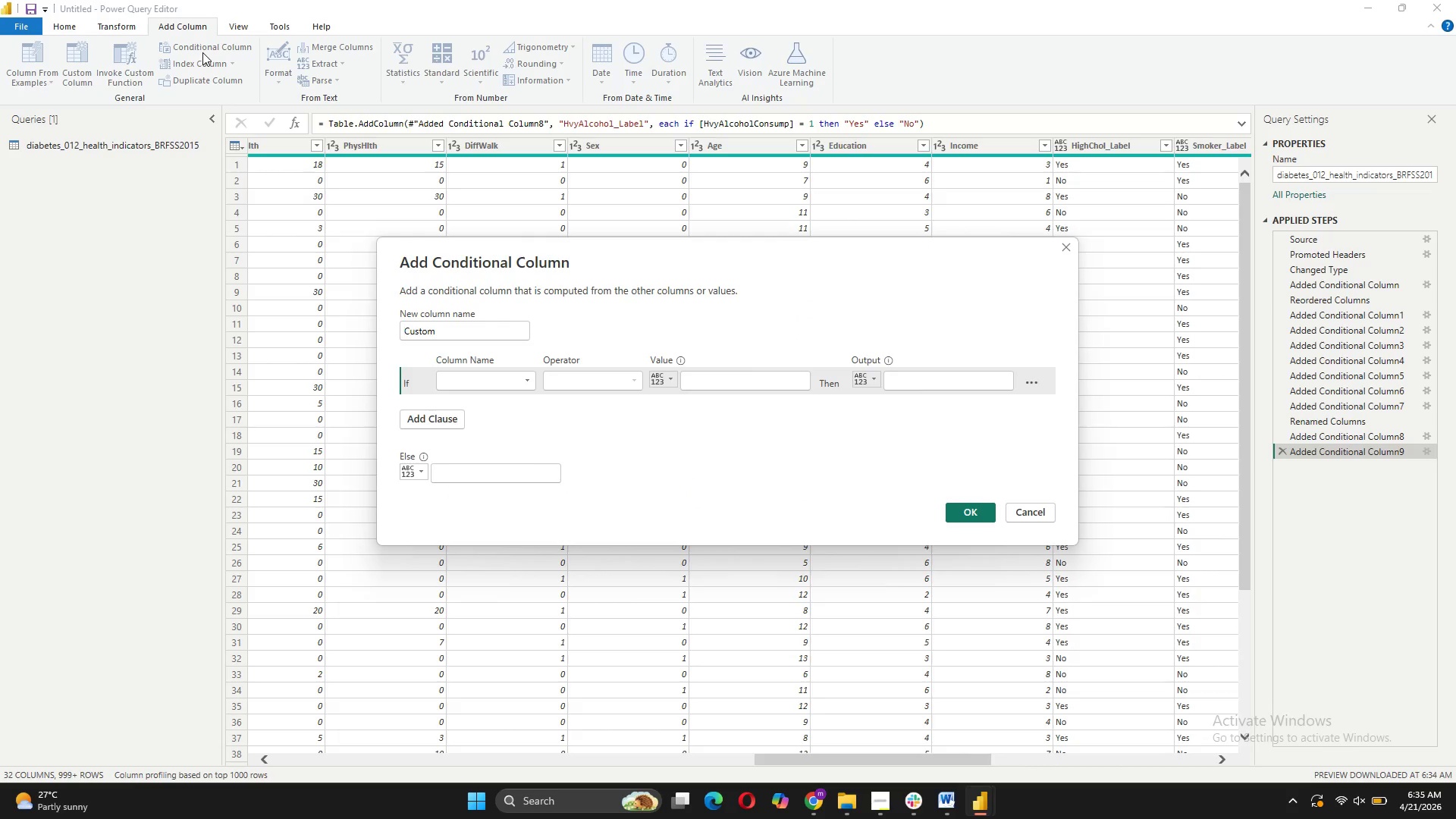 
wait(10.81)
 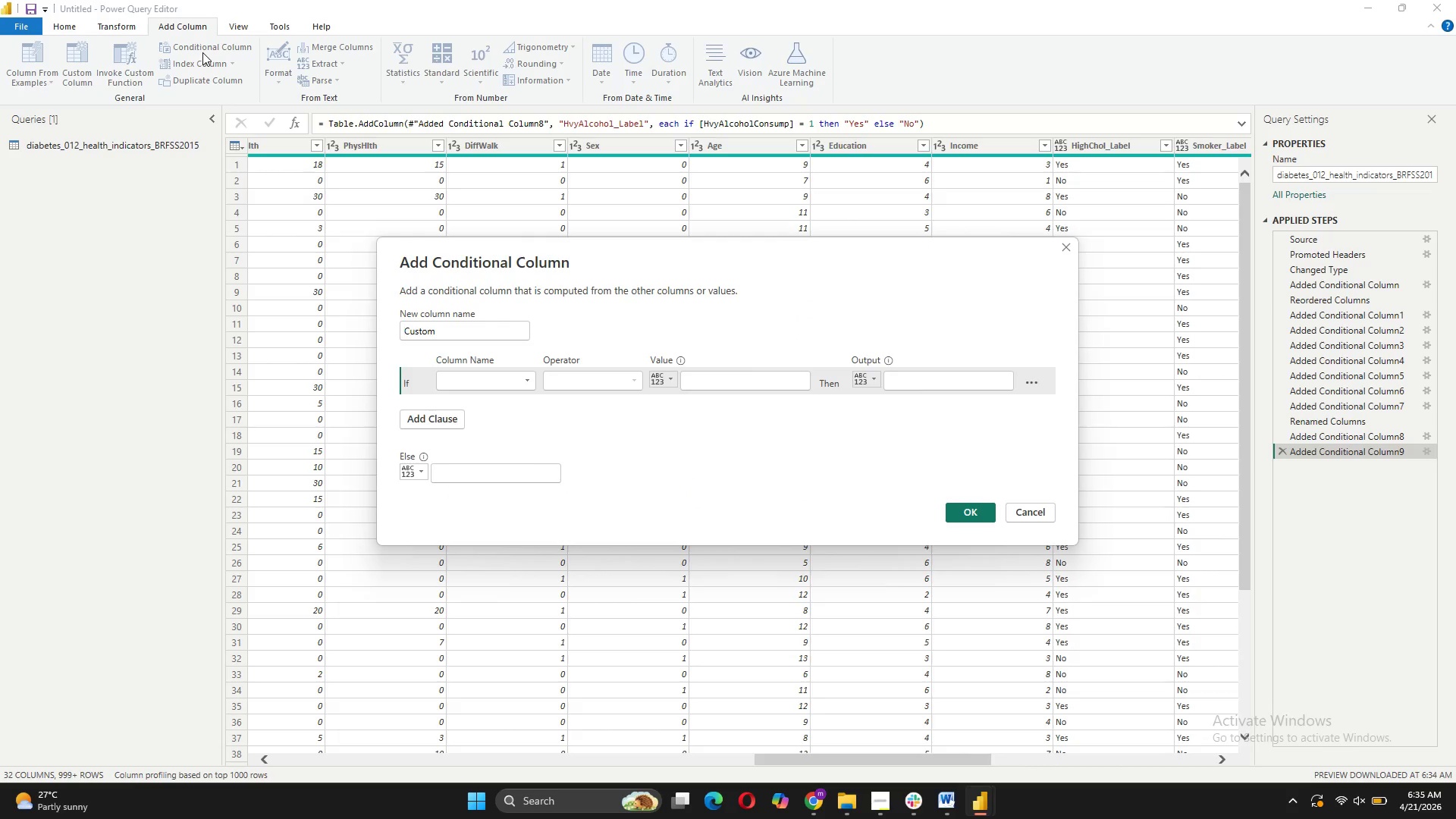 
left_click_drag(start_coordinate=[437, 326], to_coordinate=[400, 315])
 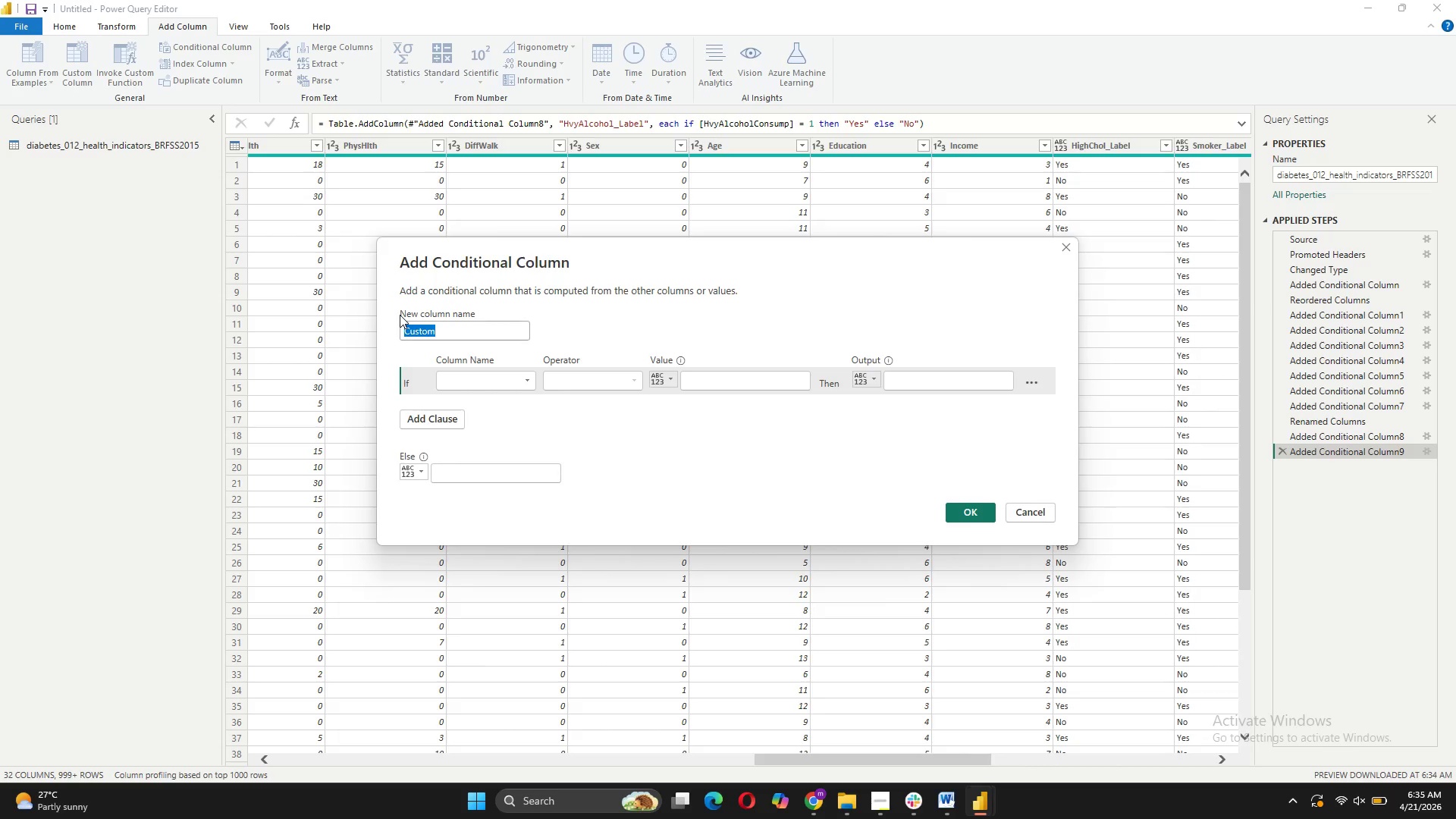 
type(Education_Level)
 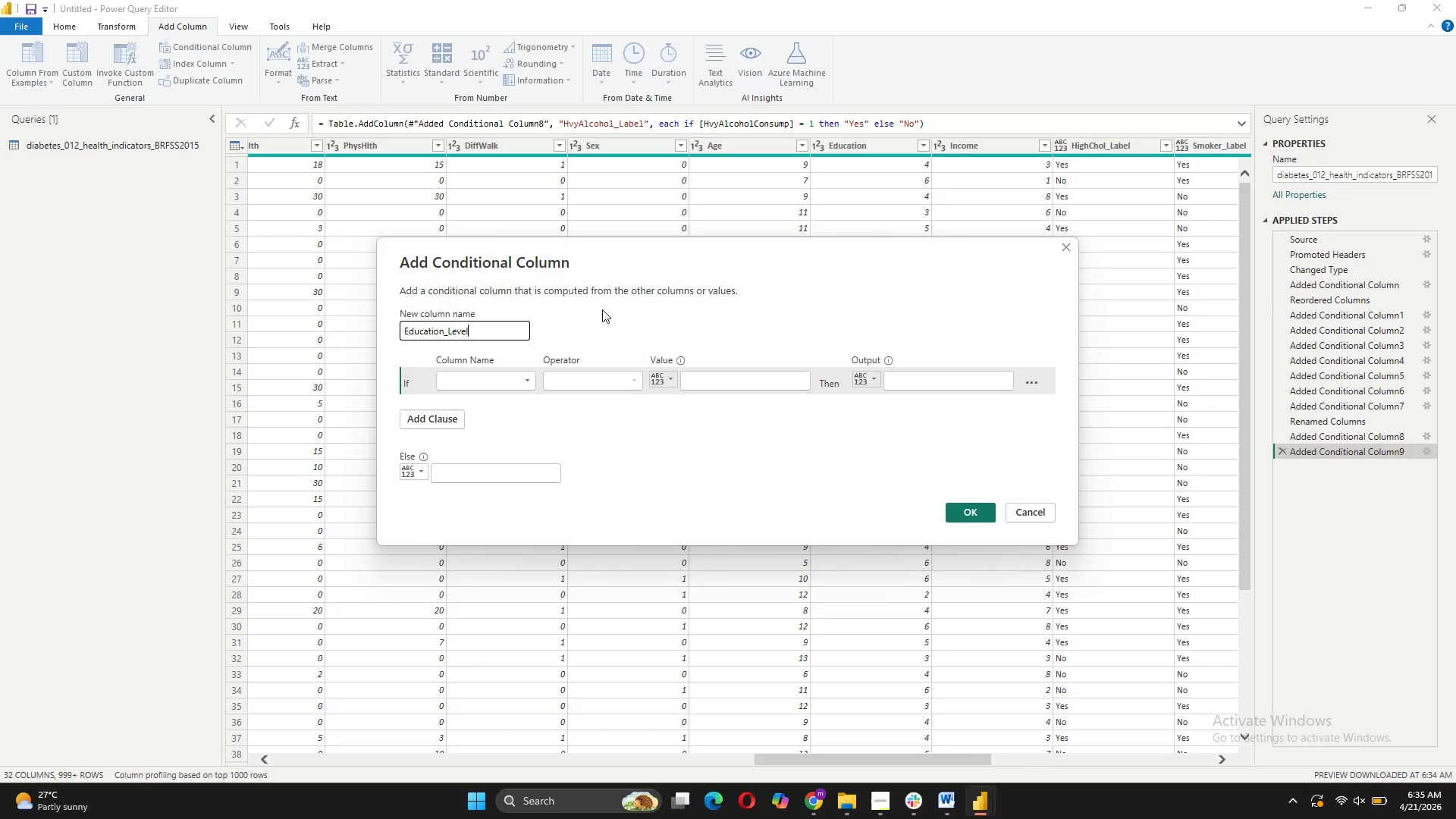 
left_click([491, 371])
 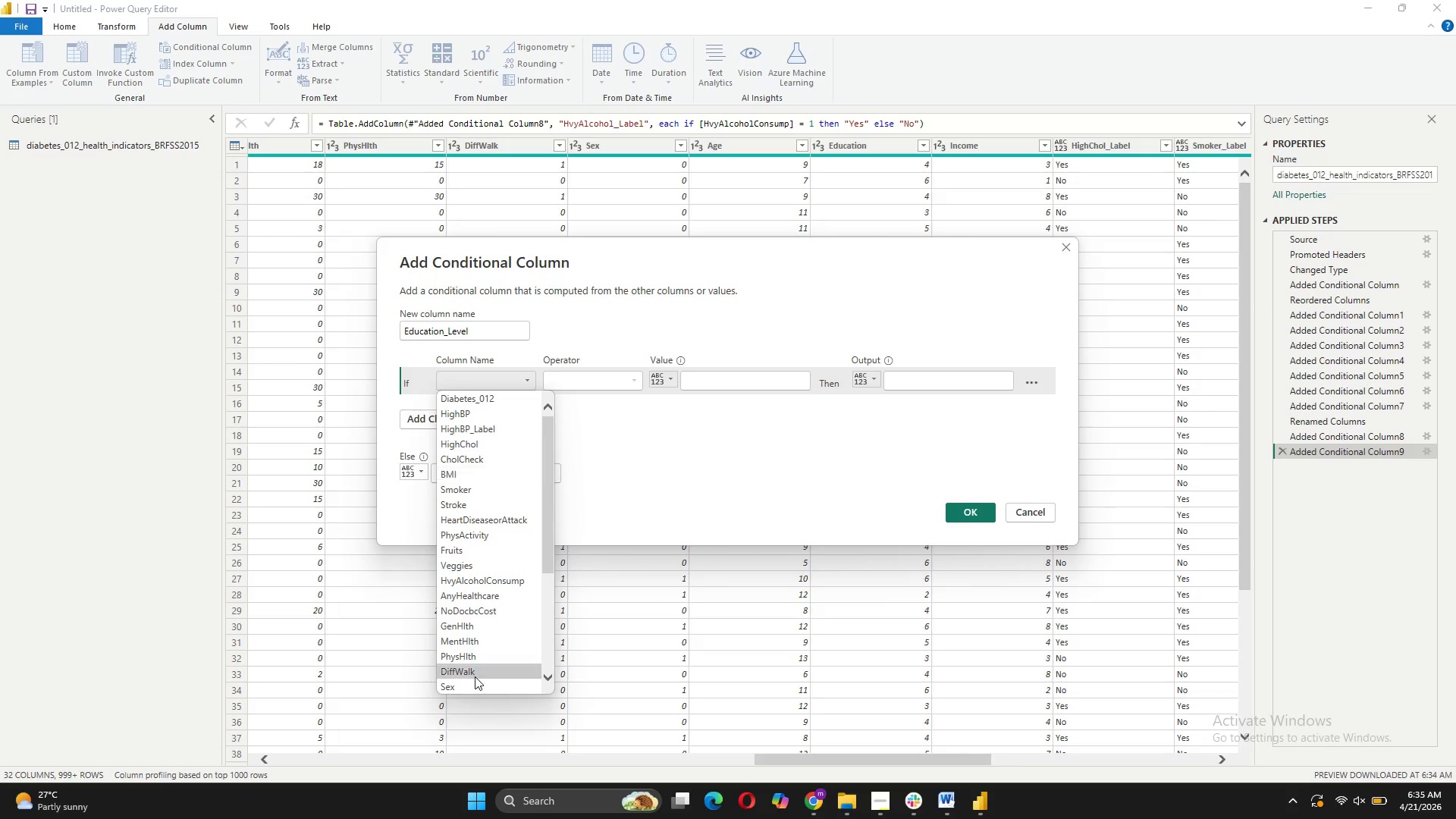 
scroll: coordinate [466, 624], scroll_direction: down, amount: 7.0
 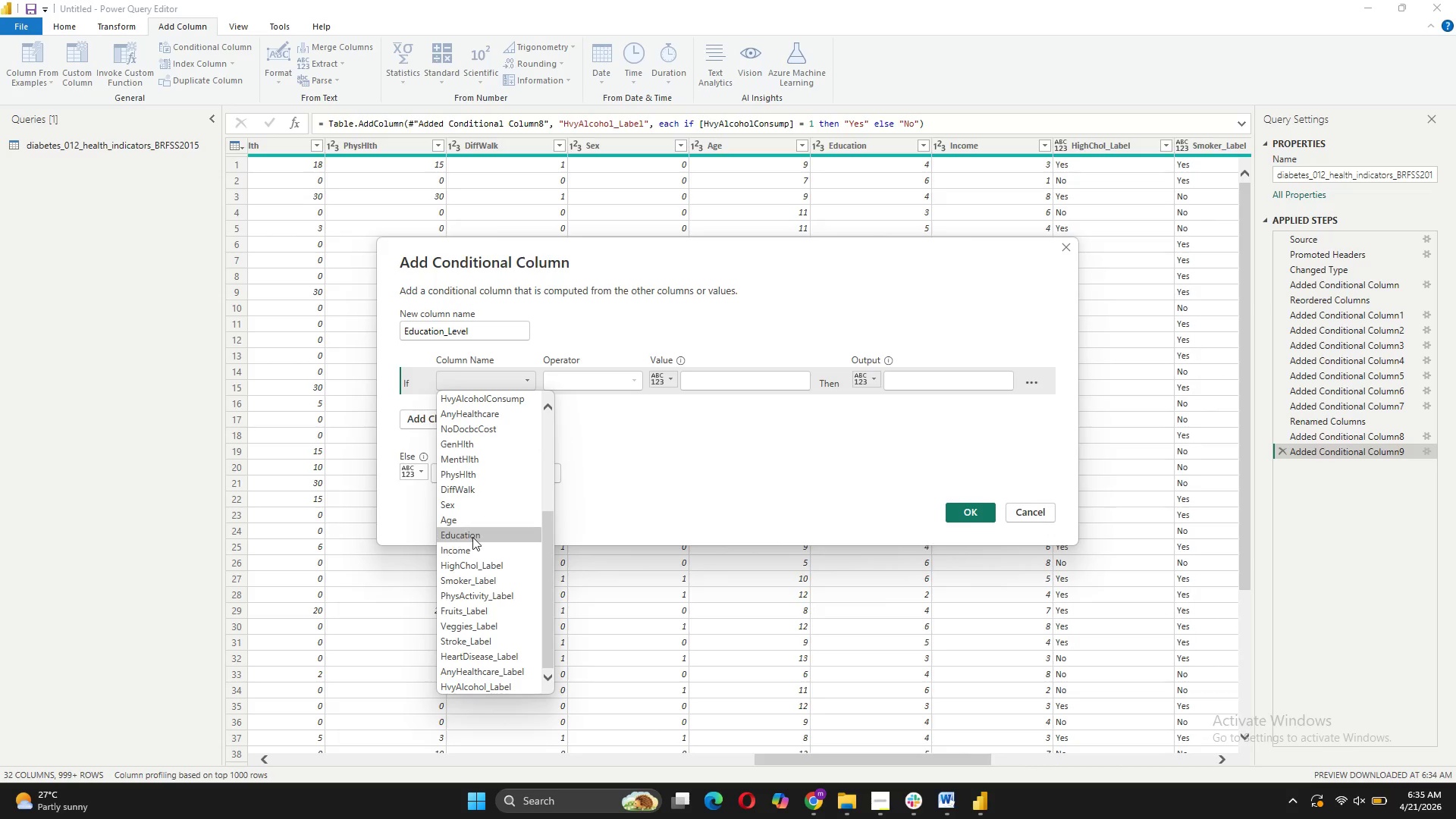 
left_click([472, 537])
 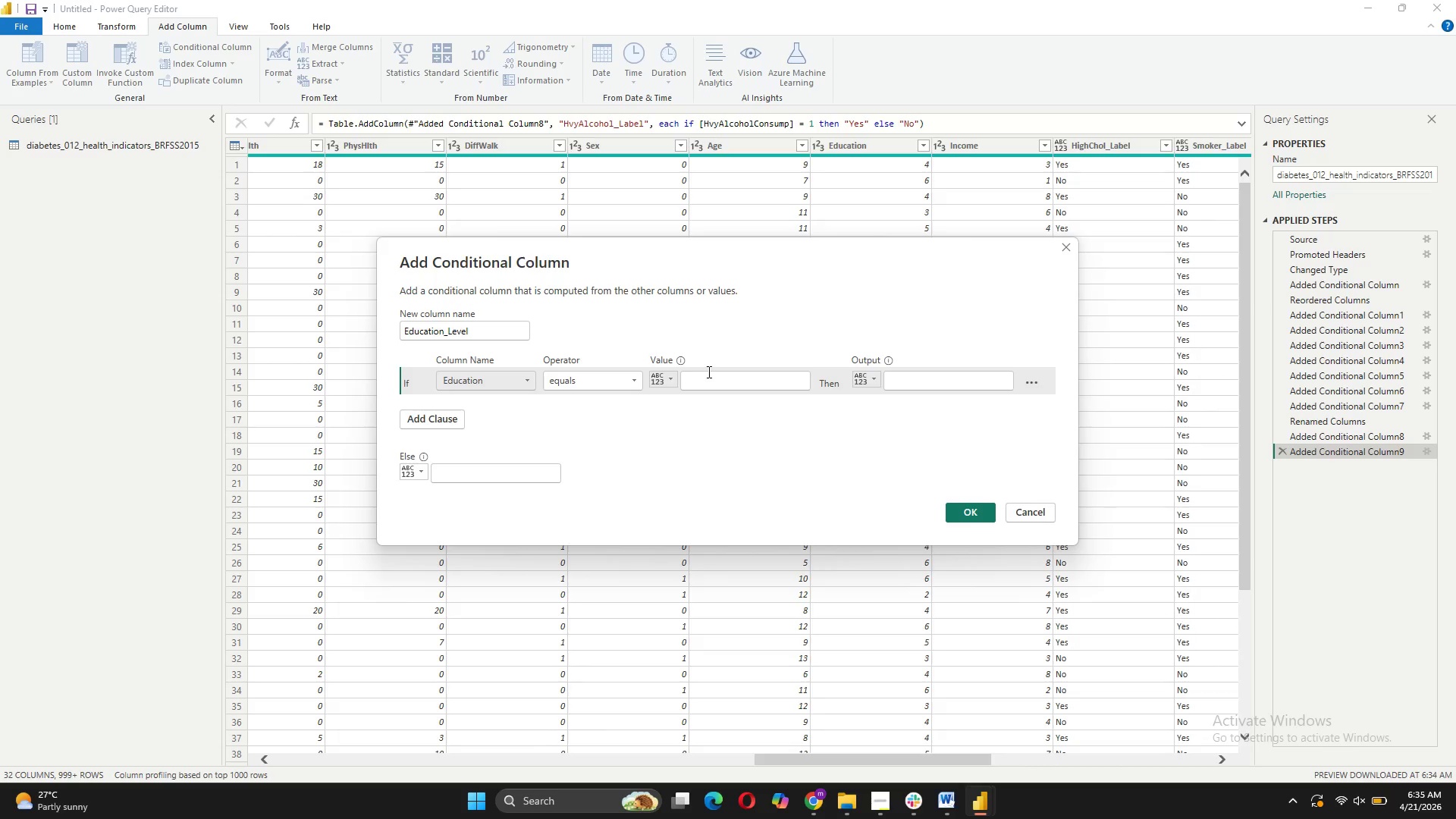 
left_click([708, 372])
 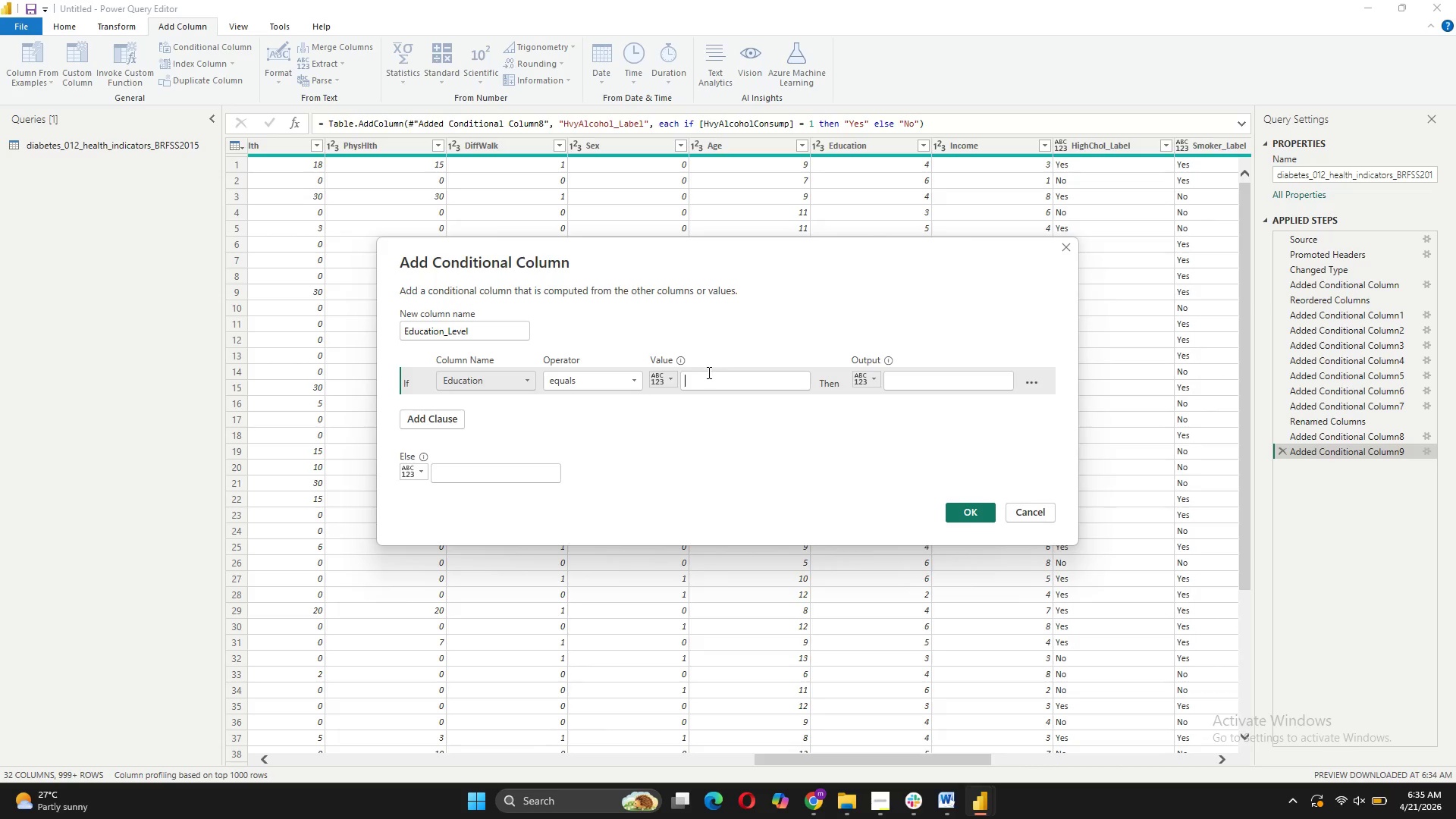 
key(1)
 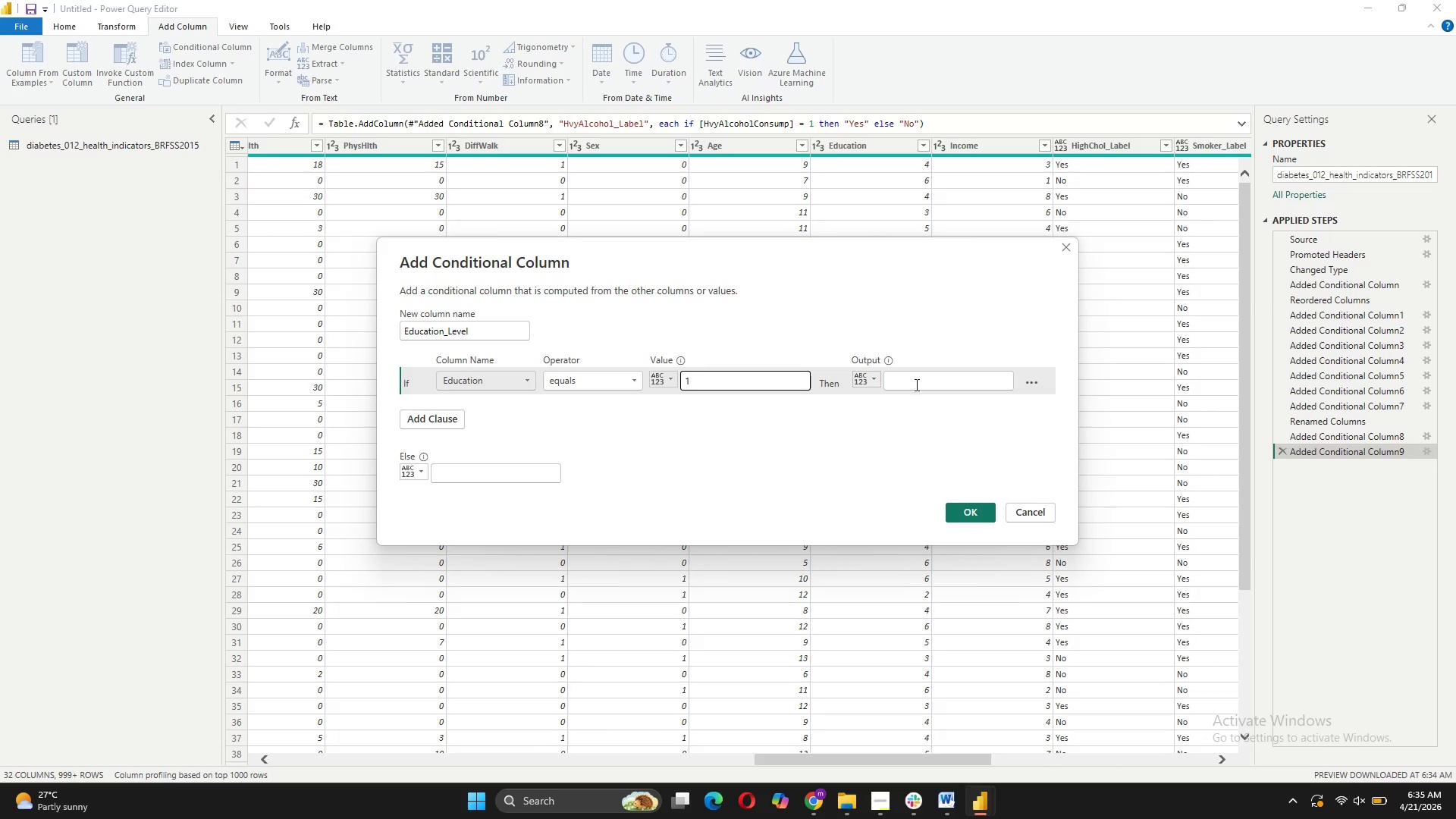 
left_click([918, 384])
 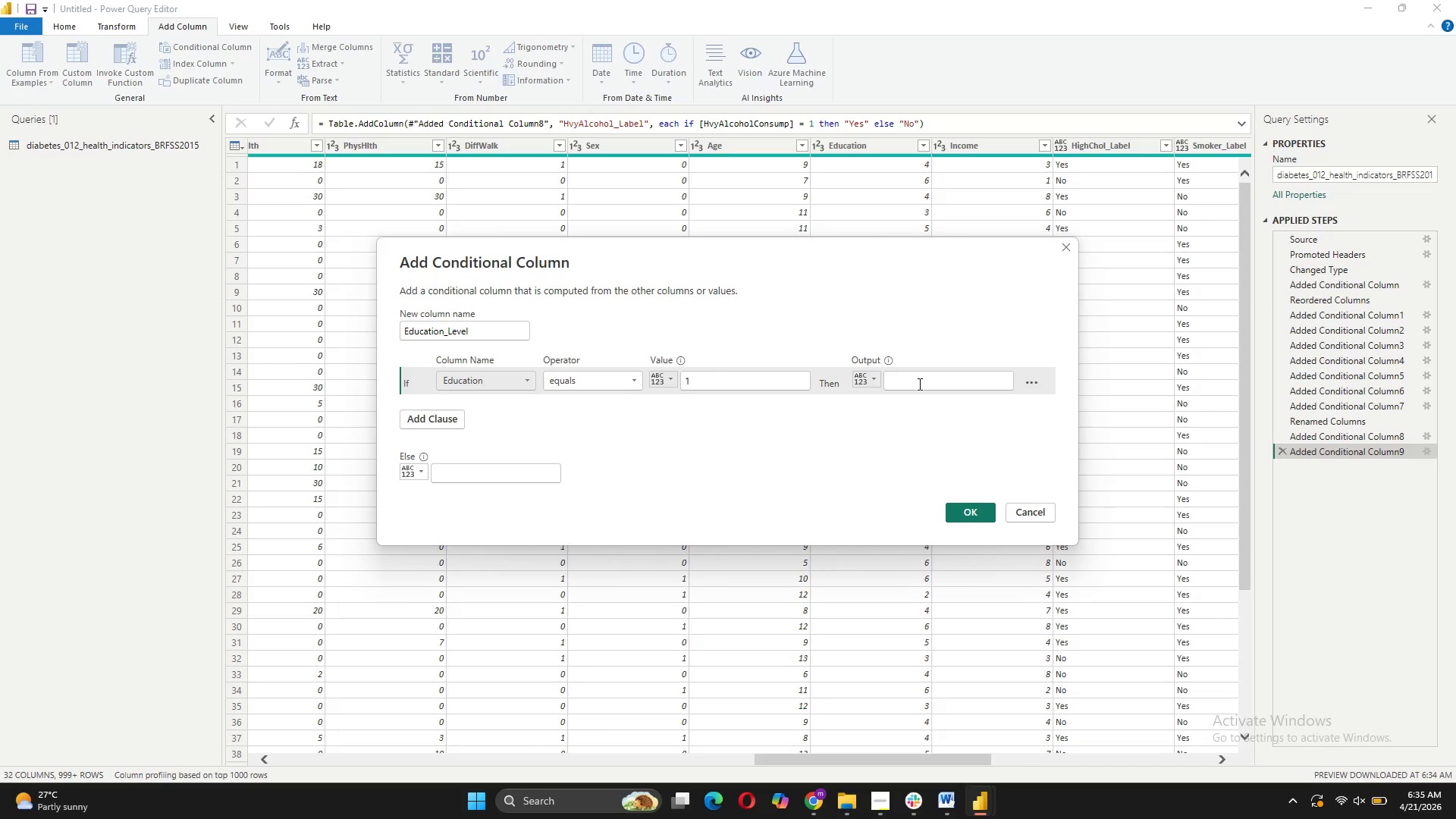 
type("Never attended/Elementary)
 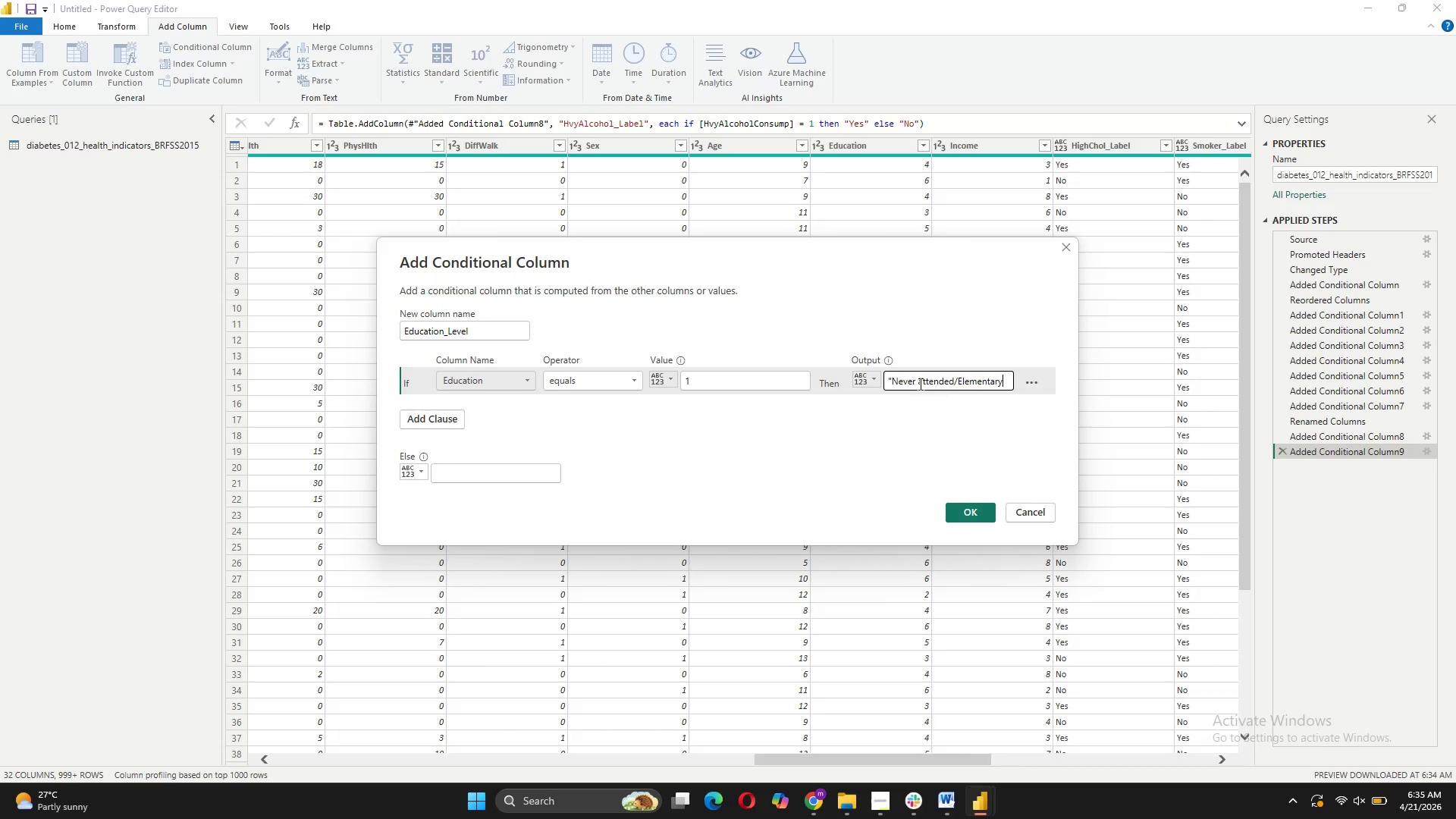 
left_click([895, 382])
 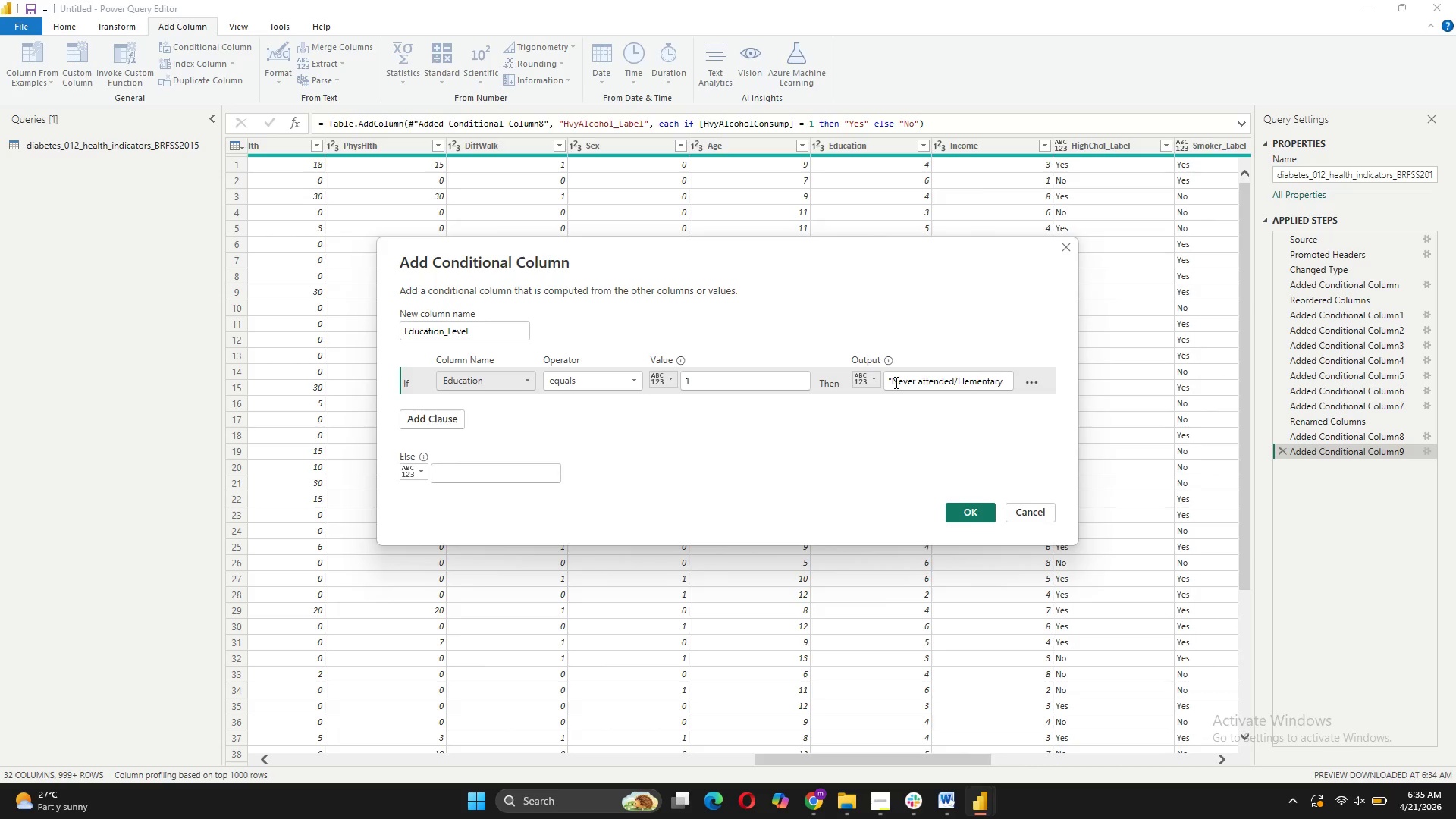 
key(Backspace)
 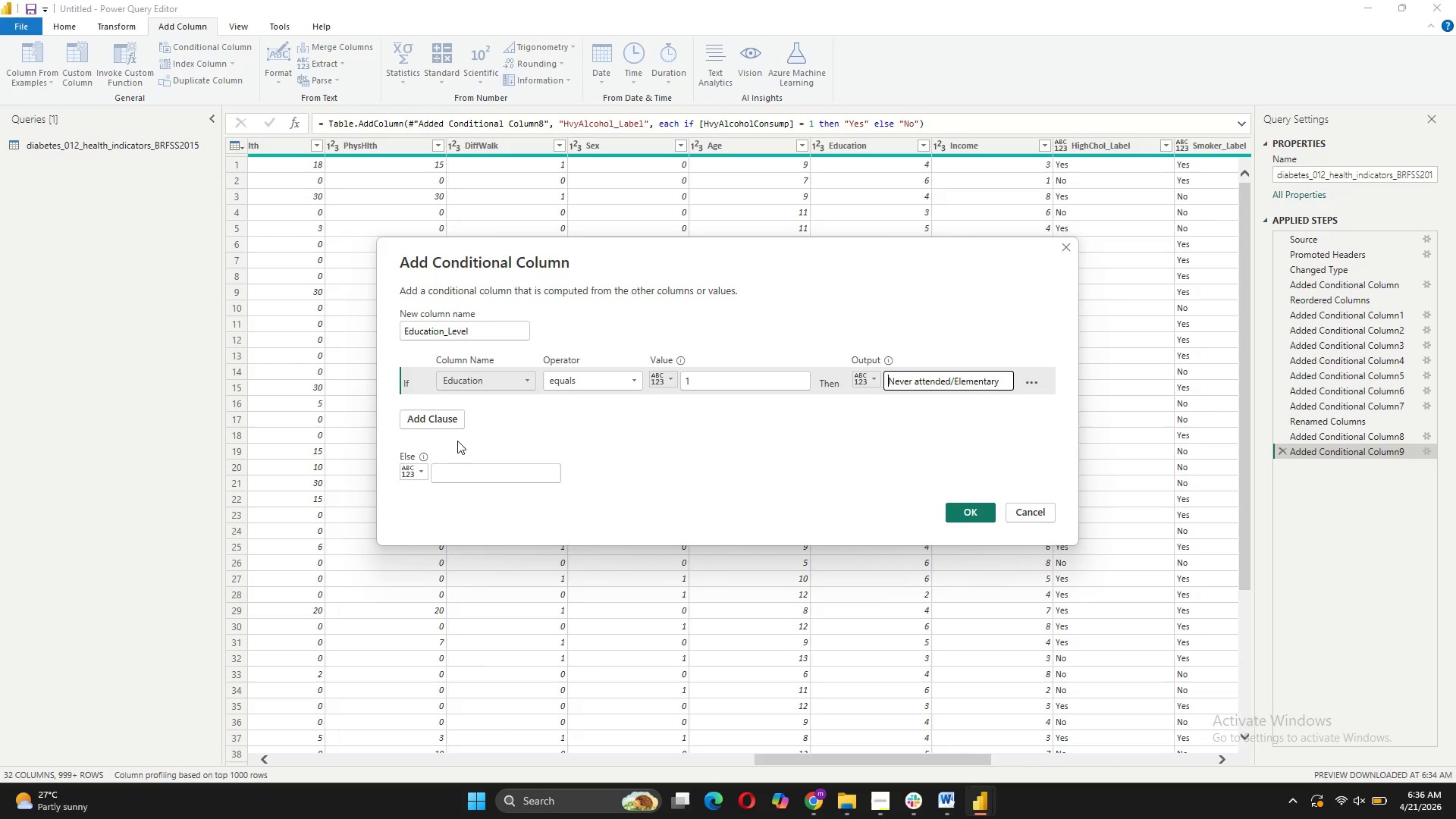 
wait(6.05)
 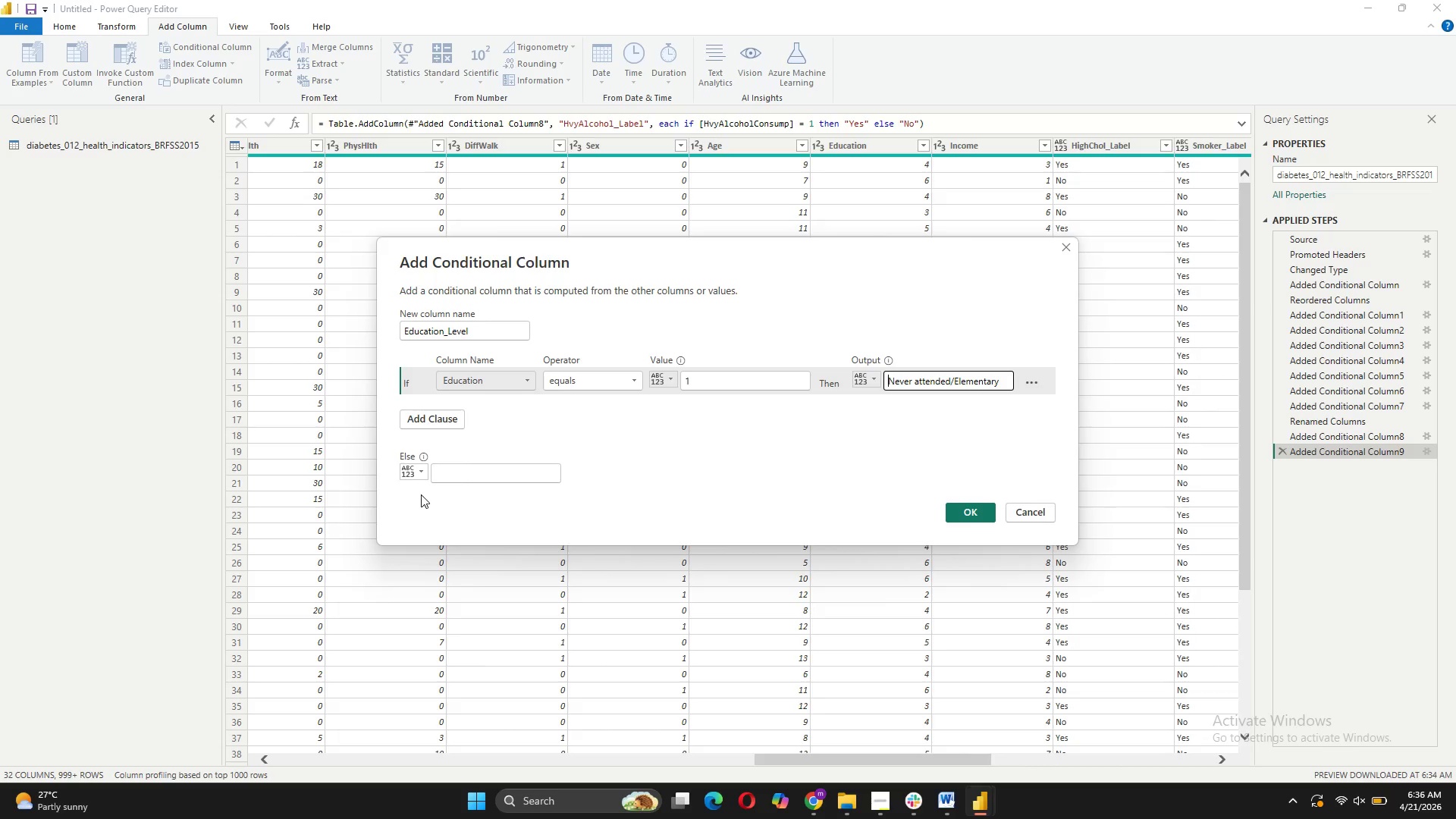 
left_click([462, 423])
 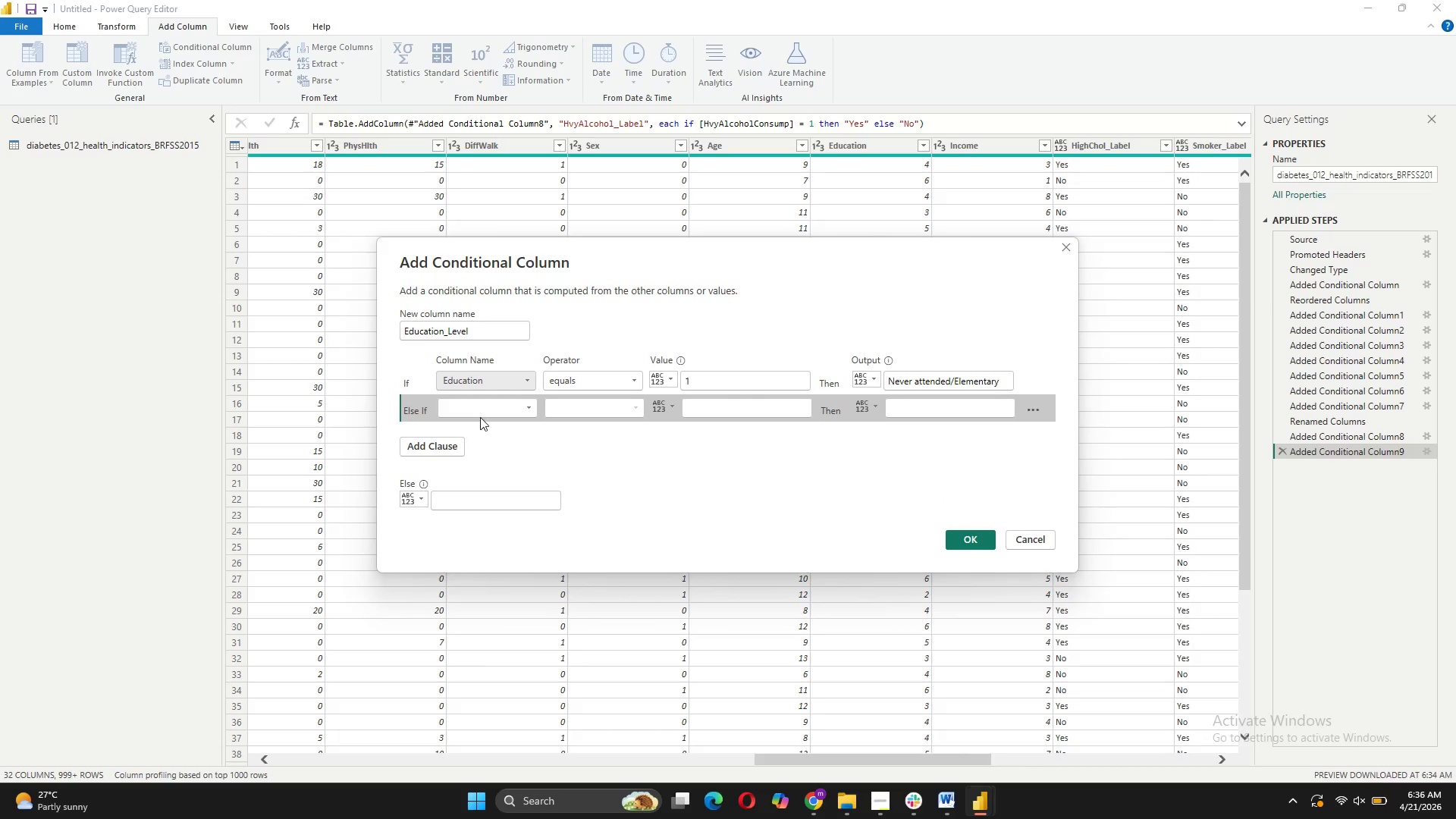 
left_click([497, 410])
 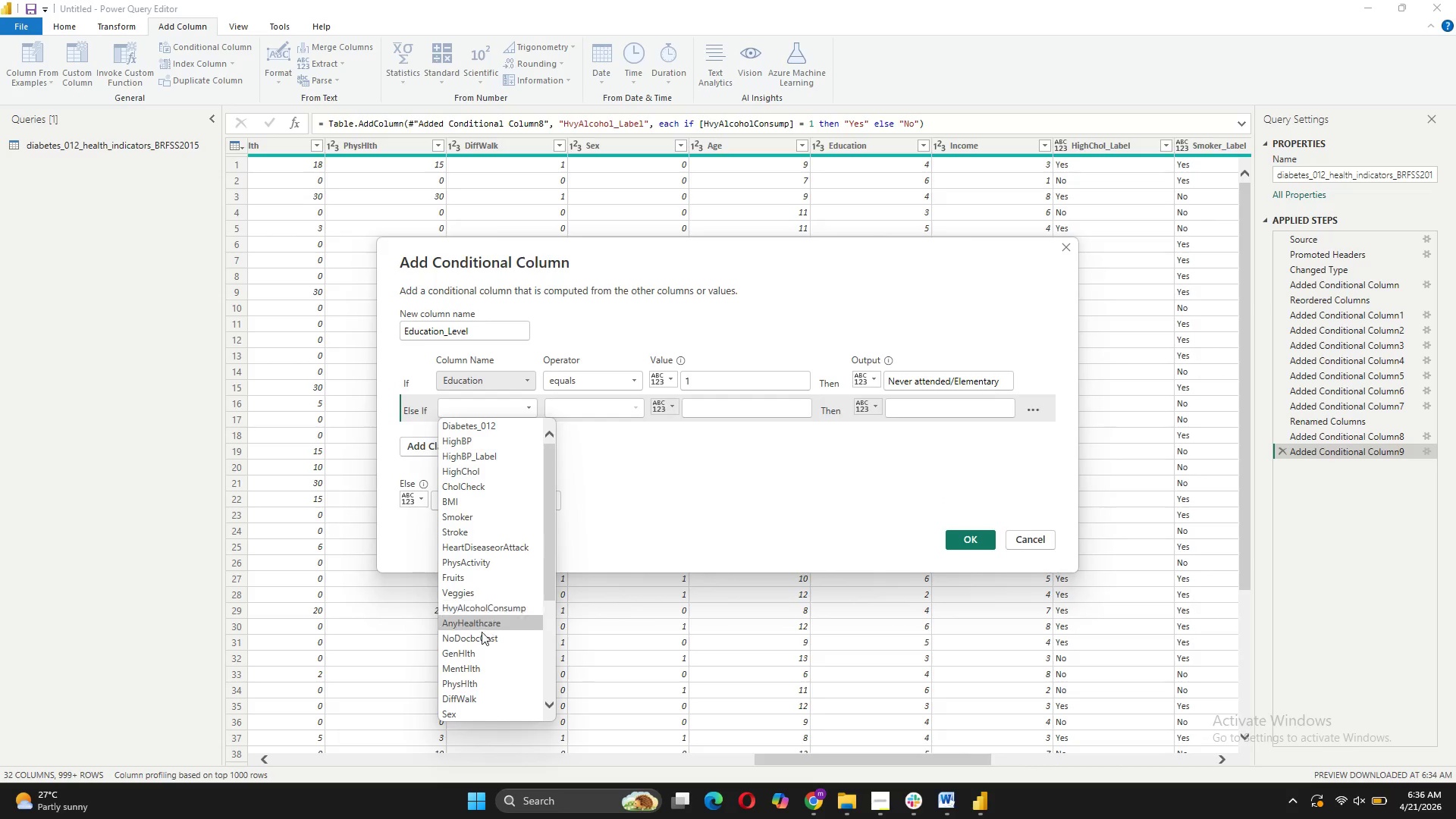 
scroll: coordinate [485, 611], scroll_direction: down, amount: 1.0
 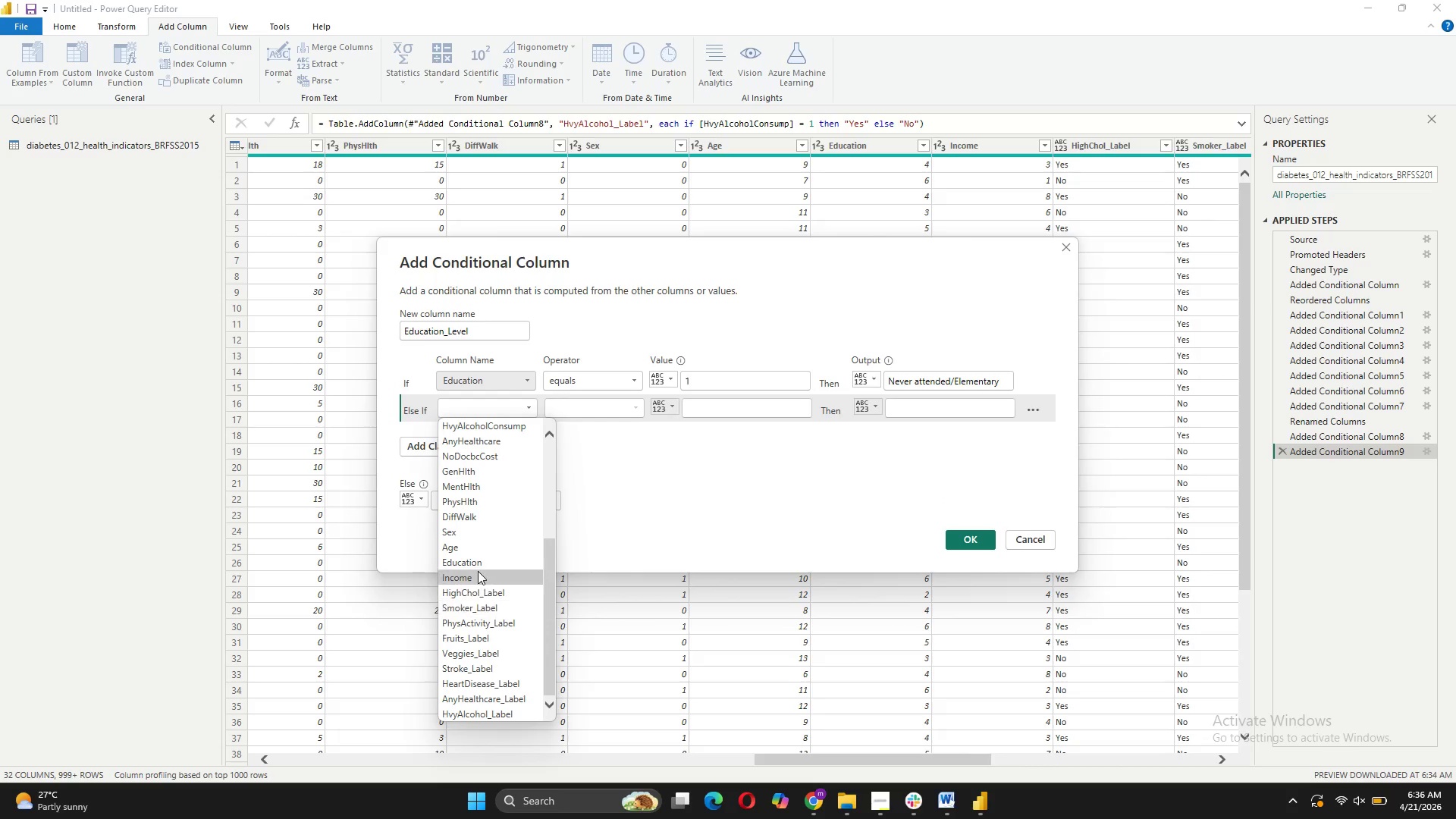 
left_click([477, 562])
 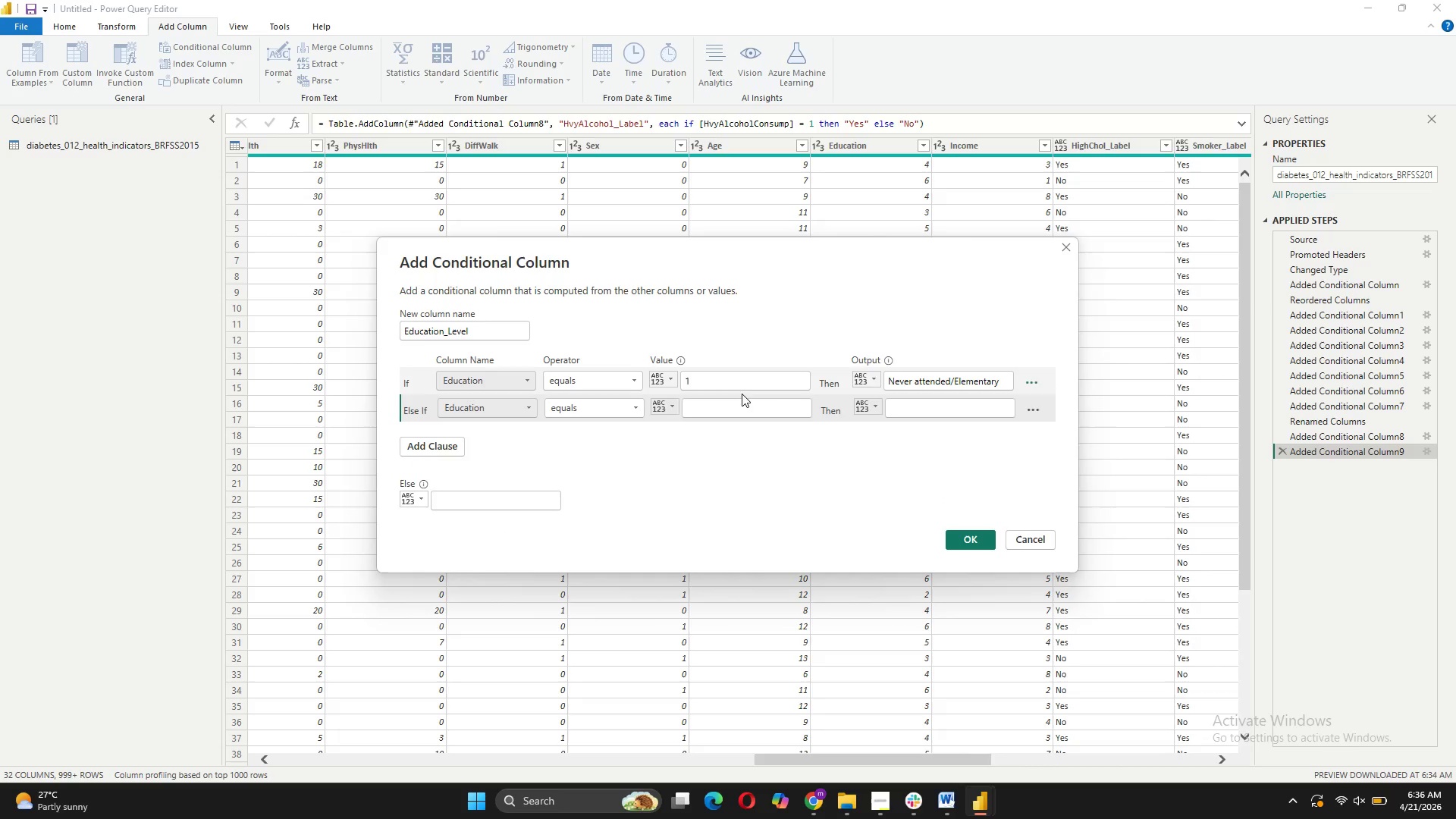 
left_click([739, 400])
 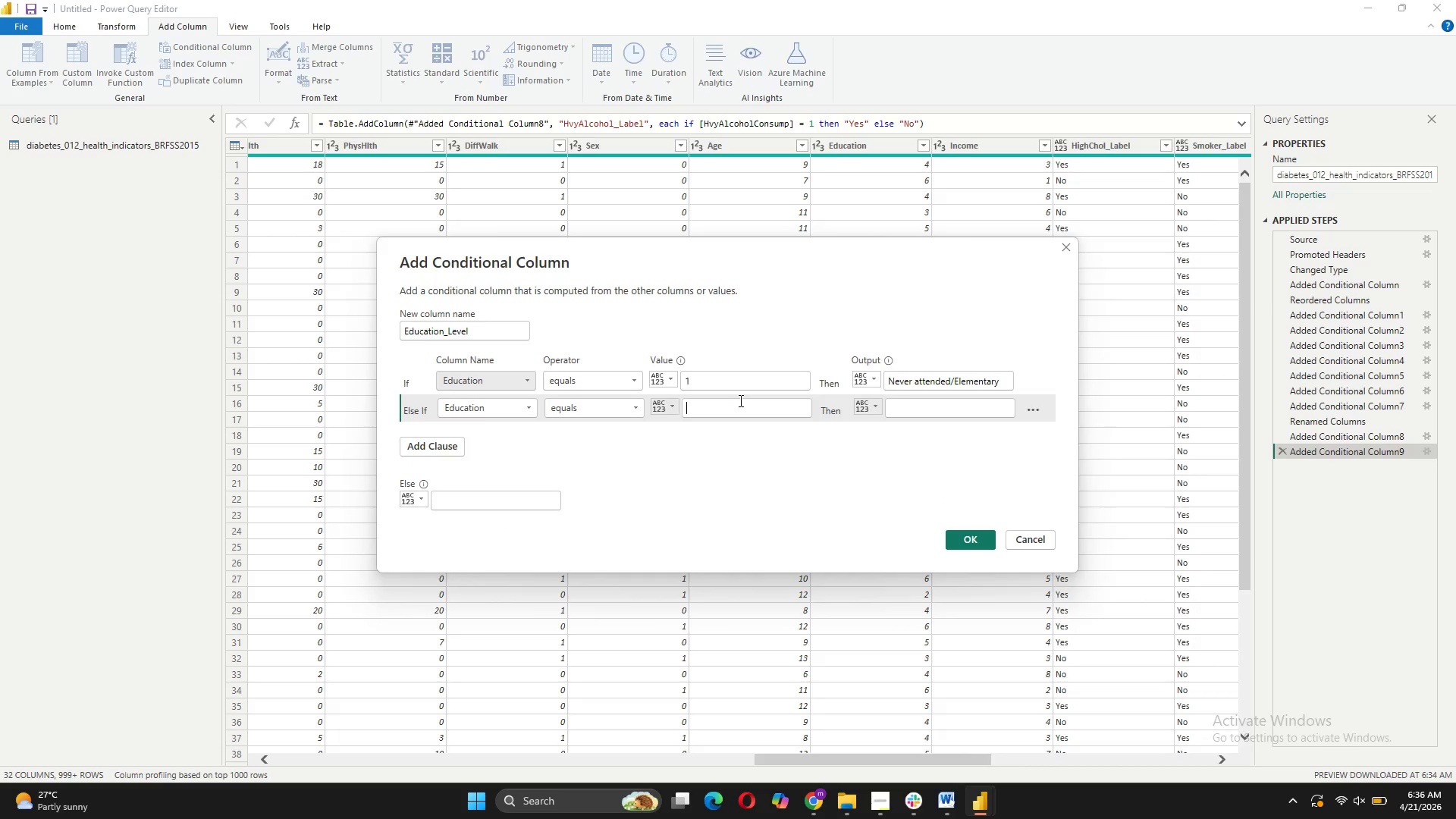 
key(2)
 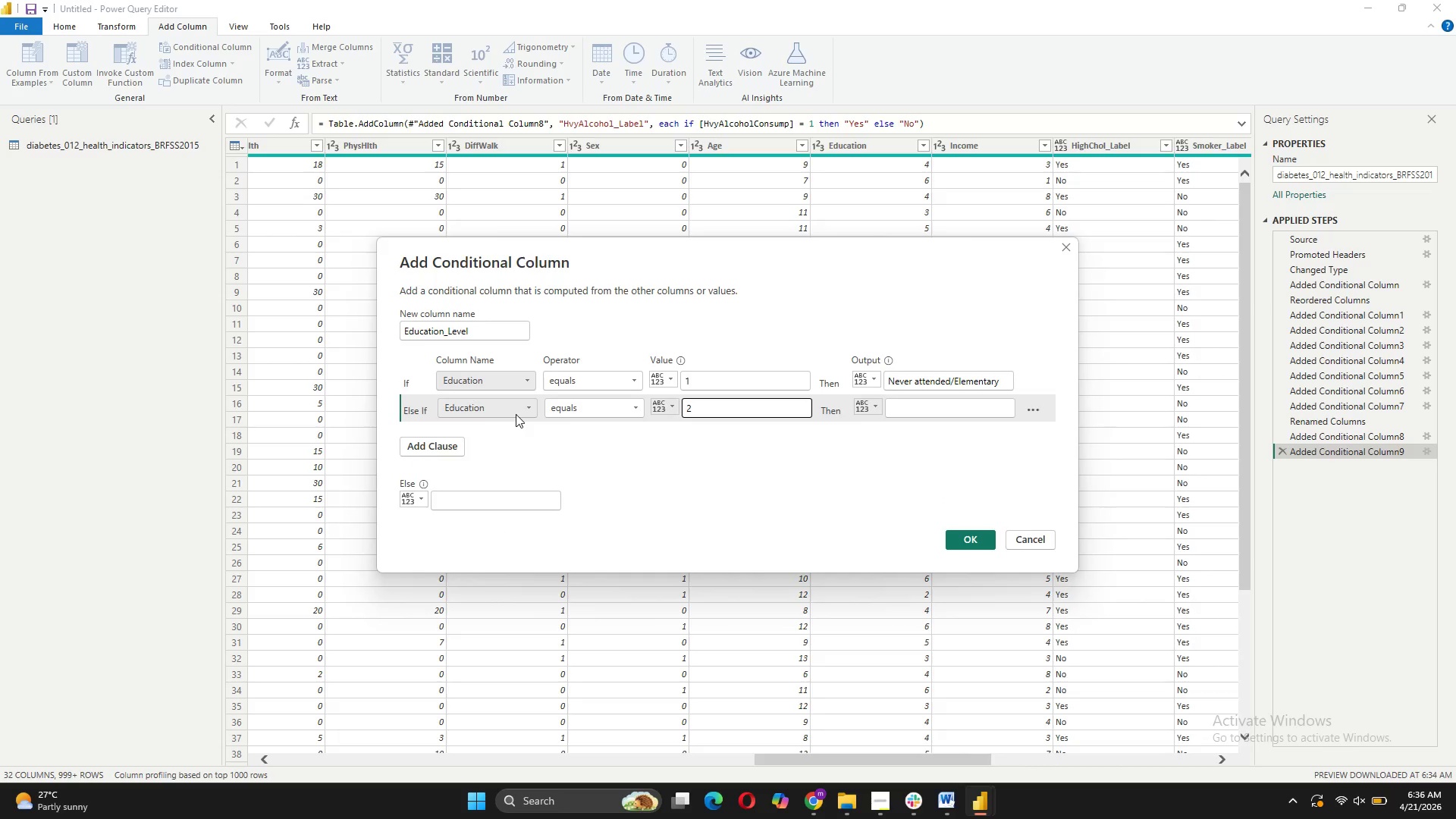 
mouse_move([471, 453])
 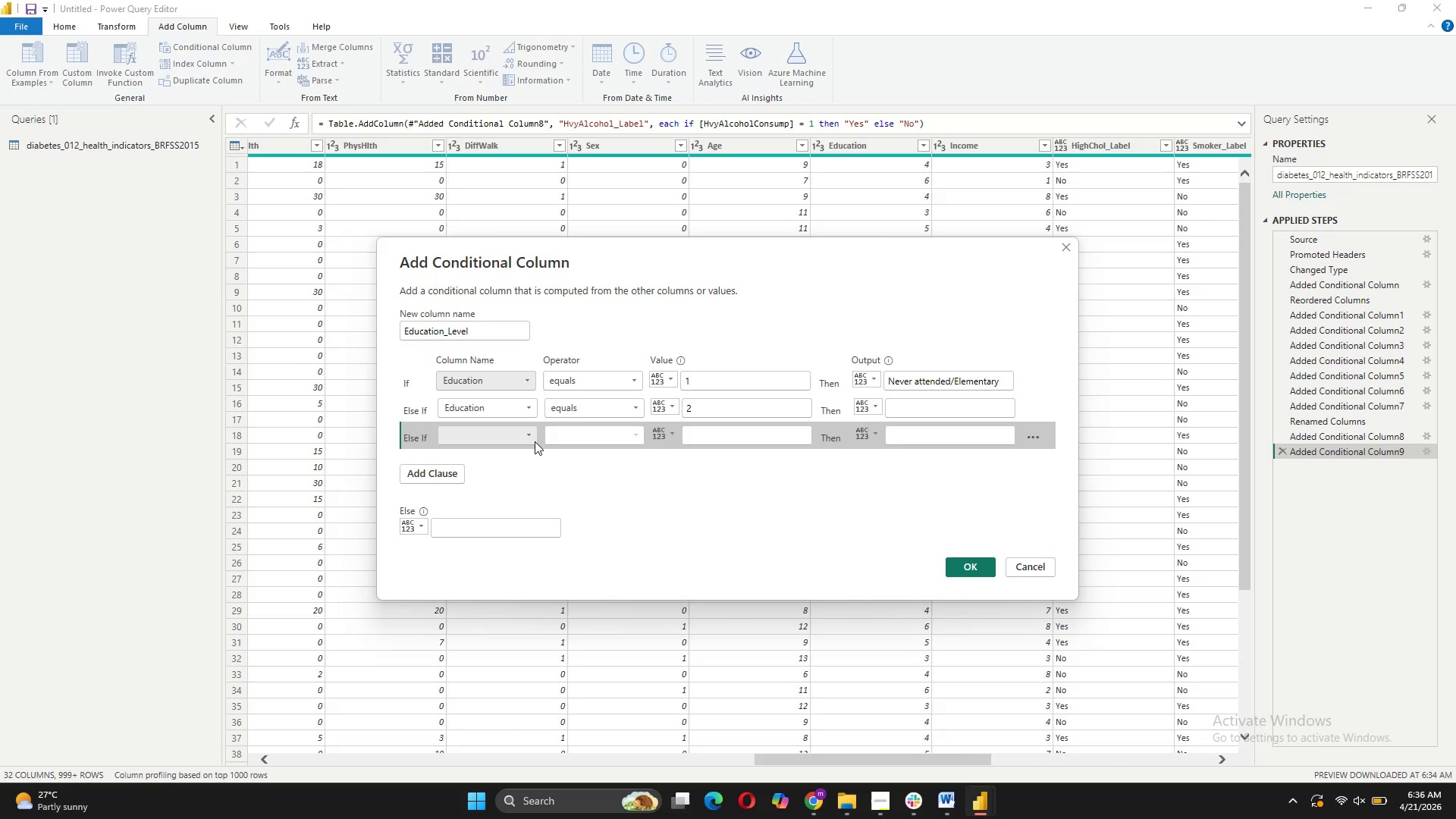 
left_click([535, 441])
 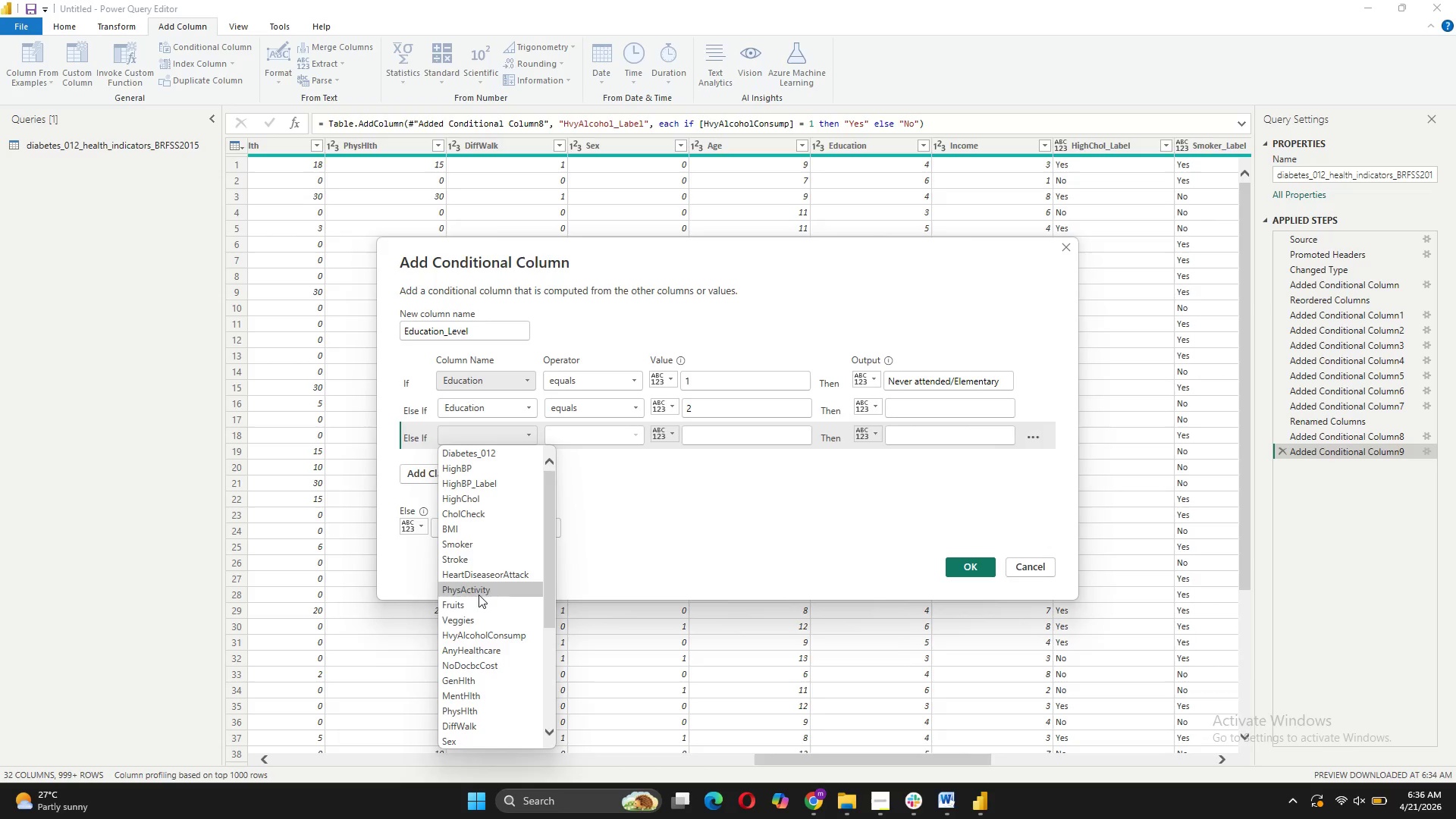 
scroll: coordinate [488, 710], scroll_direction: down, amount: 6.0
 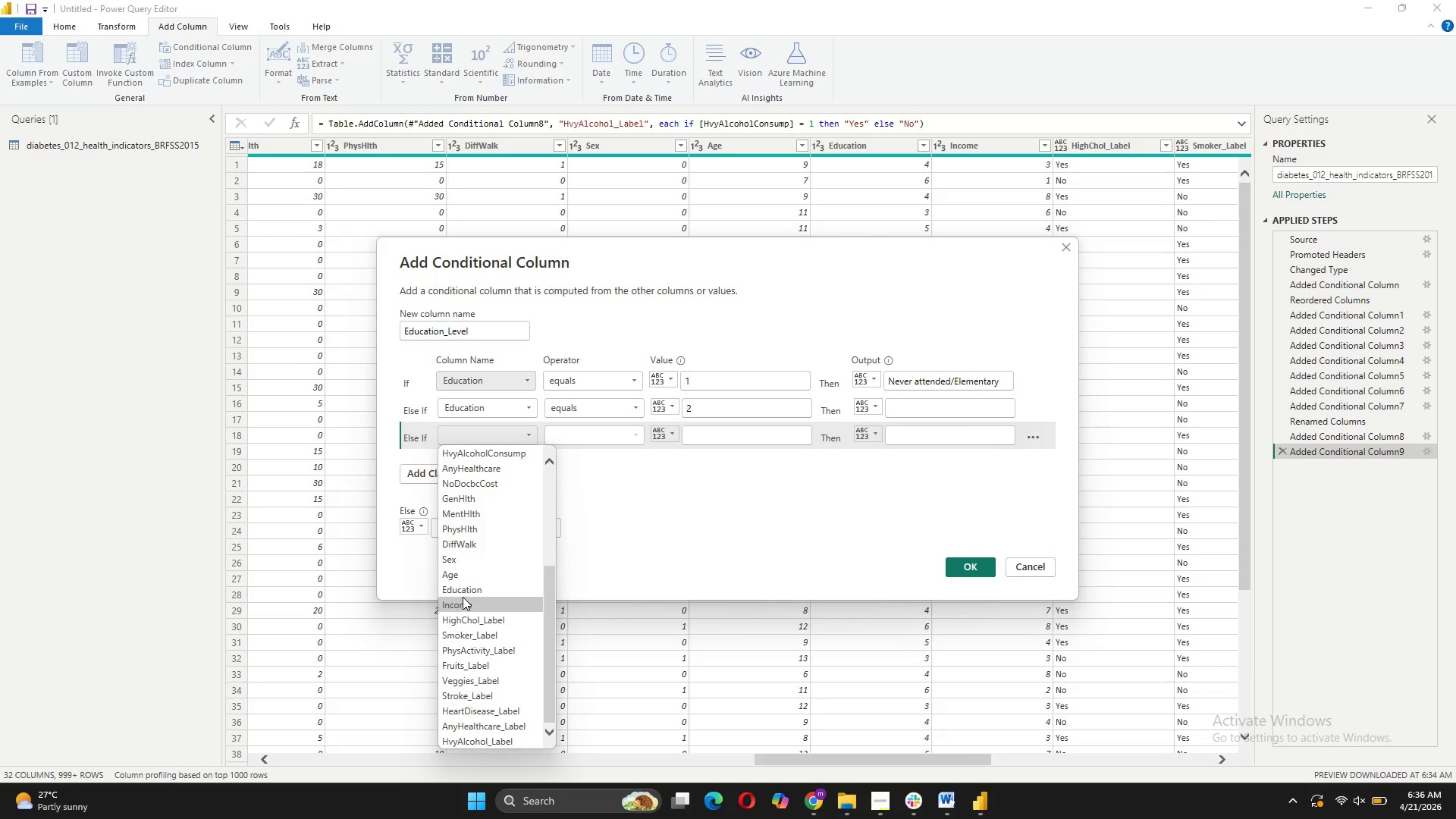 
left_click([461, 592])
 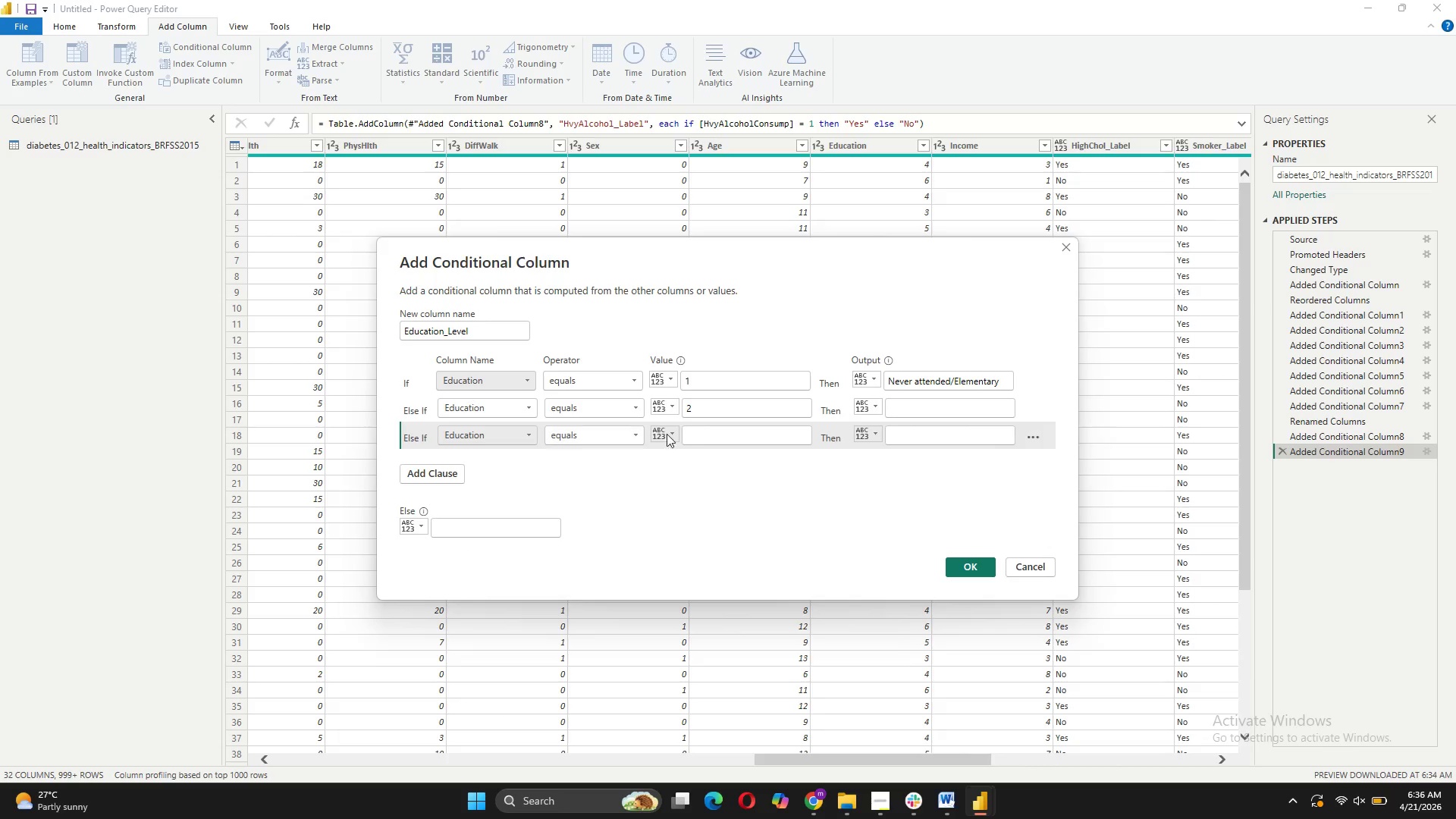 
left_click([716, 439])
 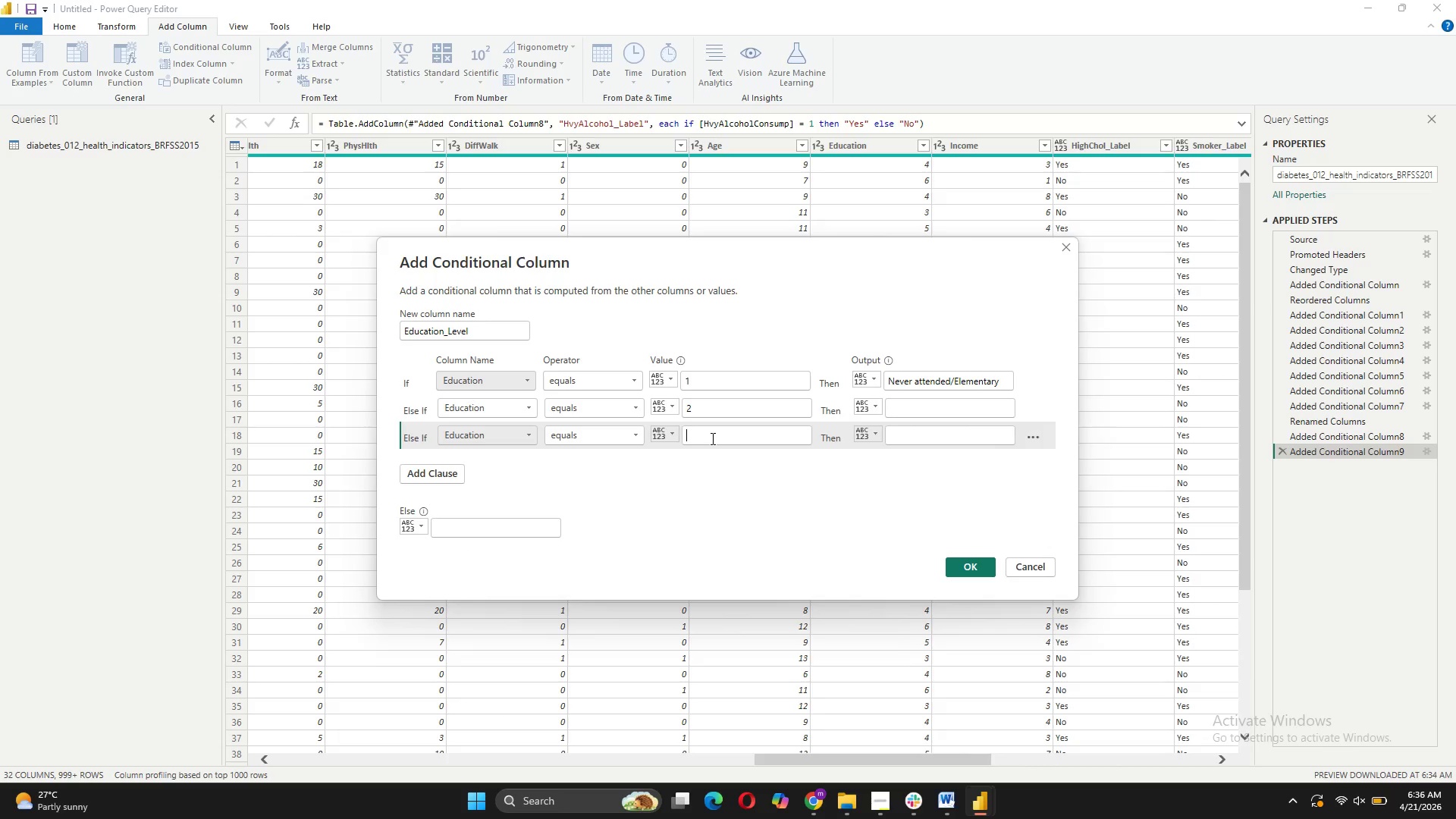 
key(3)
 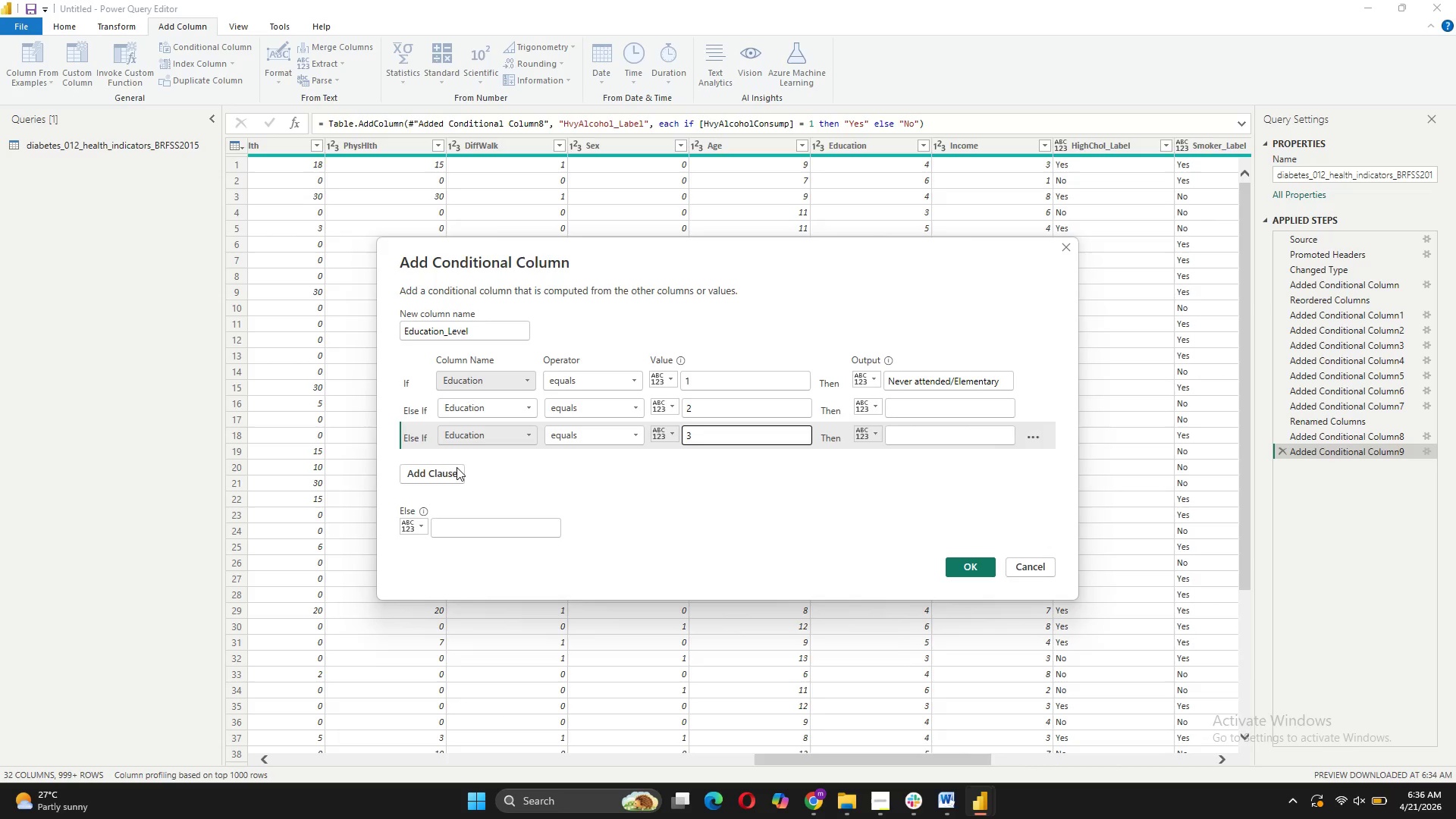 
left_click([447, 472])
 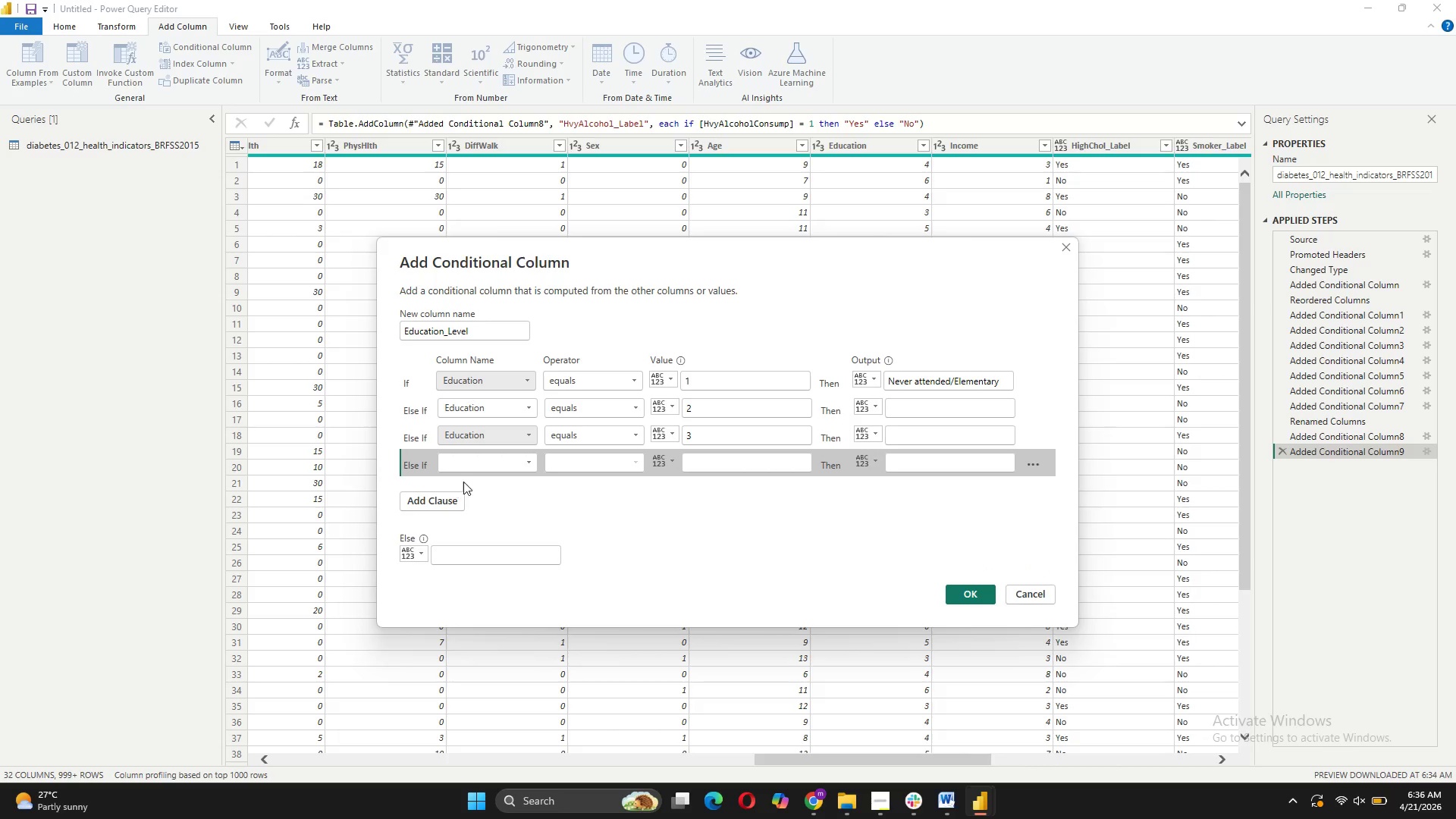 
left_click([510, 461])
 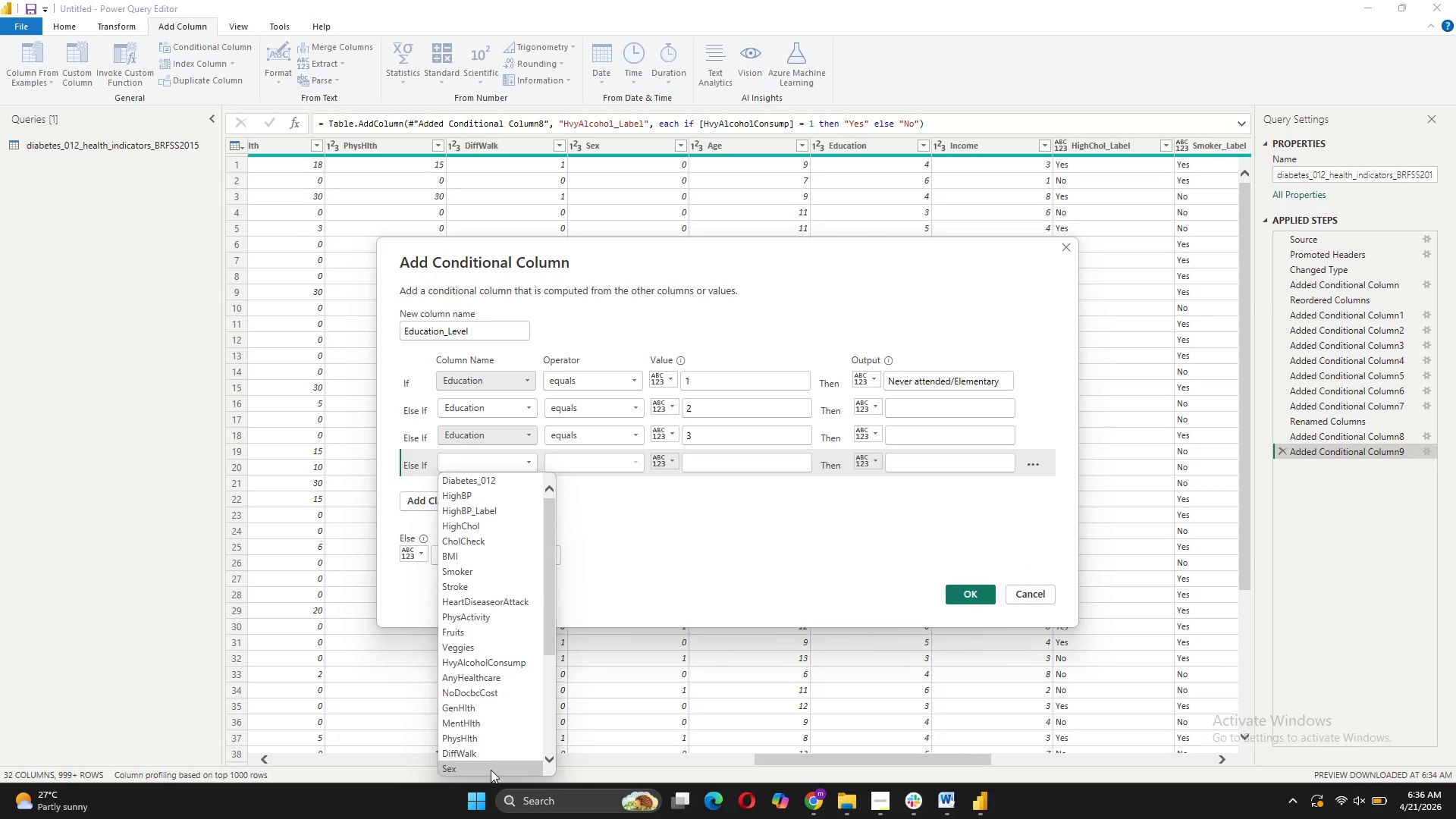 
scroll: coordinate [478, 687], scroll_direction: down, amount: 3.0
 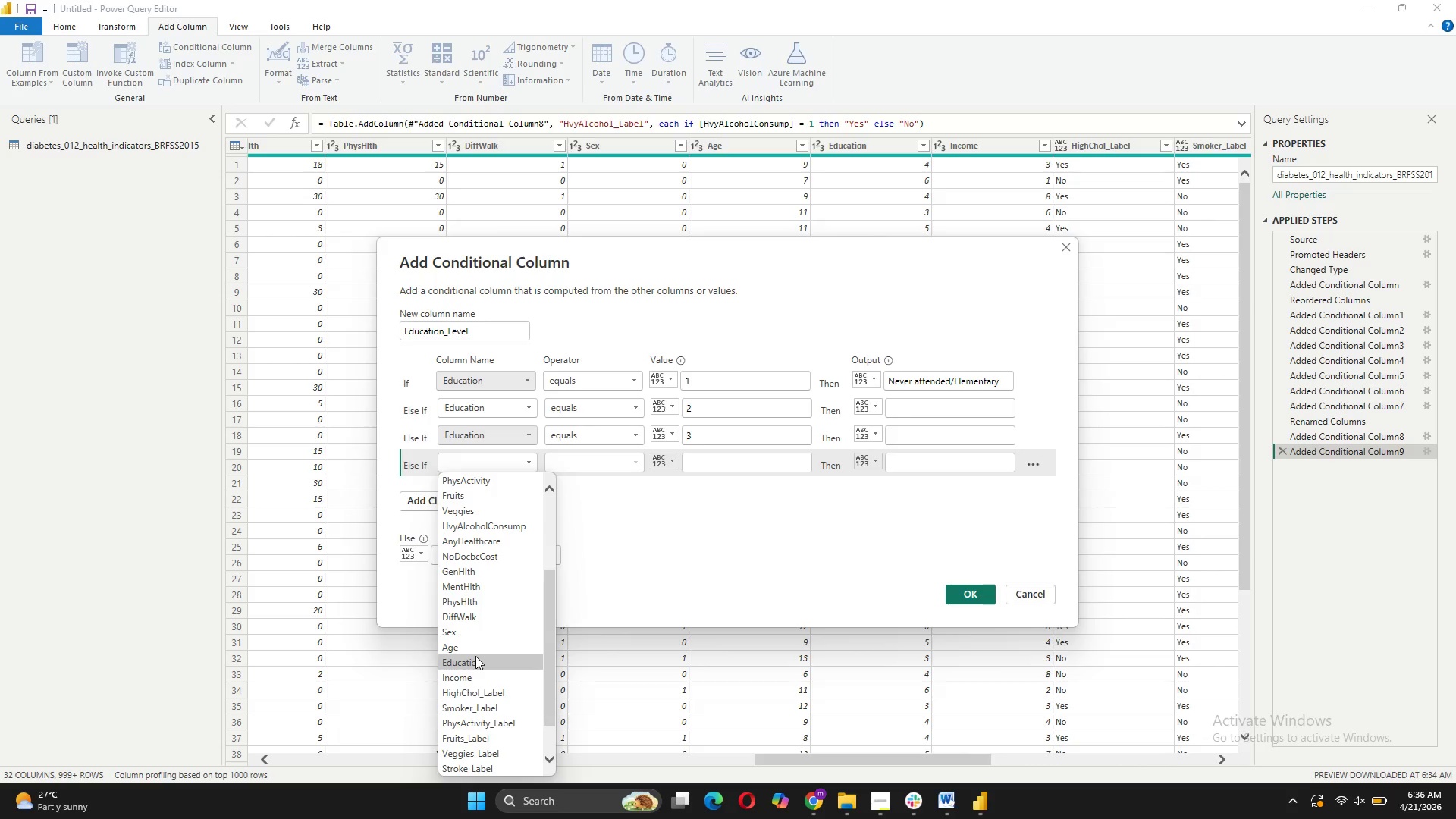 
left_click([475, 655])
 